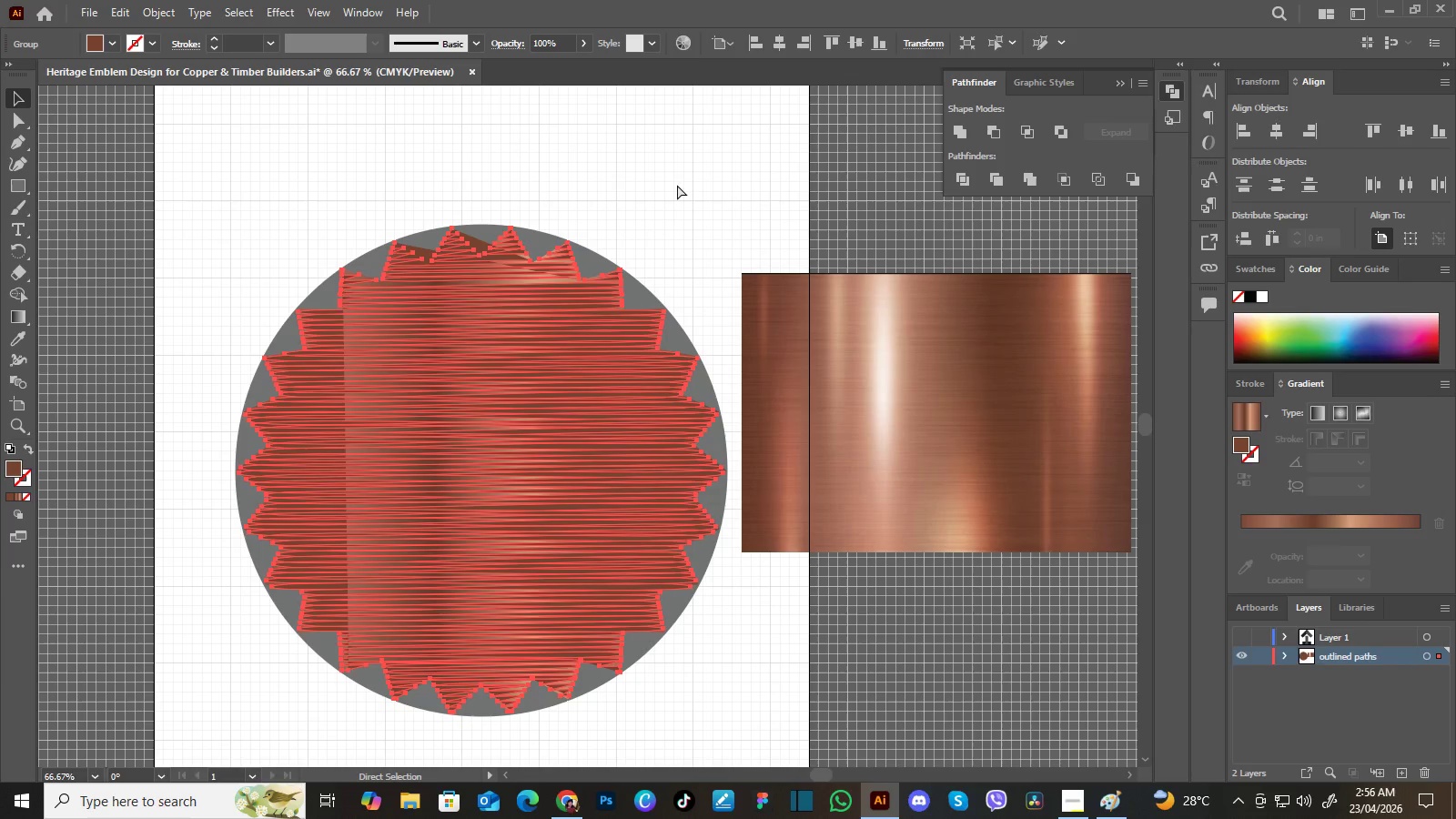 
key(Control+Z)
 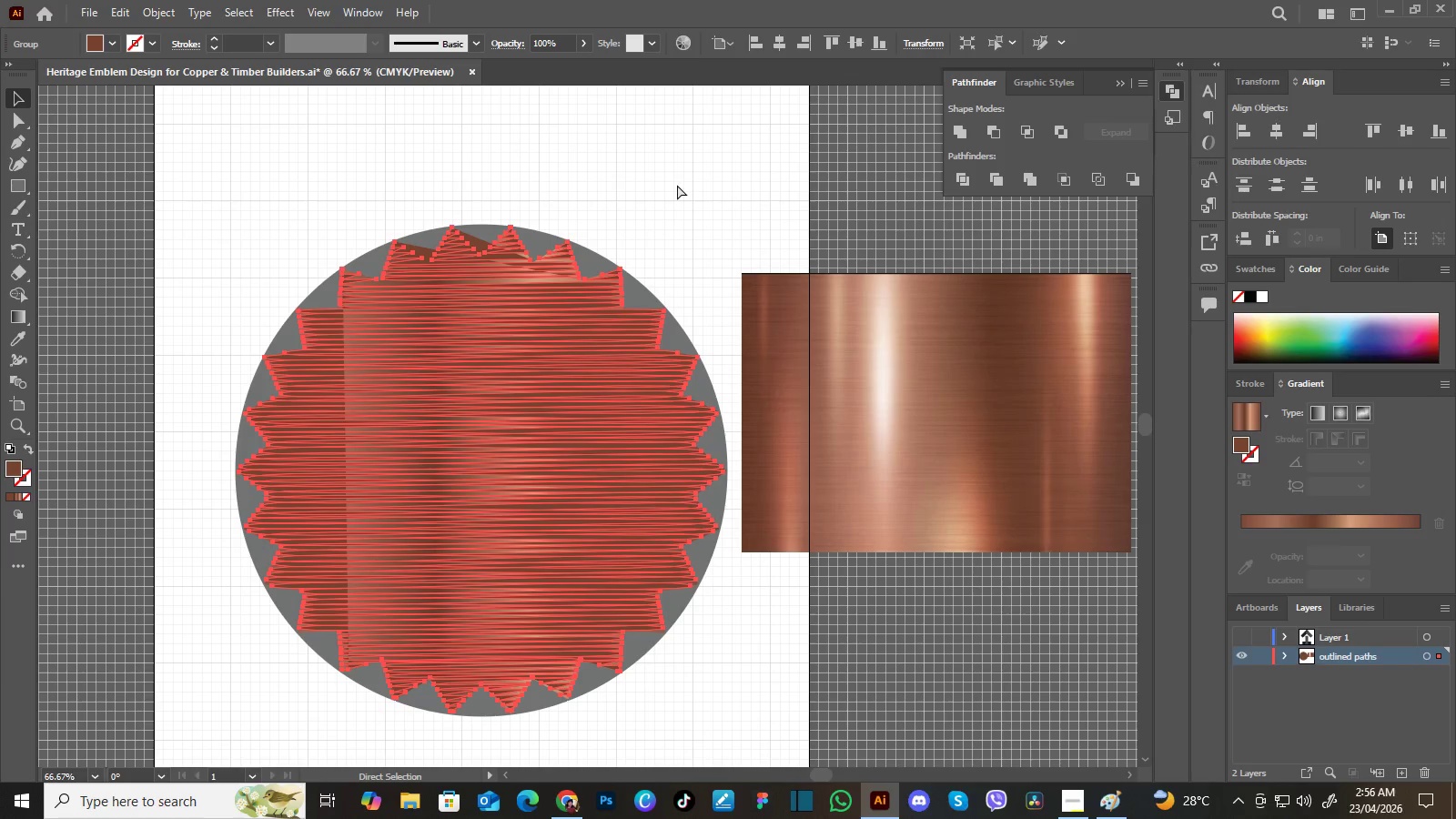 
key(Control+Z)
 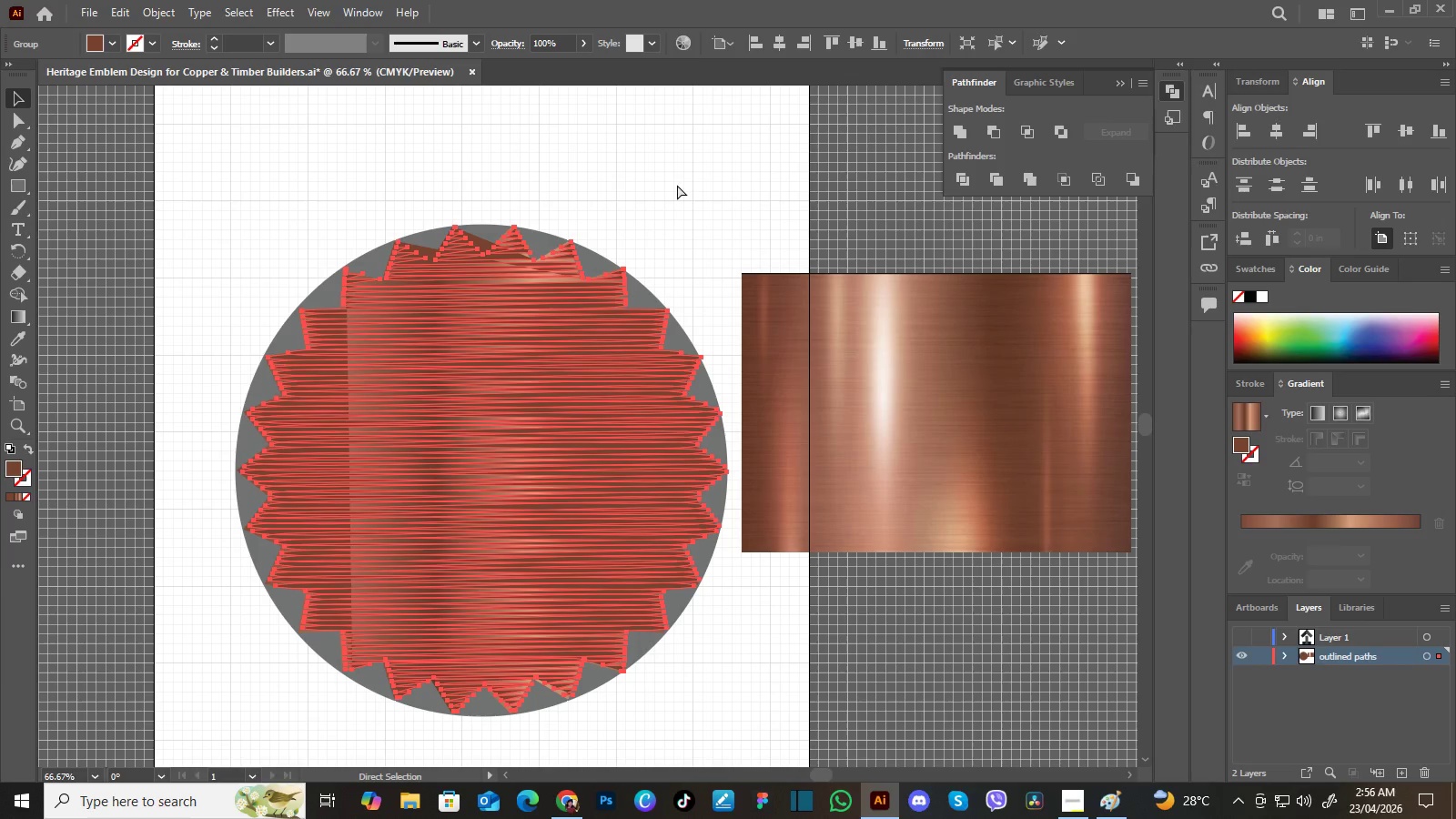 
key(Control+Z)
 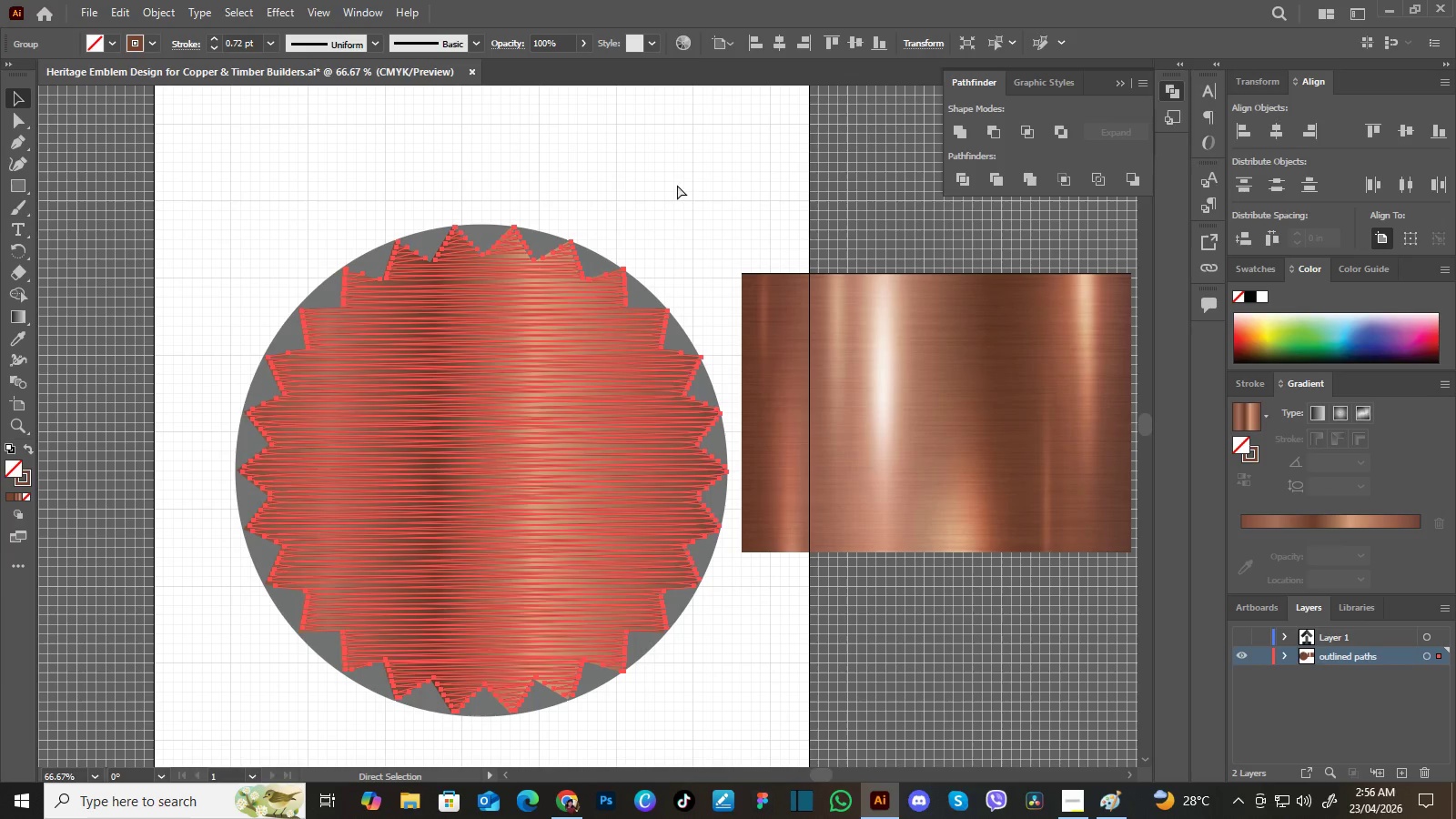 
key(Control+Z)
 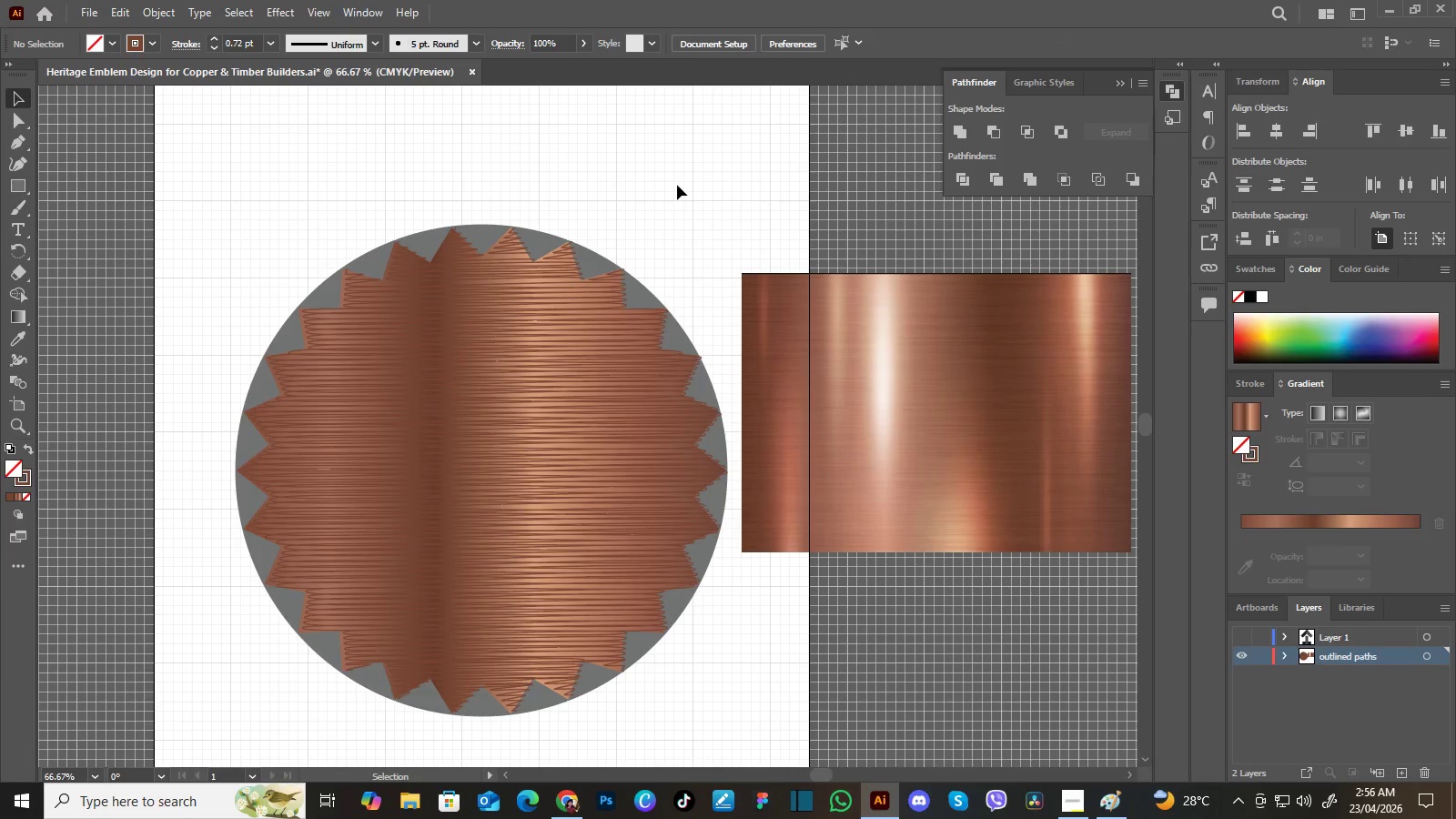 
left_click([677, 185])
 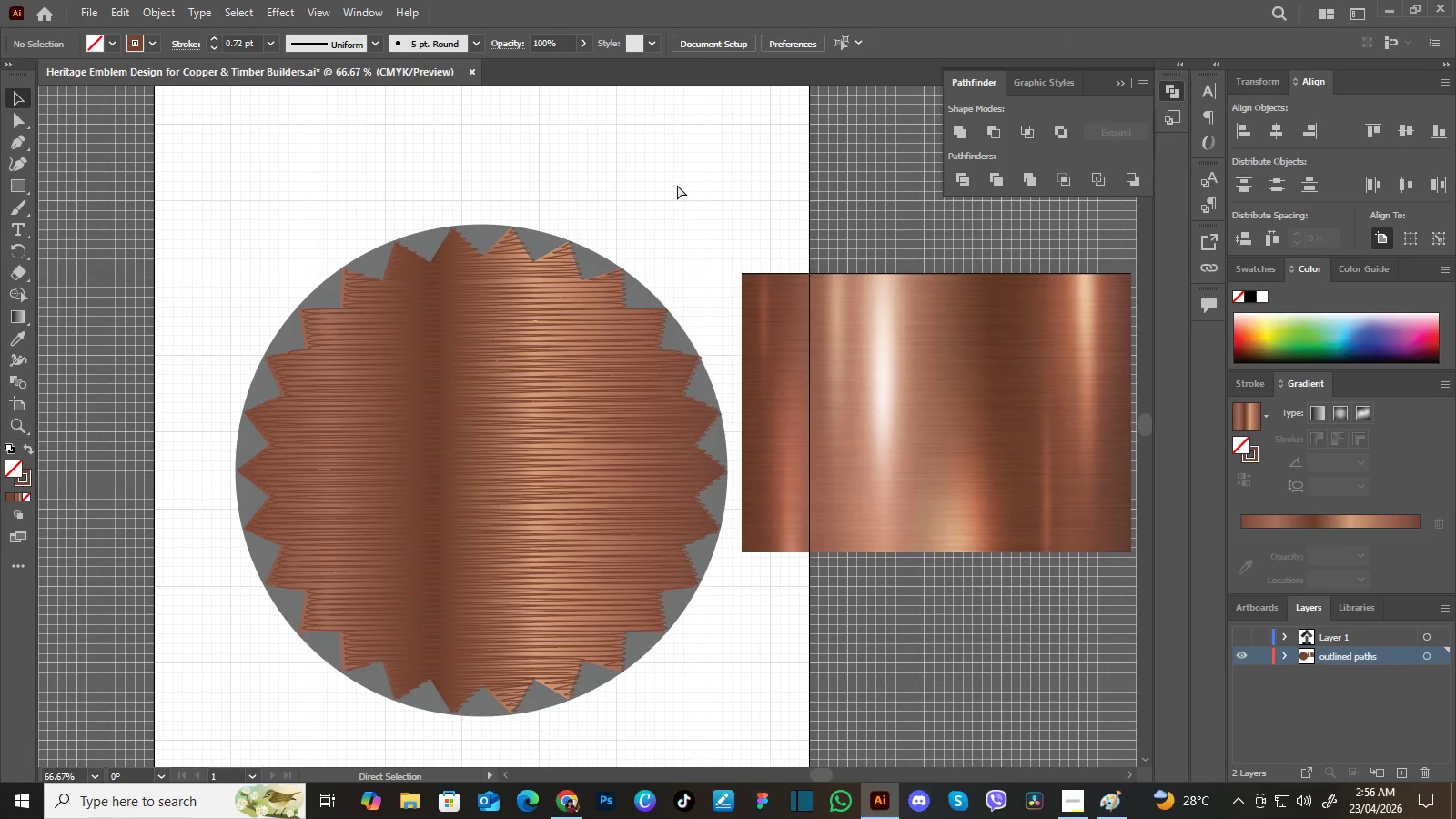 
hold_key(key=ControlLeft, duration=0.66)
 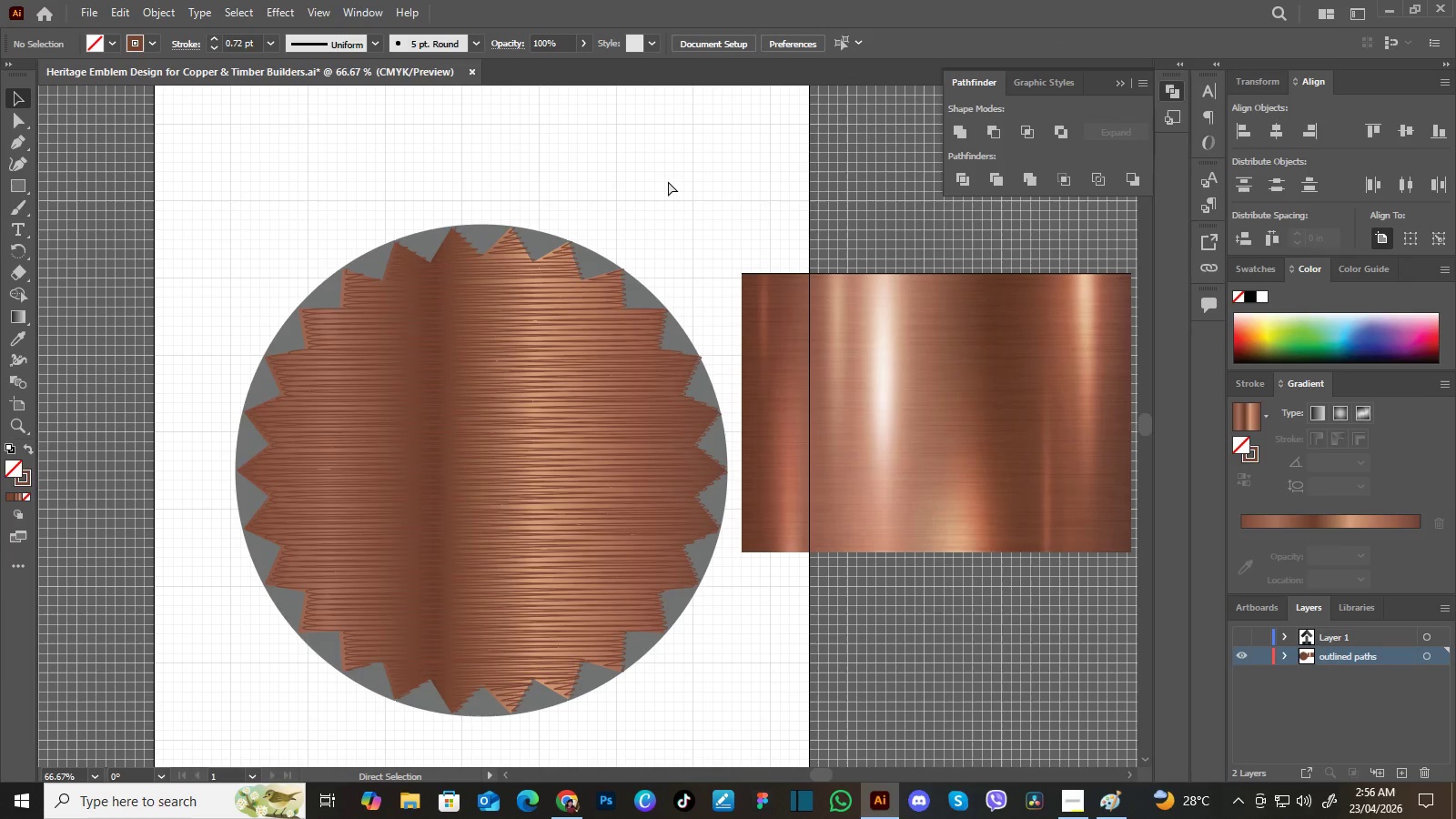 
key(Control+Z)
 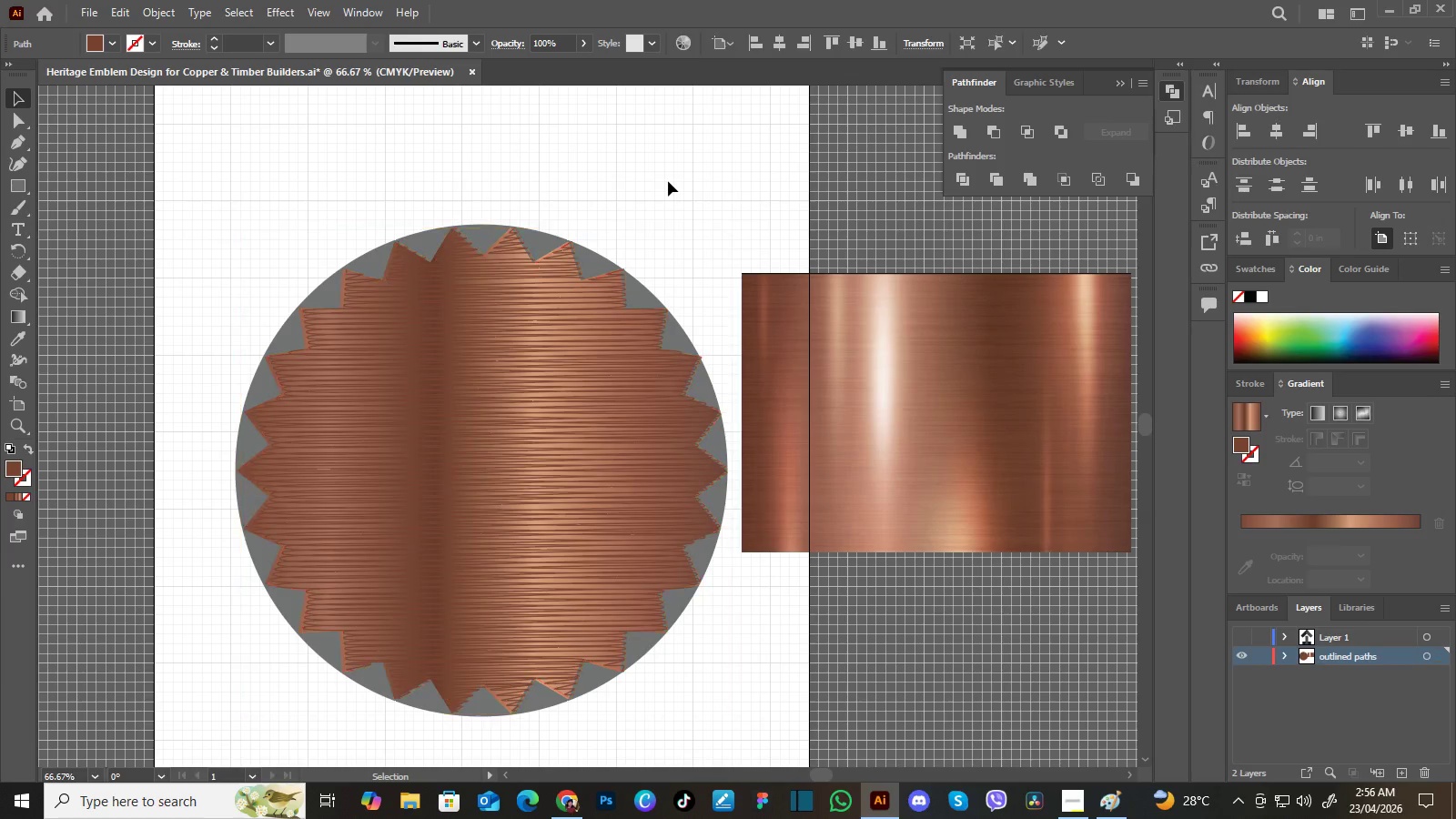 
left_click([668, 181])
 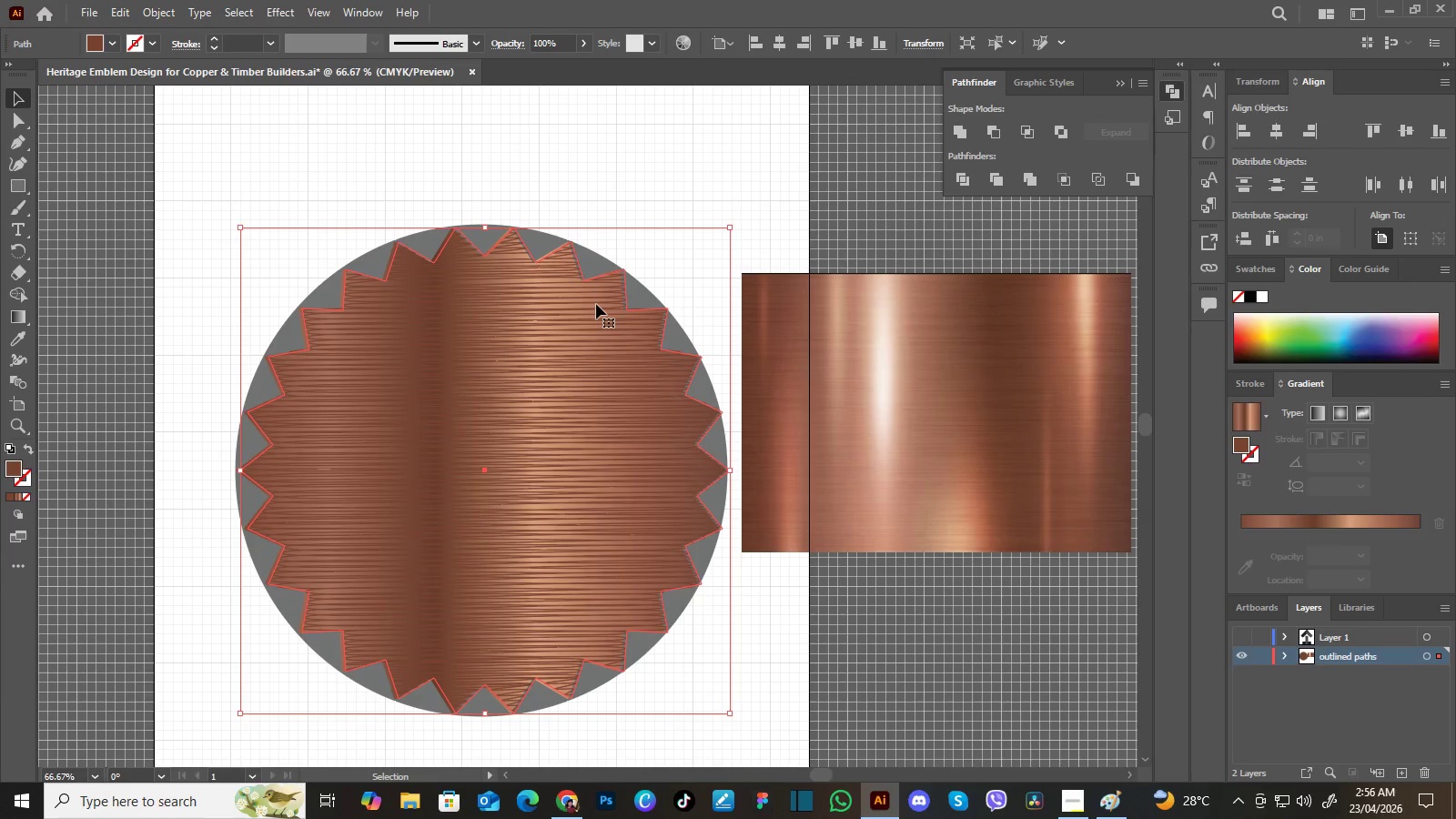 
left_click([596, 304])
 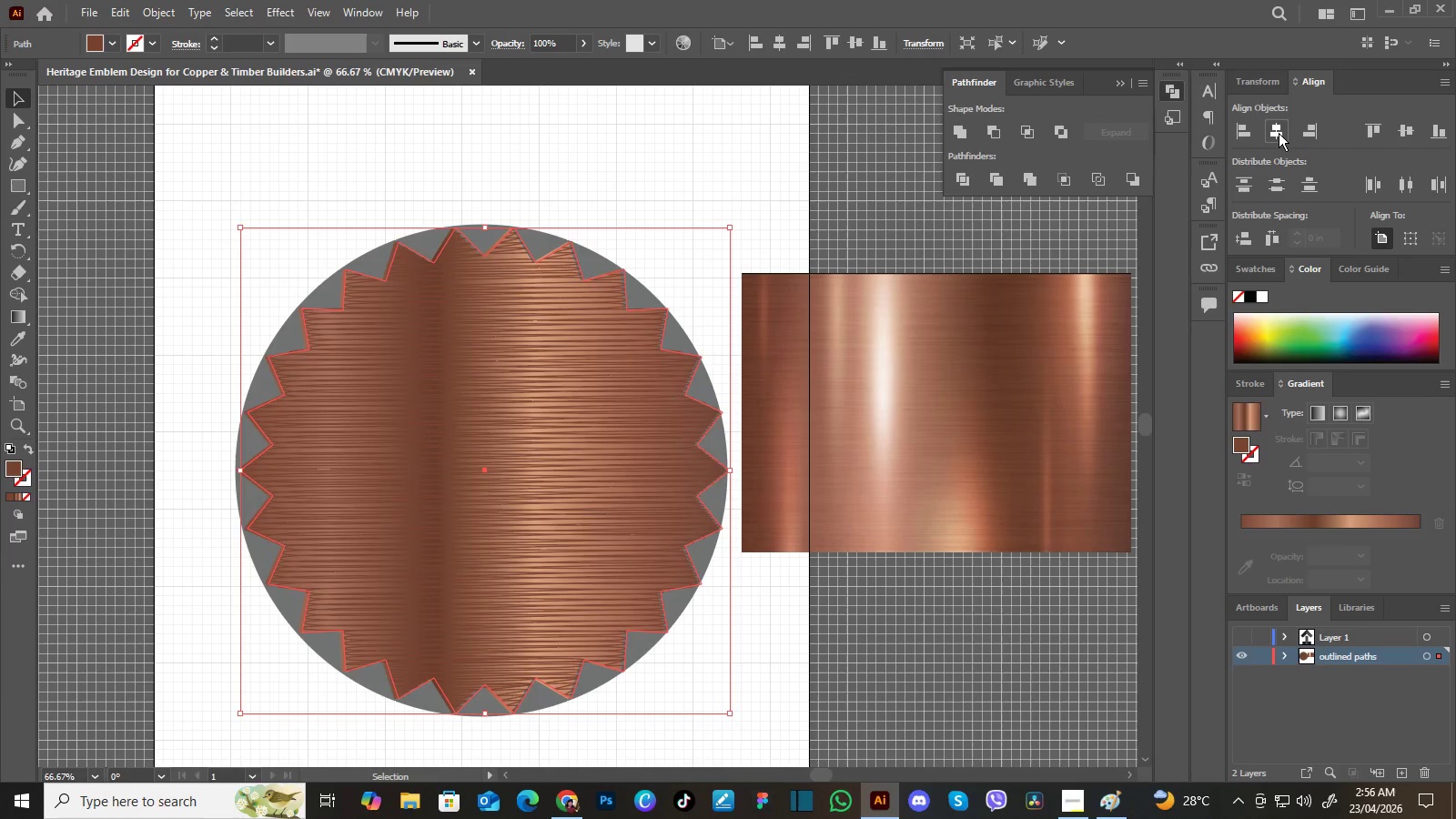 
double_click([1277, 133])
 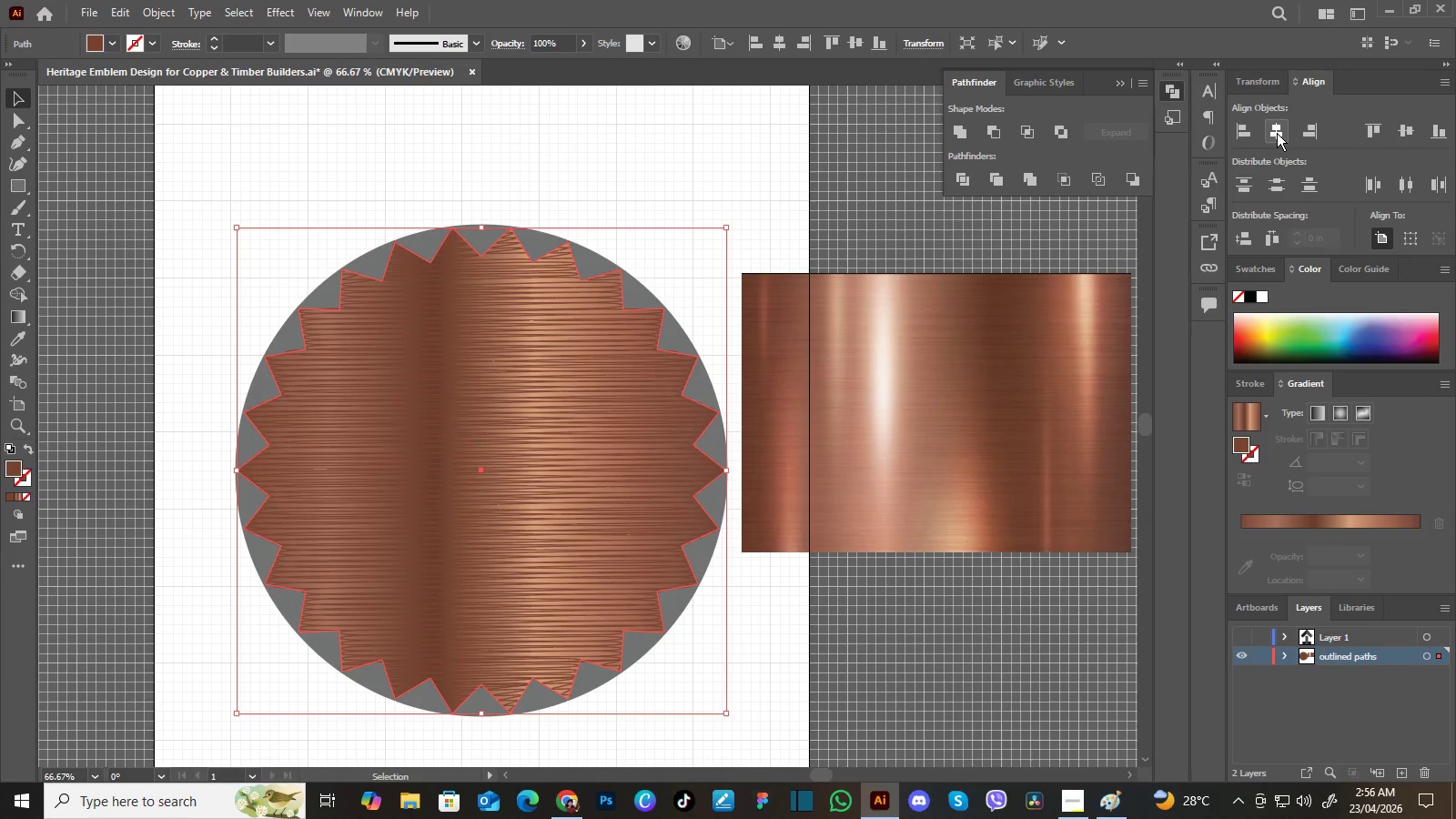 
triple_click([1277, 133])
 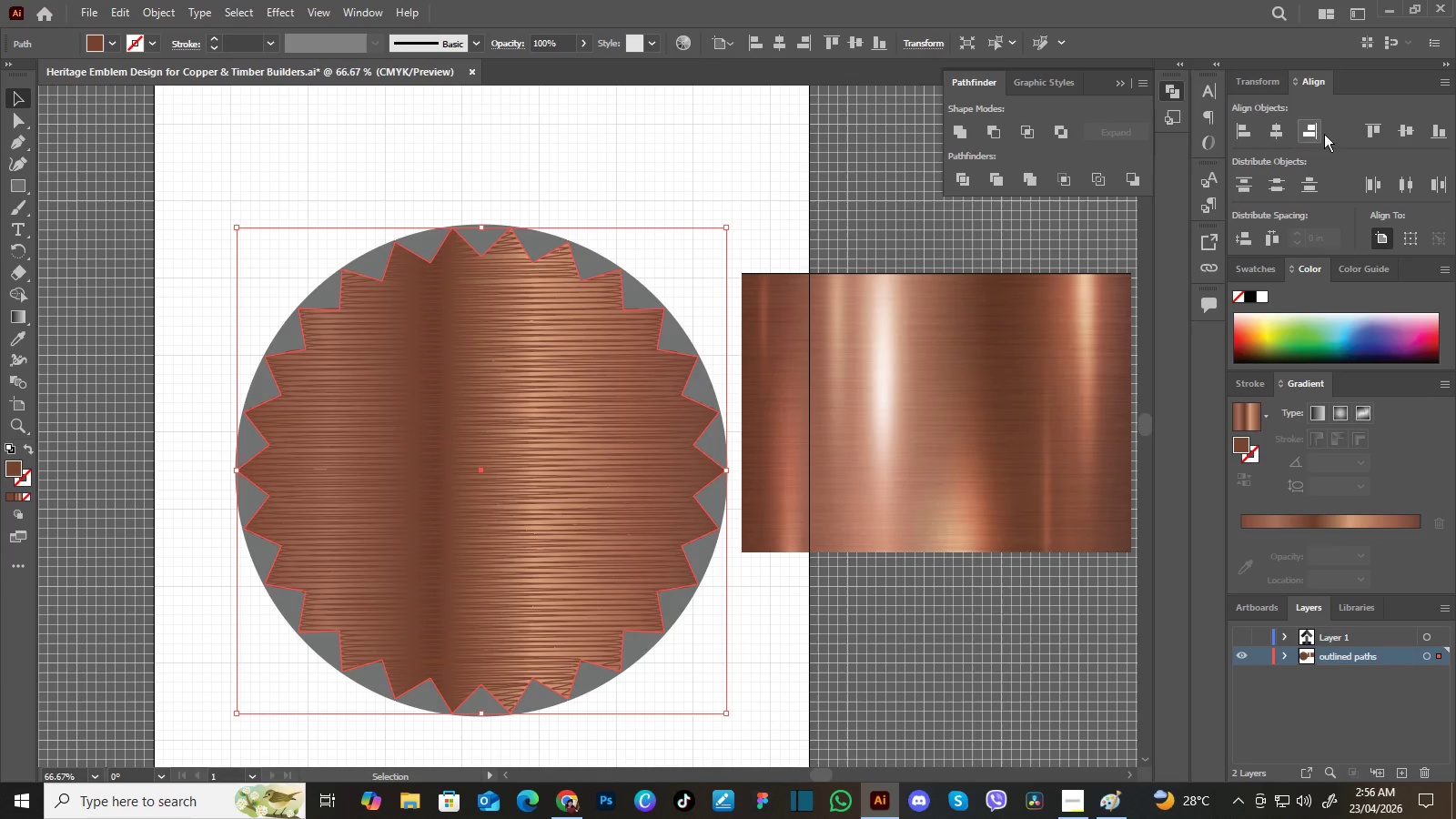 
triple_click([1277, 133])
 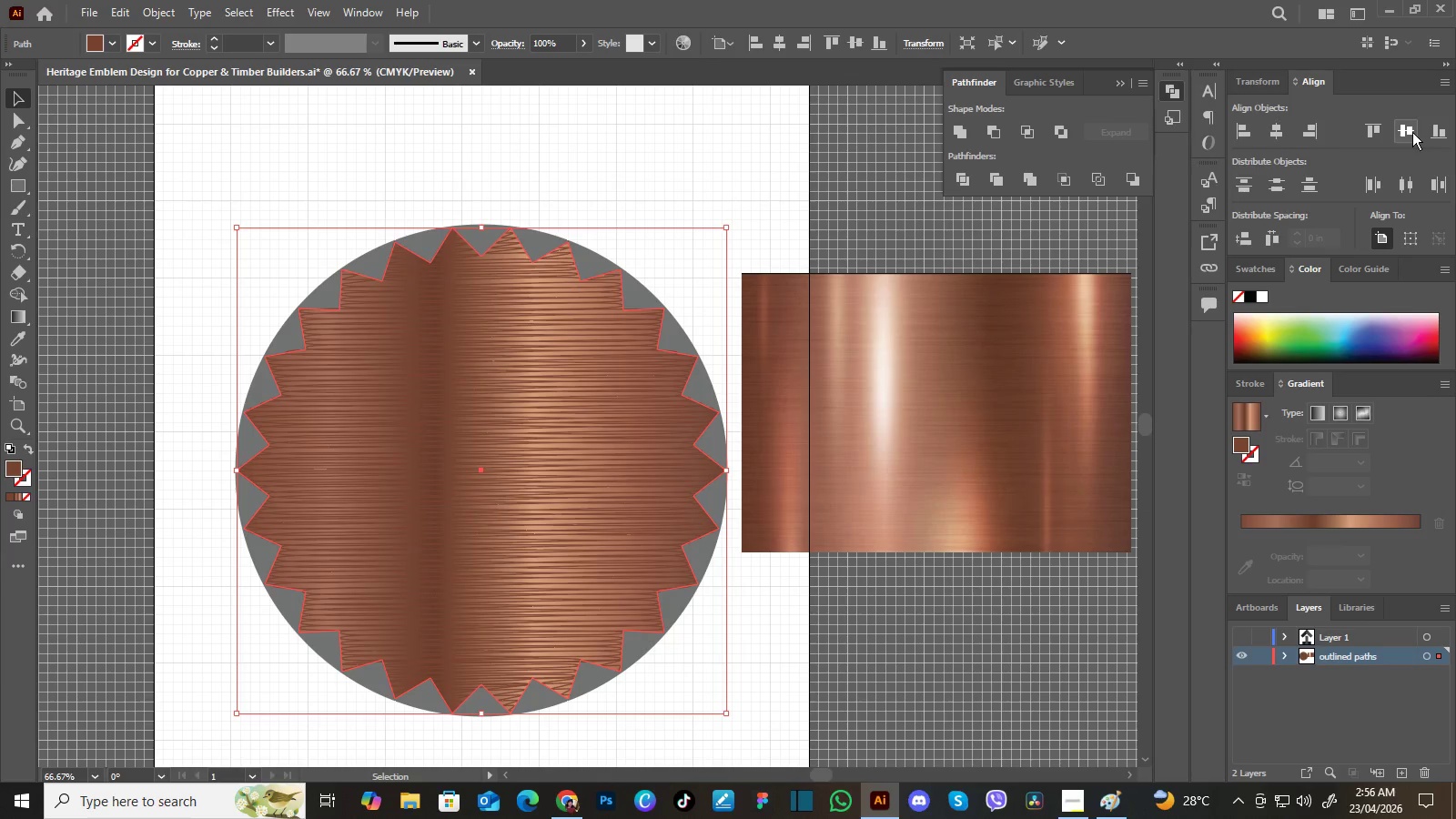 
double_click([1412, 132])
 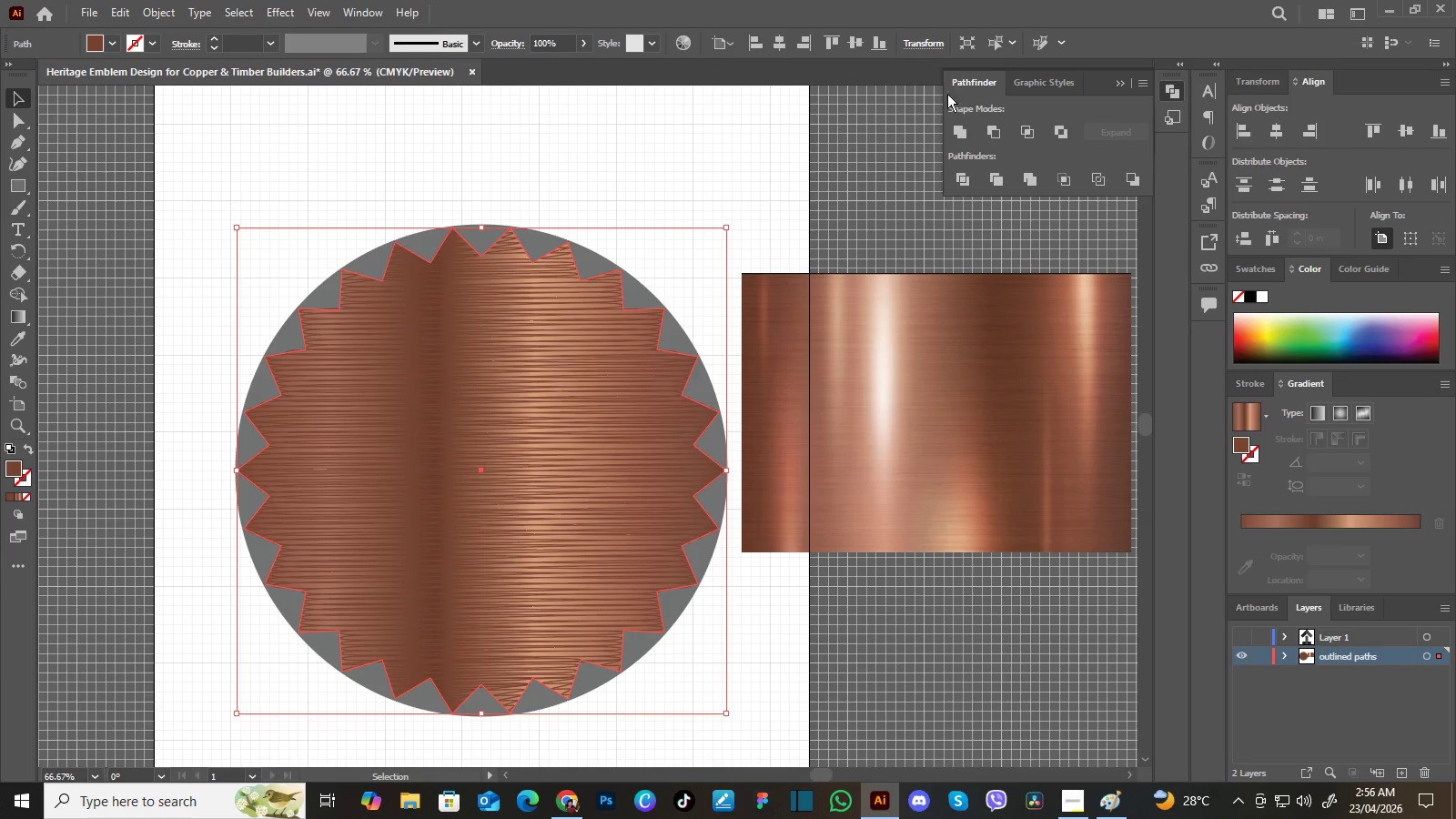 
triple_click([1412, 132])
 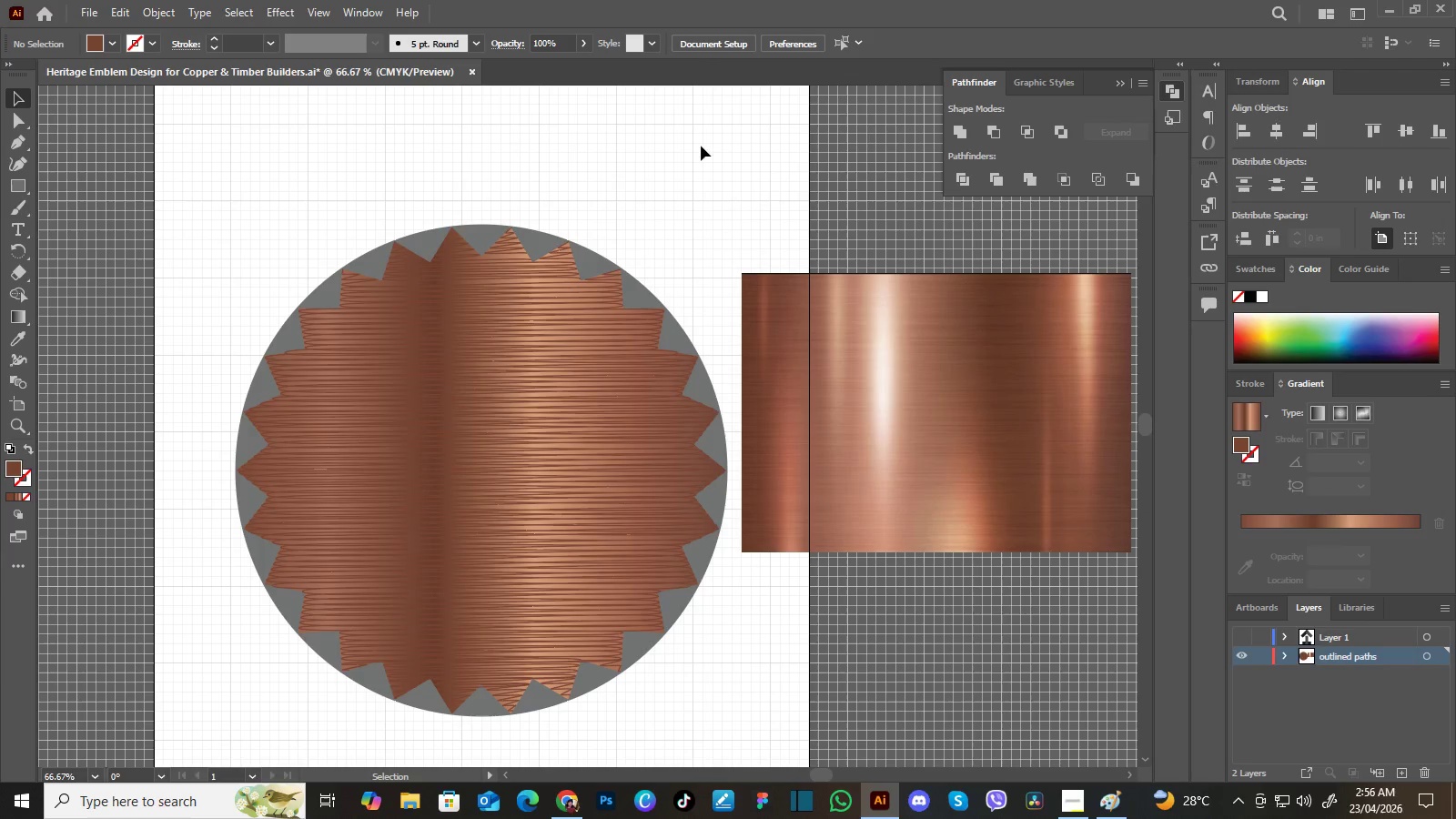 
left_click([701, 146])
 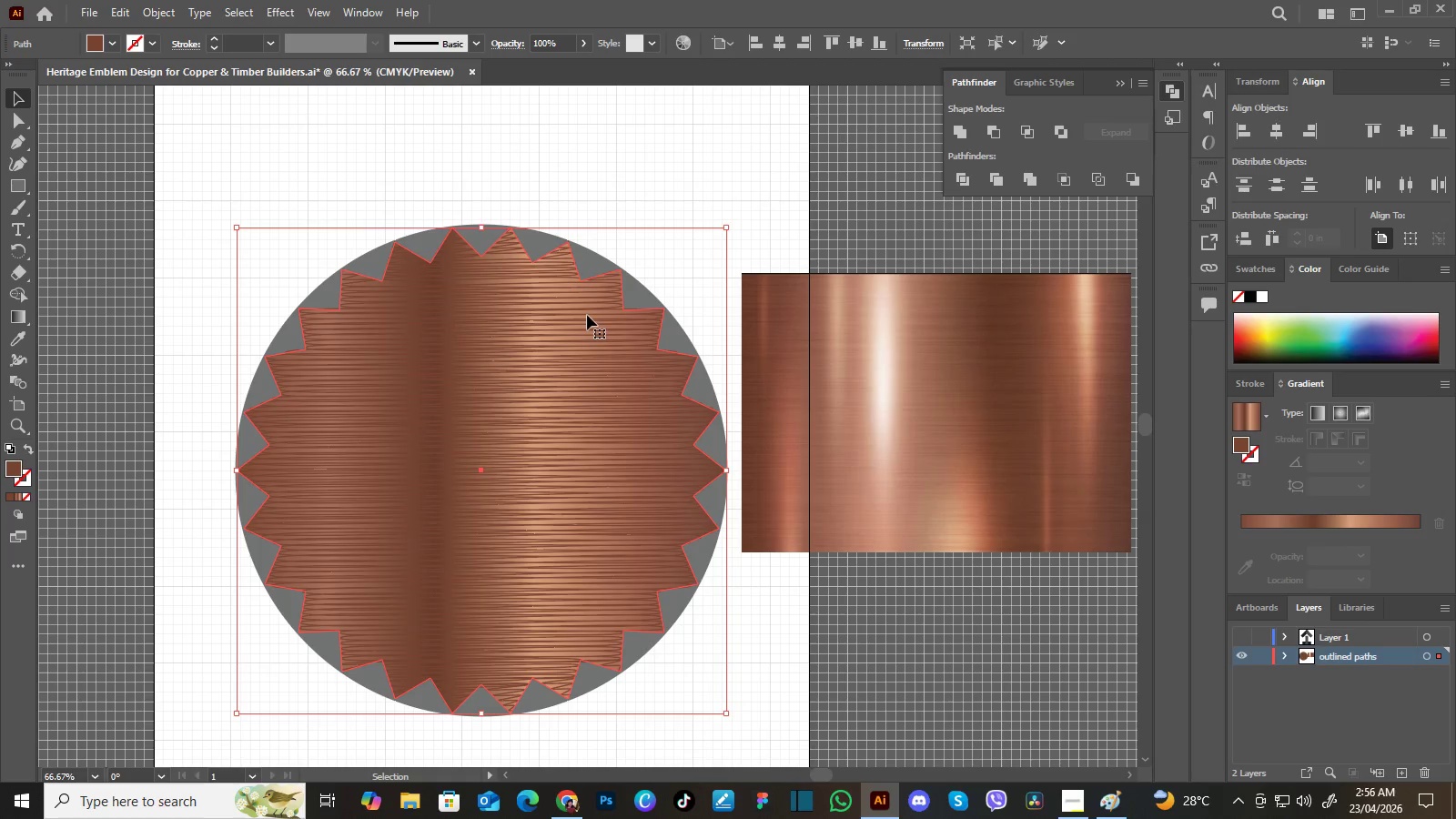 
left_click([587, 315])
 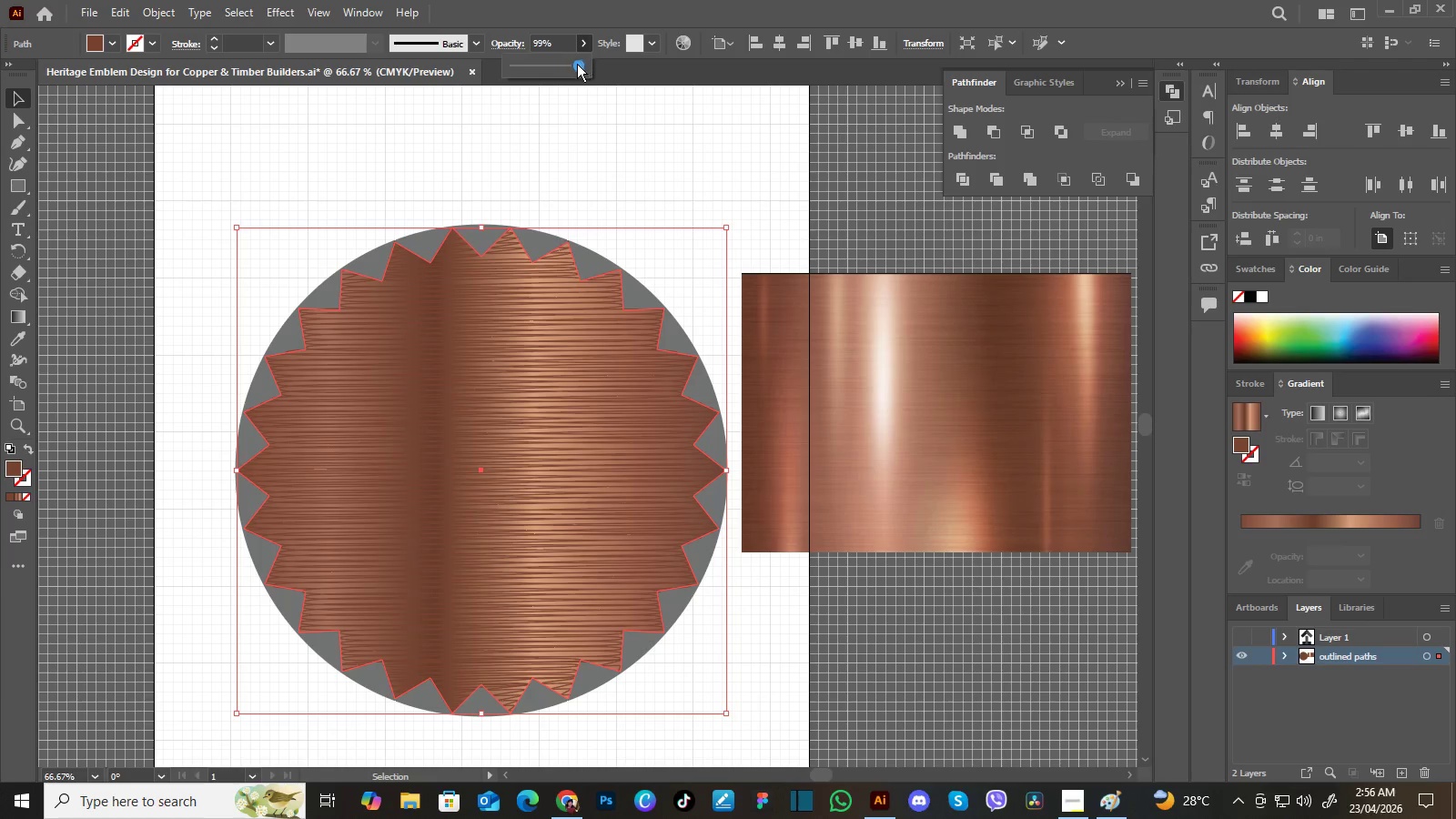 
left_click_drag(start_coordinate=[581, 63], to_coordinate=[522, 69])
 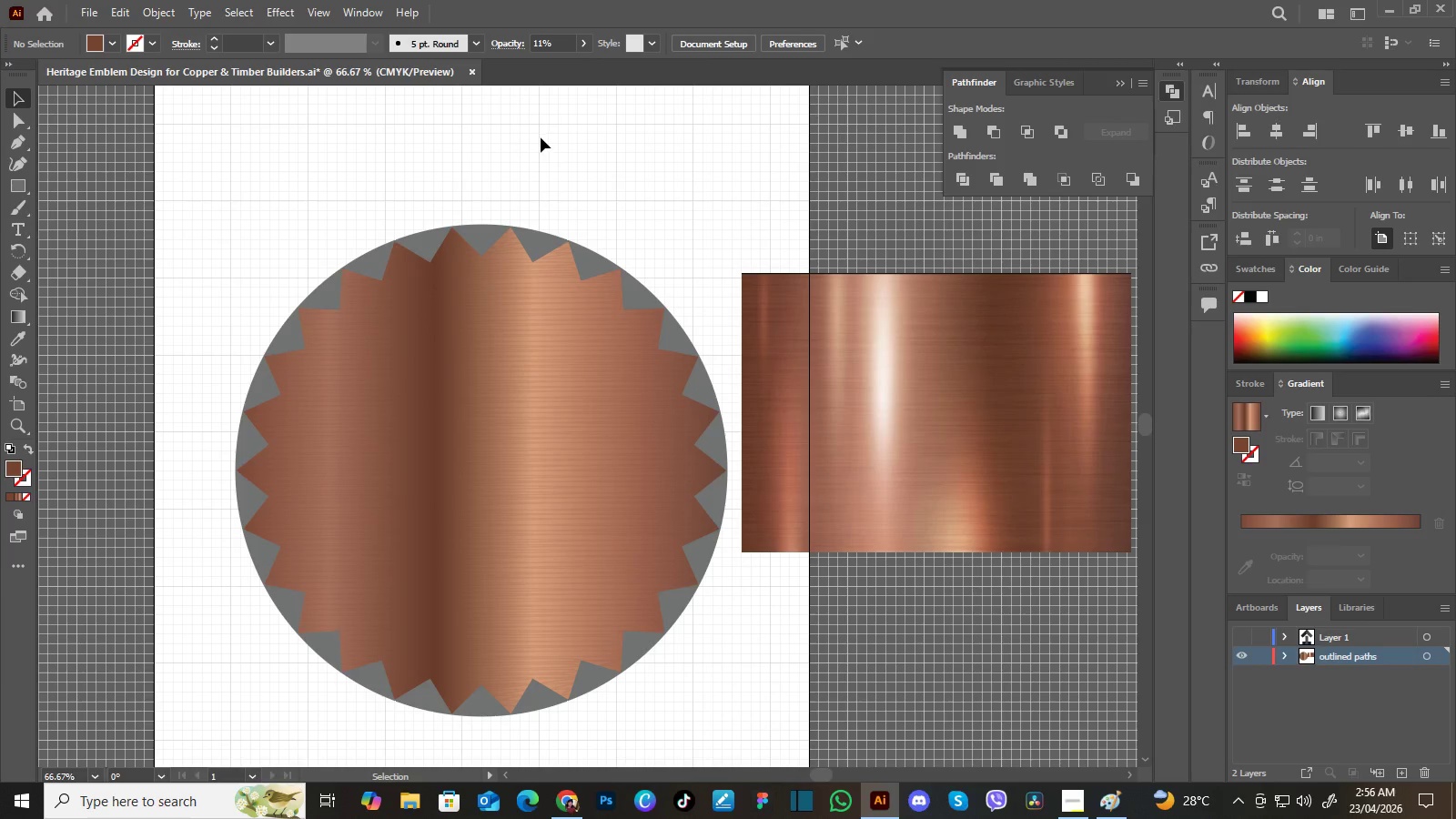 
left_click([541, 136])
 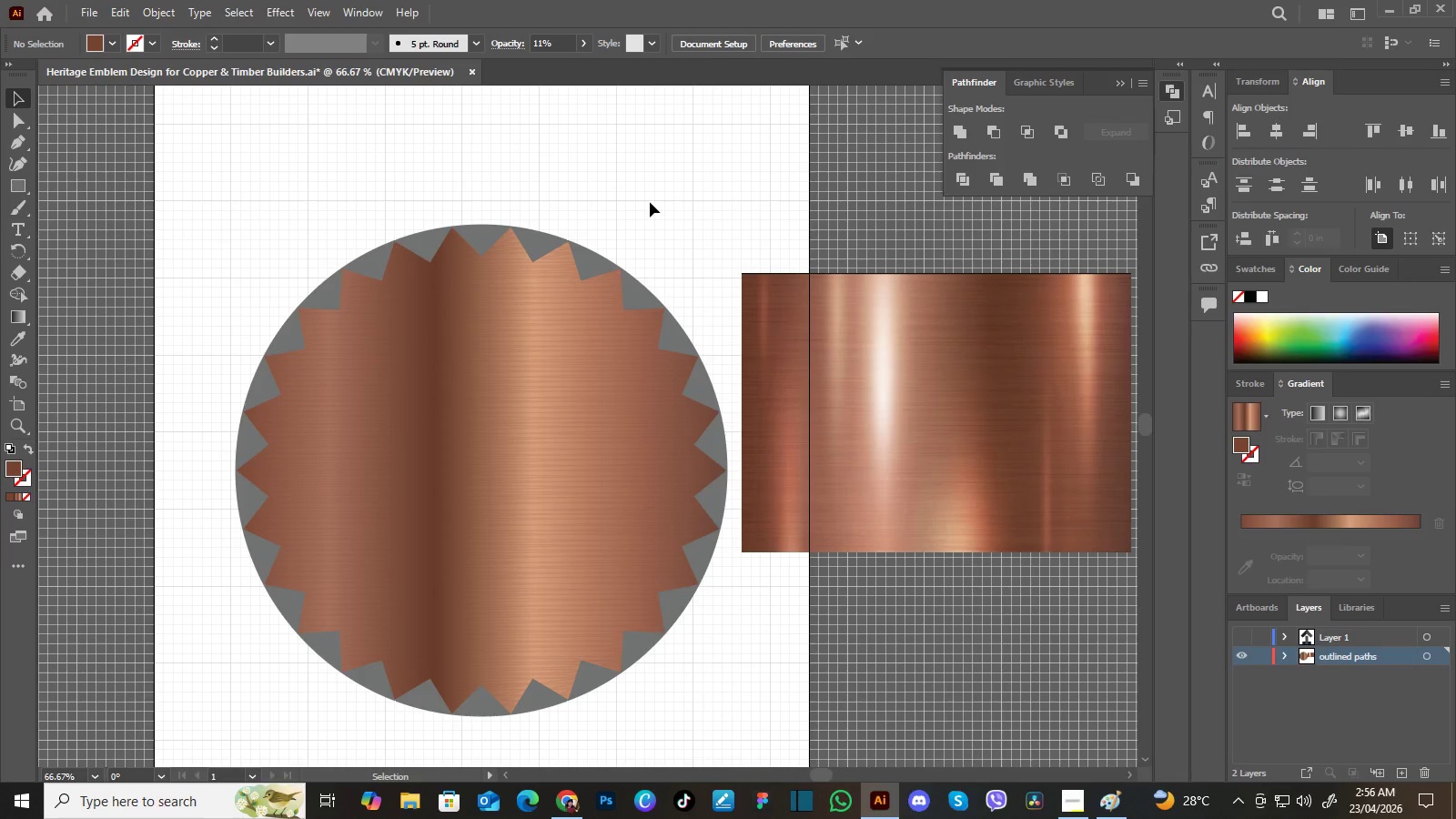 
wait(12.03)
 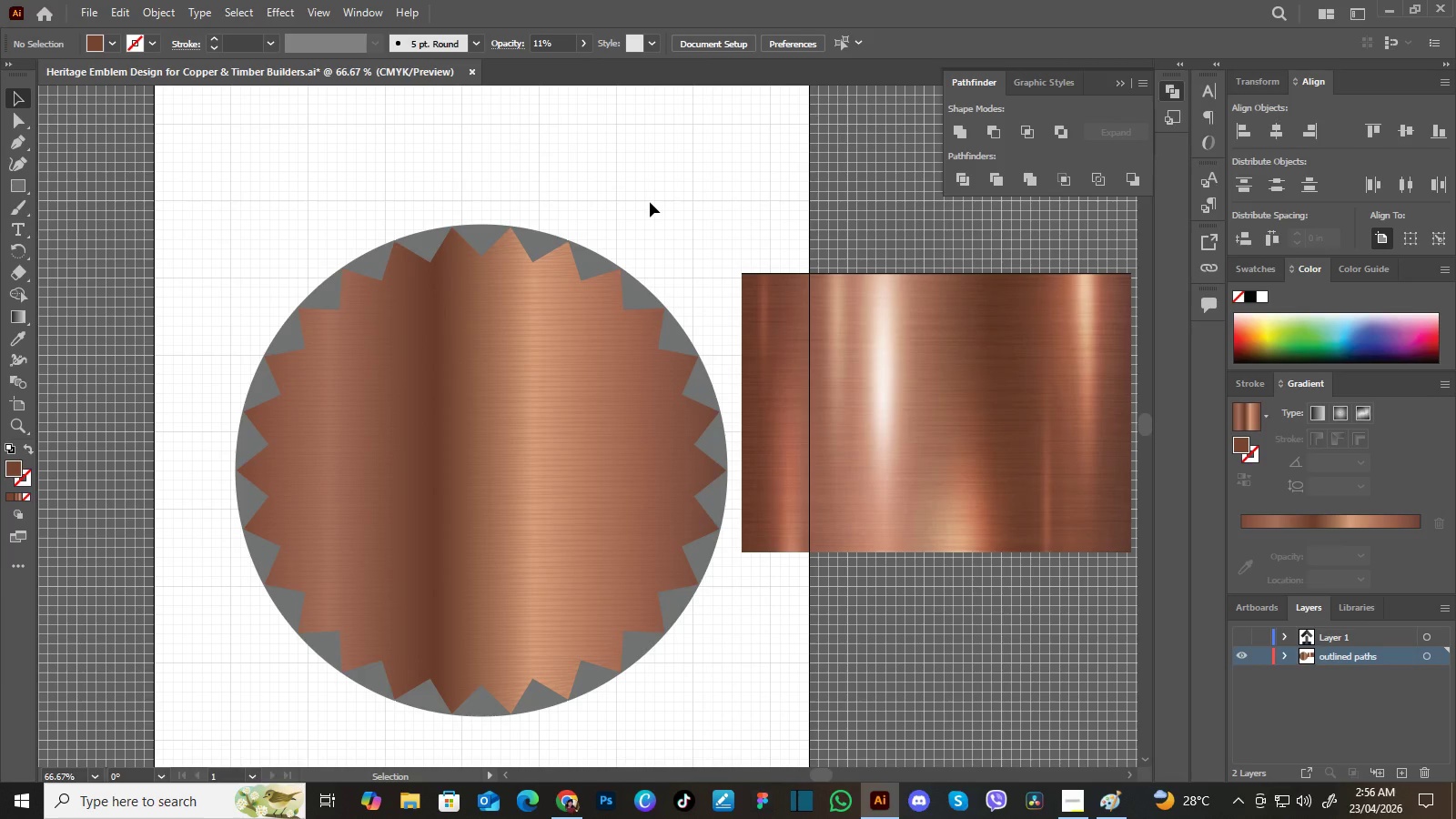 
left_click([566, 405])
 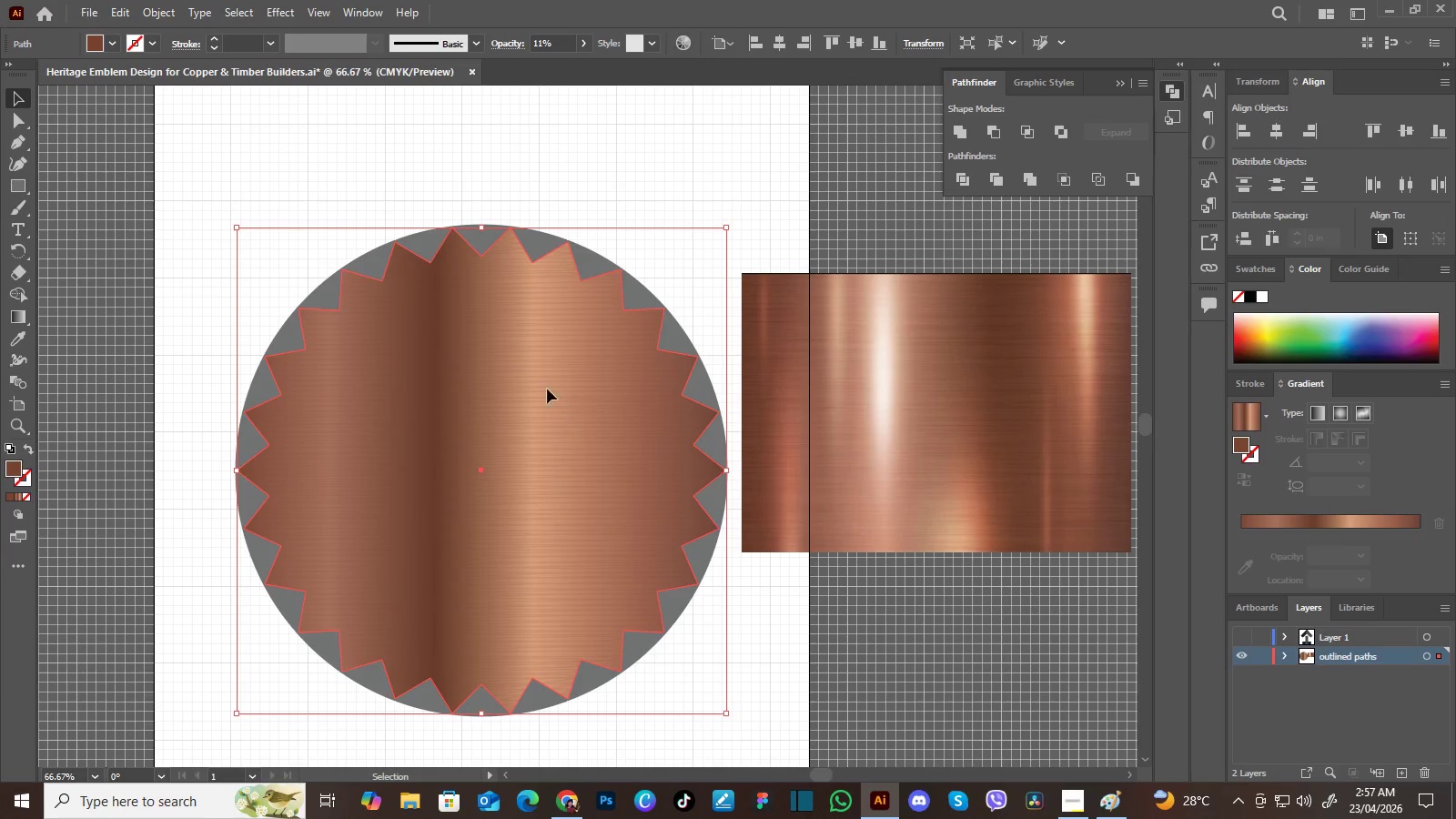 
left_click_drag(start_coordinate=[566, 405], to_coordinate=[439, 203])
 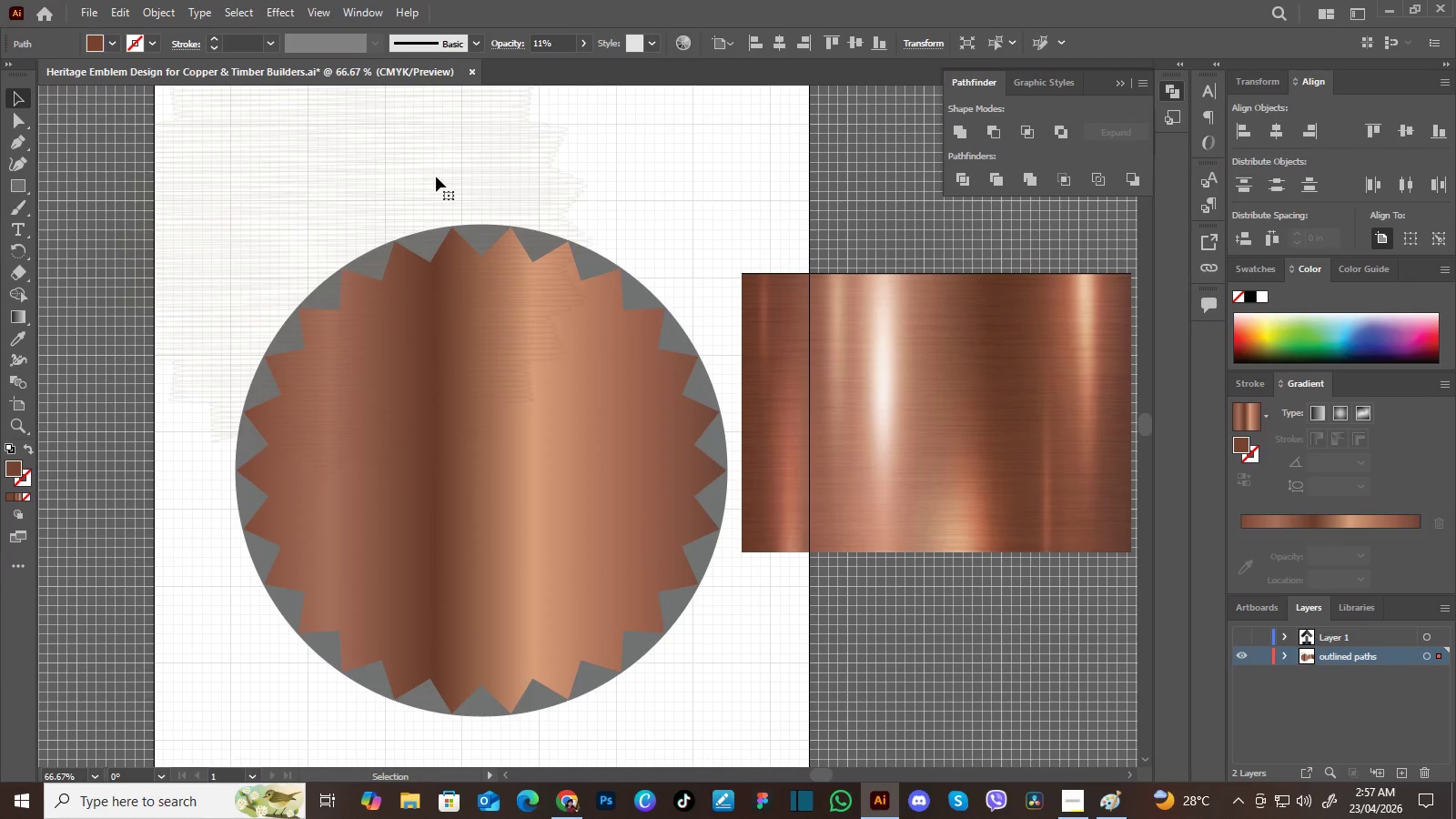 
left_click_drag(start_coordinate=[439, 203], to_coordinate=[436, 177])
 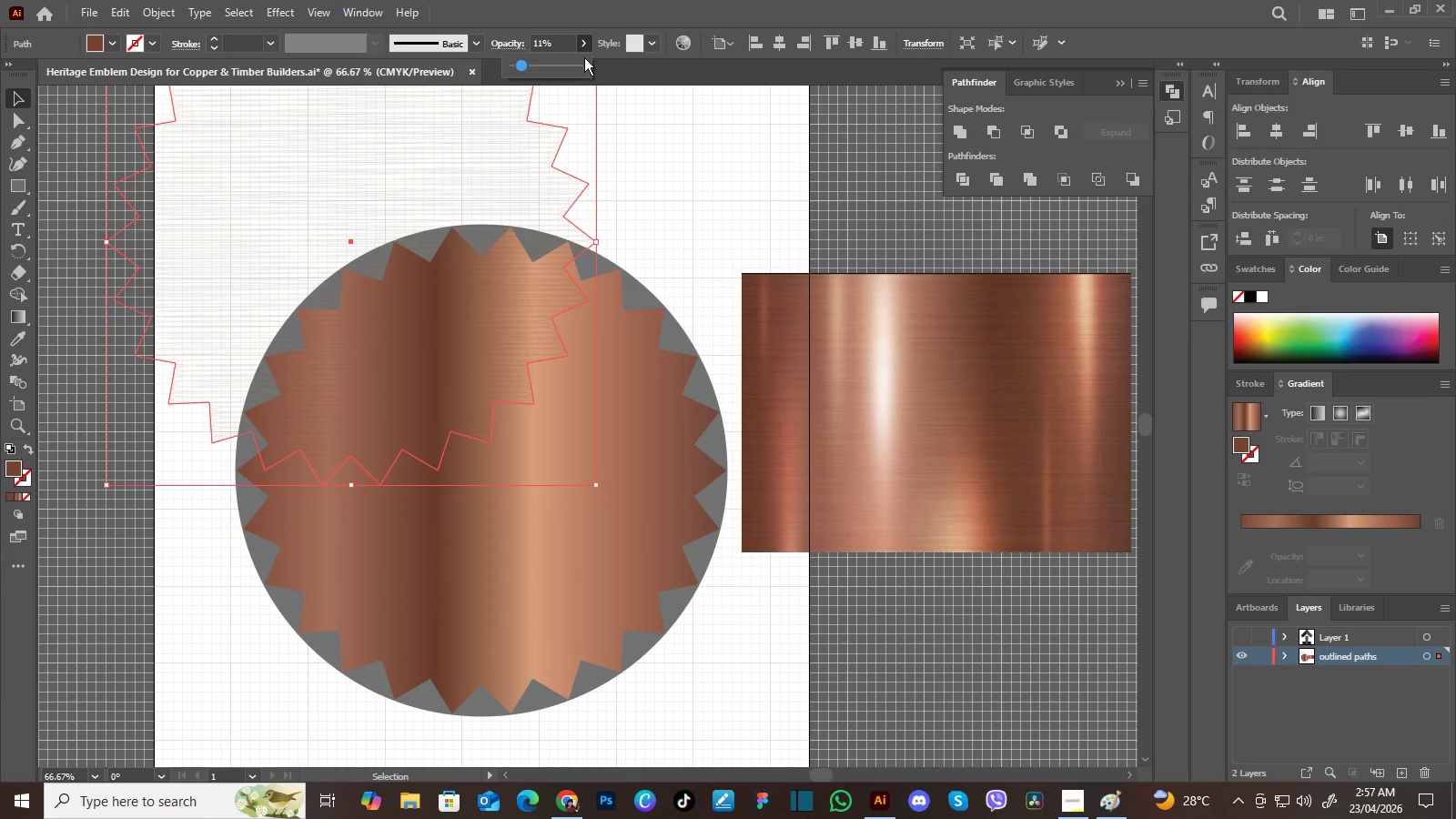 
left_click([582, 41])
 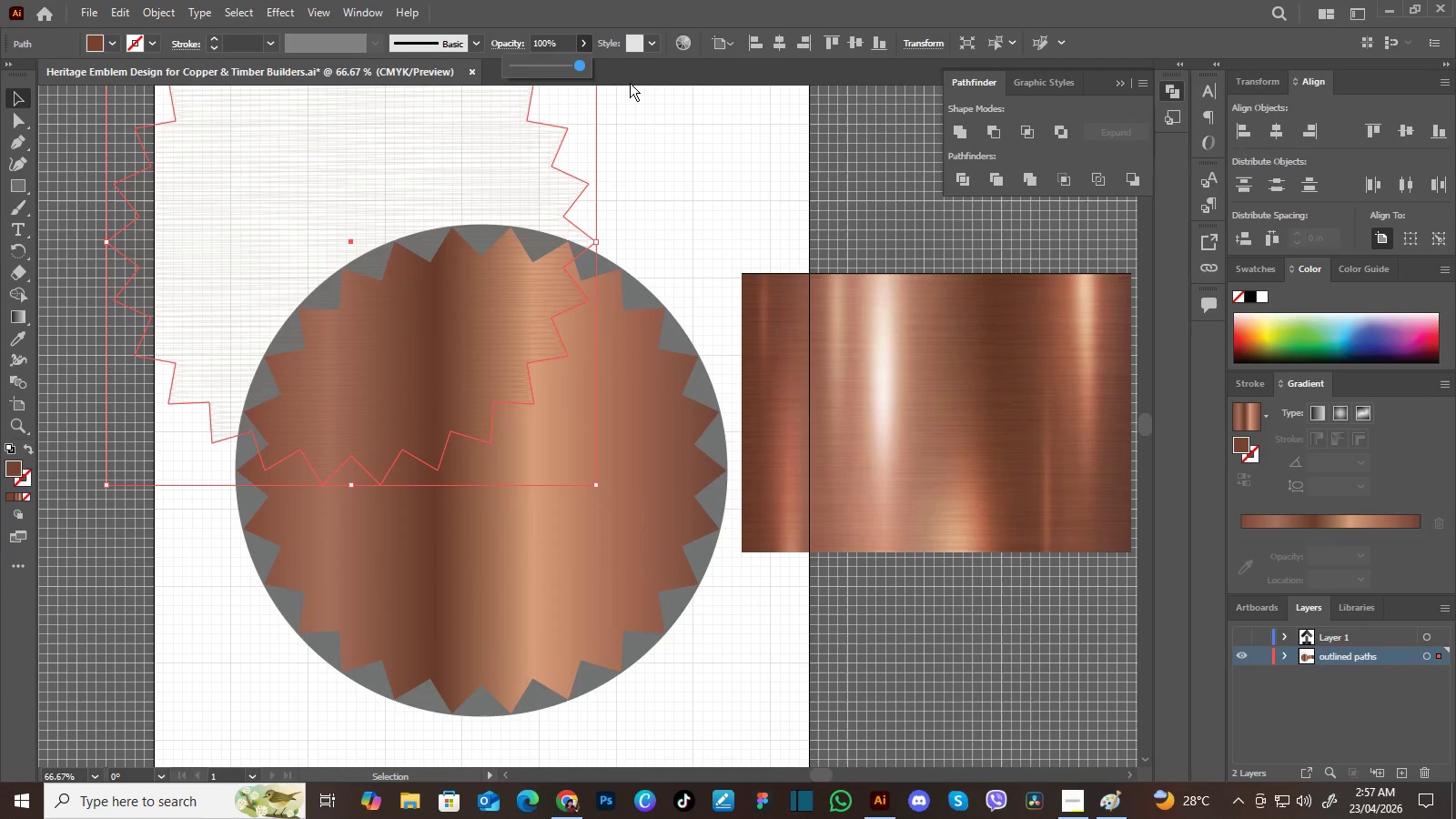 
left_click_drag(start_coordinate=[524, 66], to_coordinate=[630, 83])
 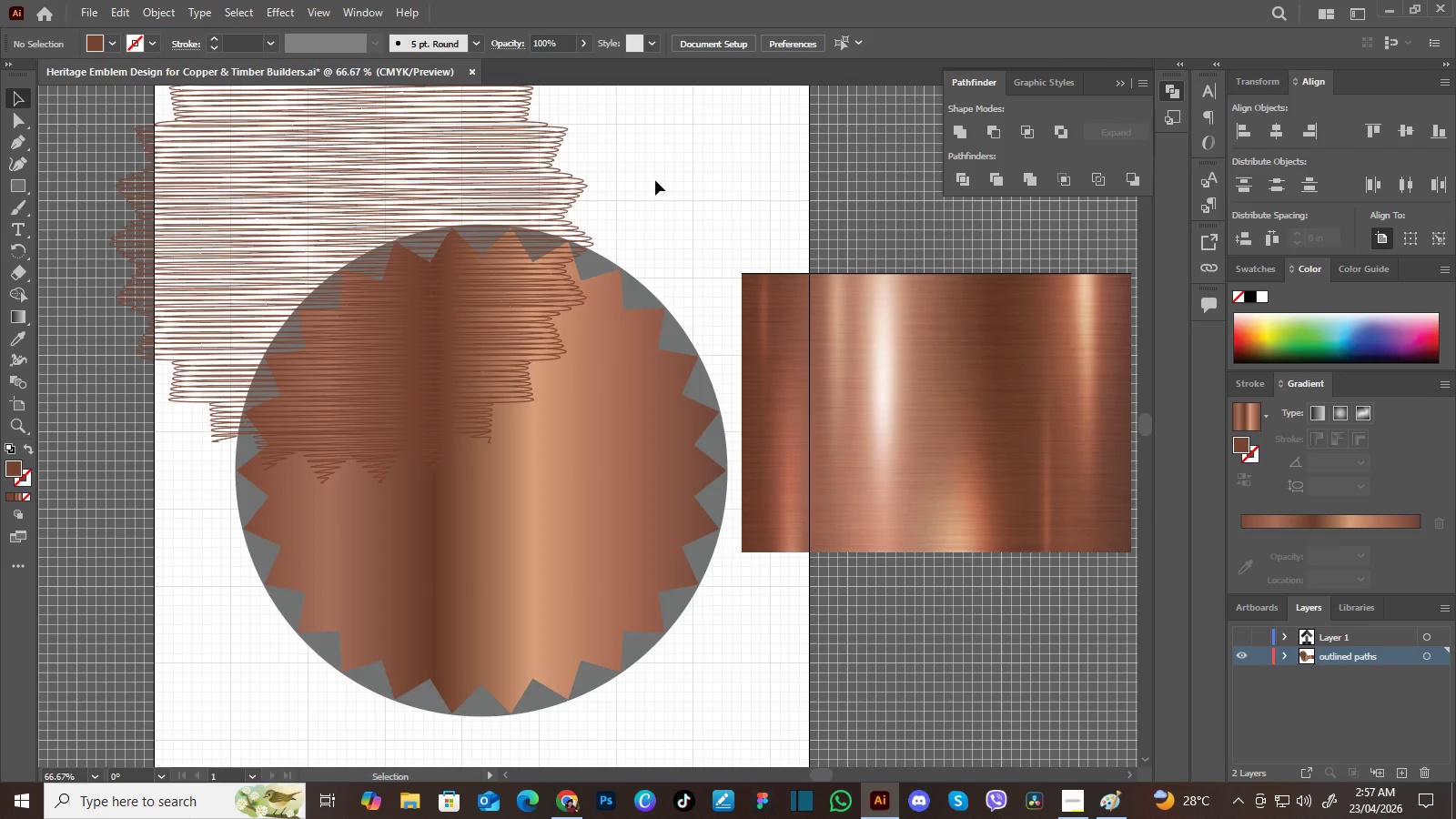 
left_click([655, 180])
 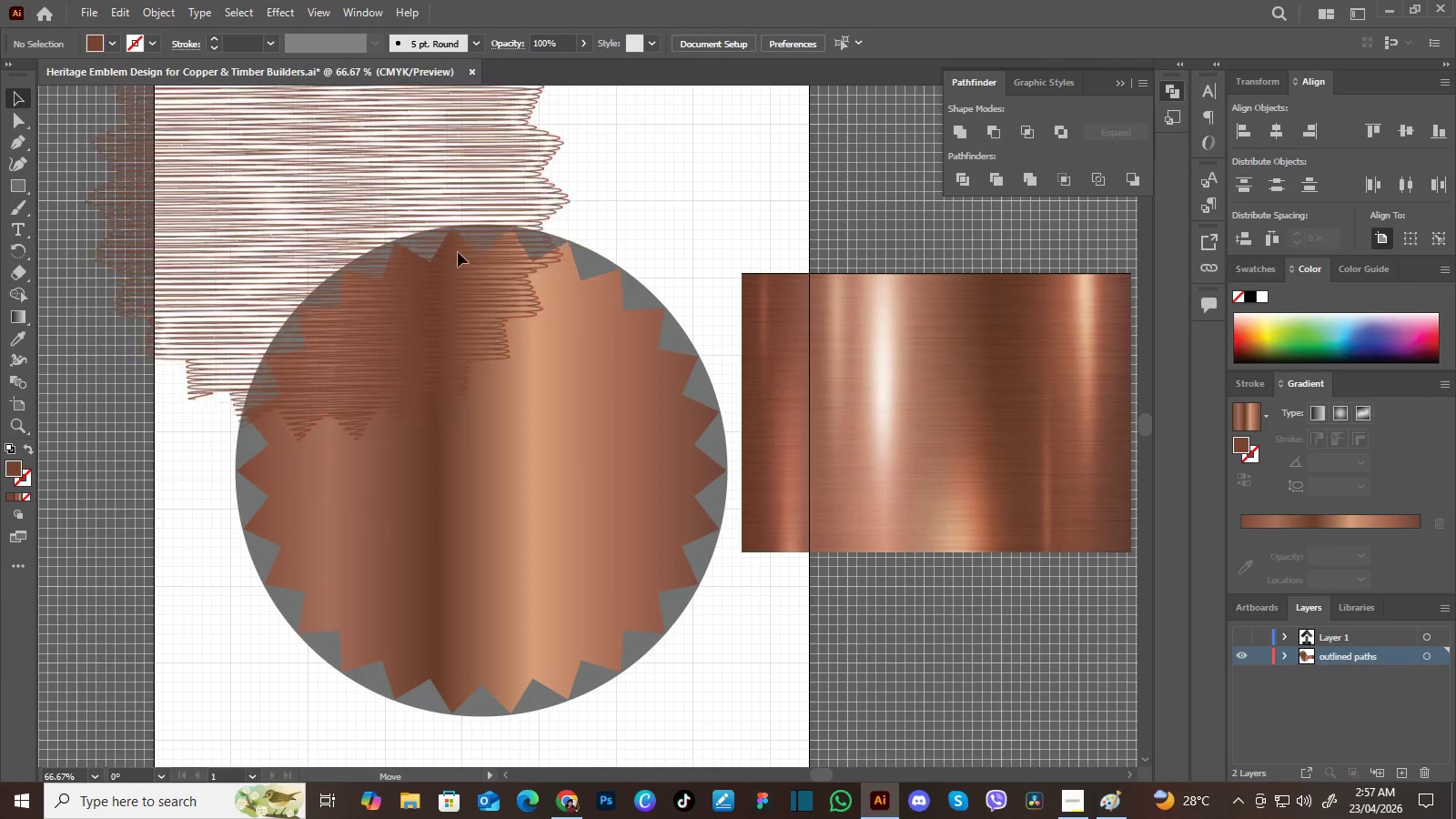 
left_click_drag(start_coordinate=[506, 333], to_coordinate=[434, 195])
 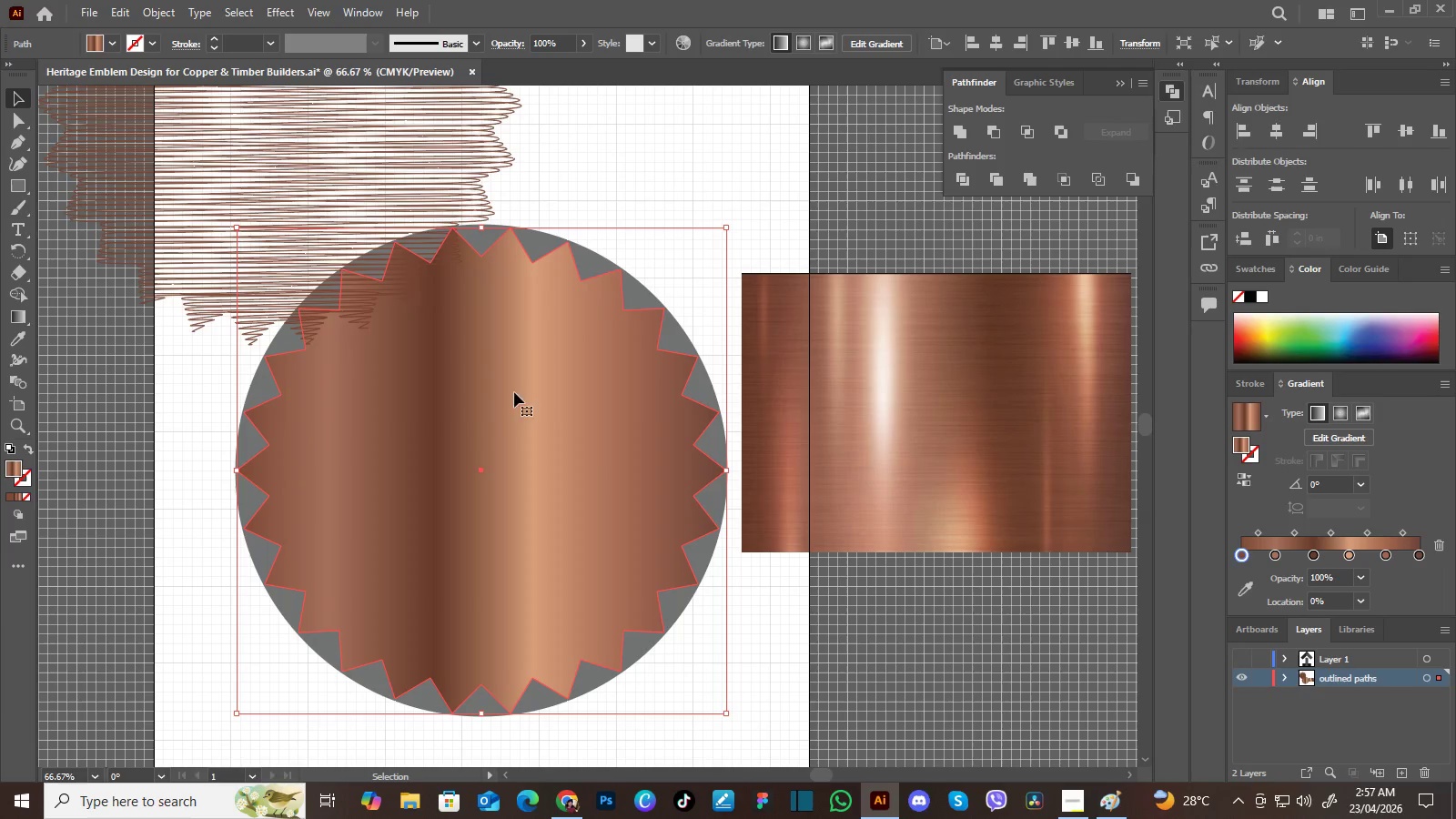 
left_click([493, 378])
 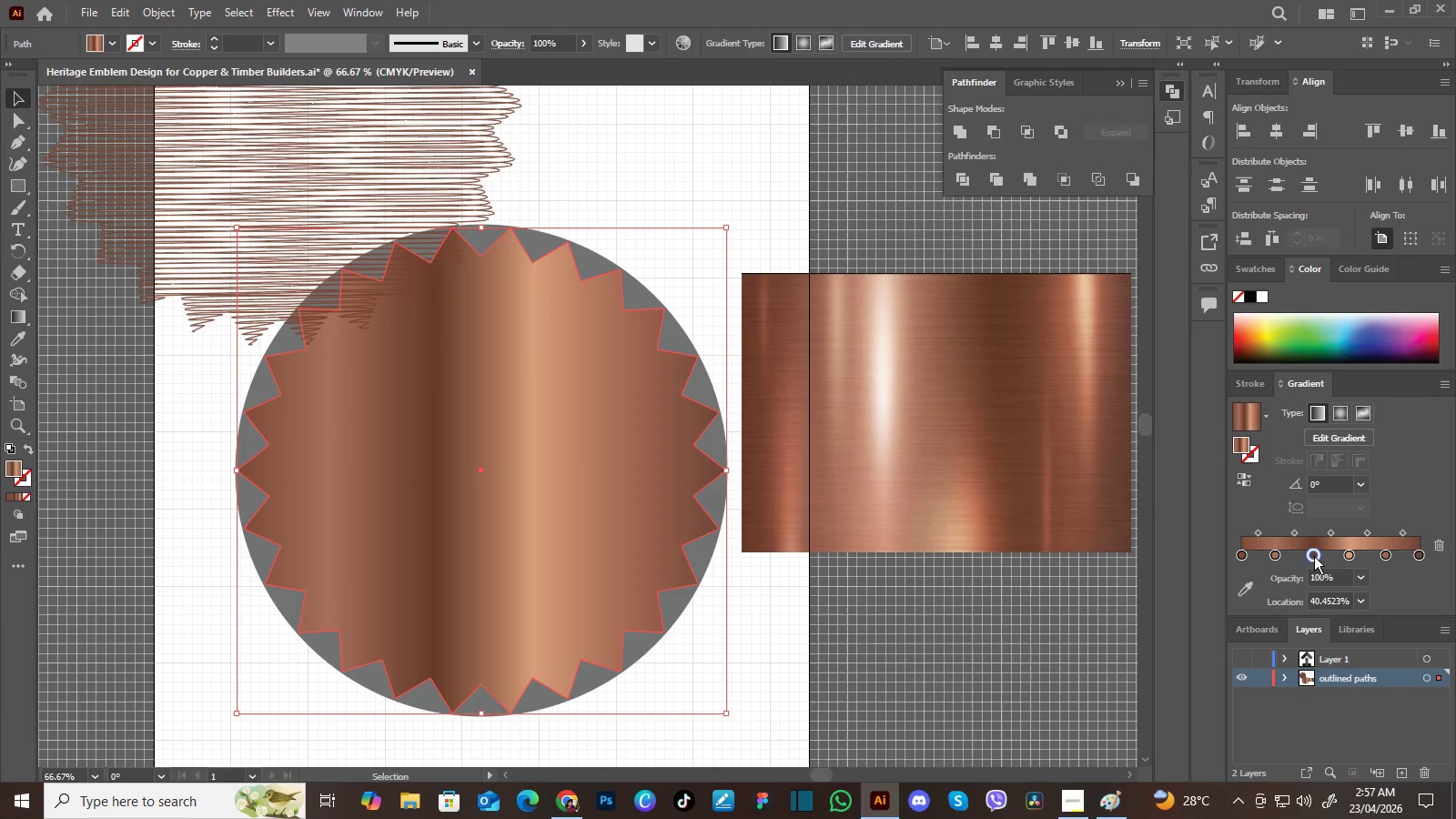 
left_click([1314, 556])
 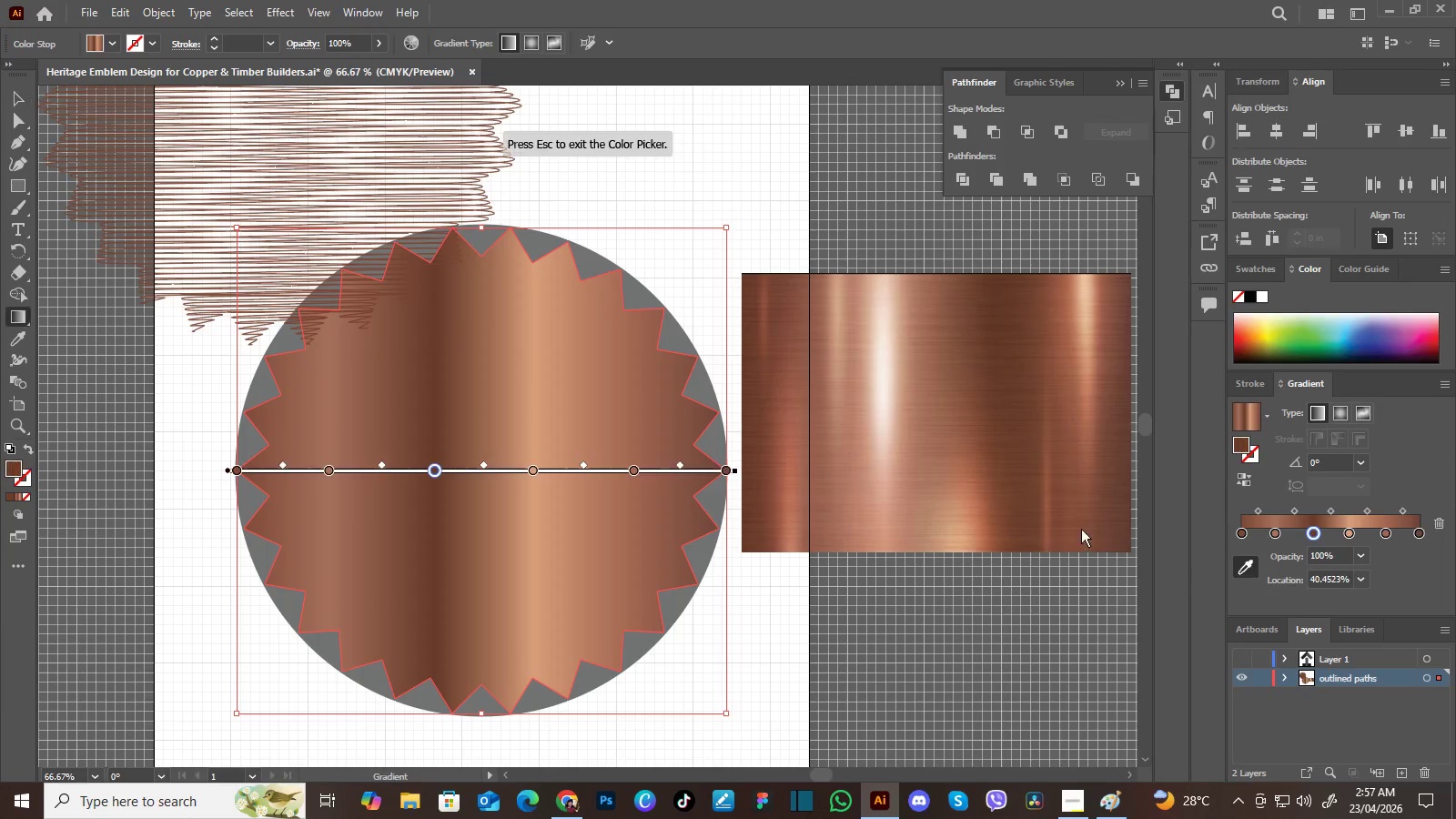 
left_click([1247, 591])
 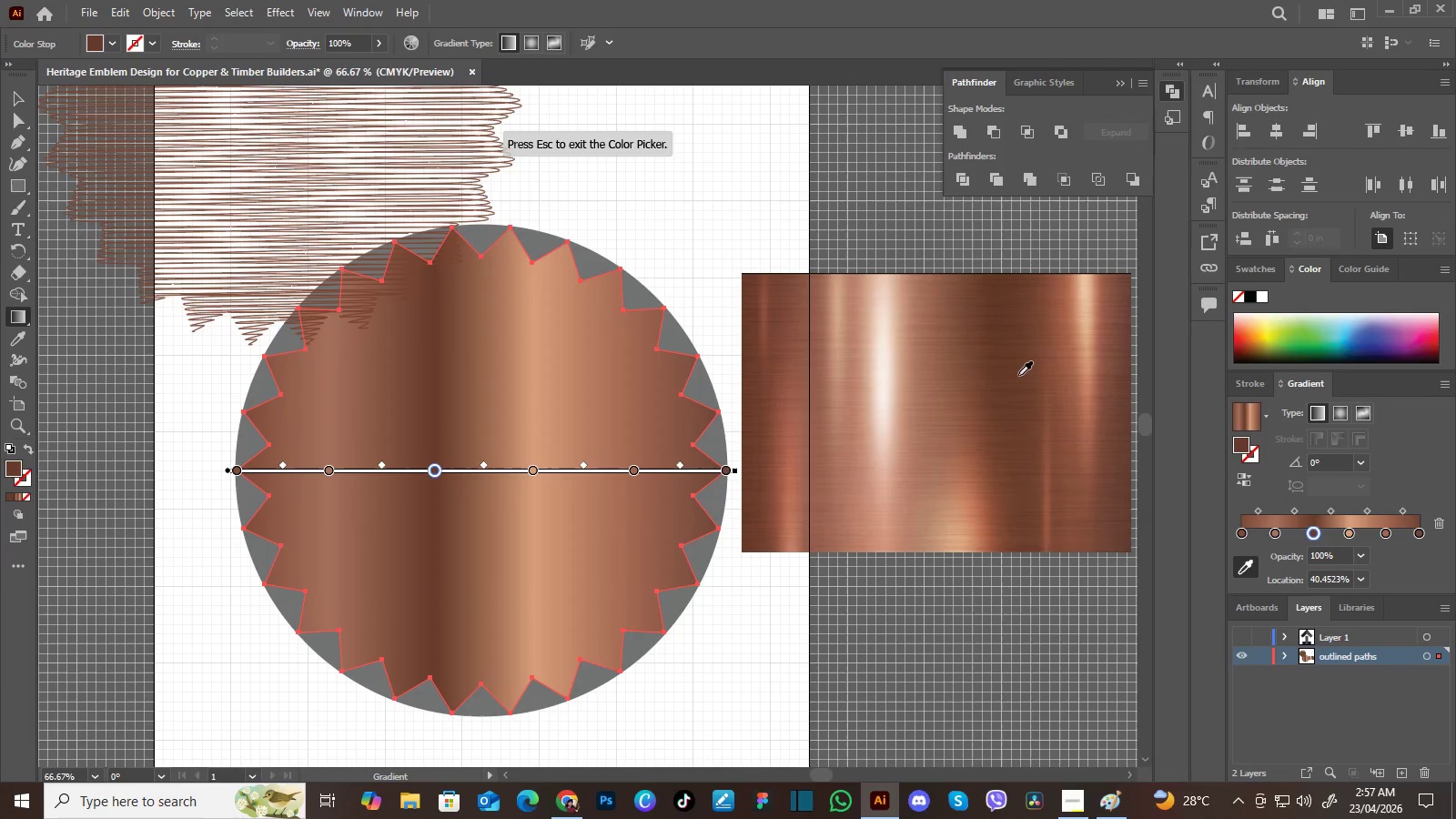 
left_click([1018, 375])
 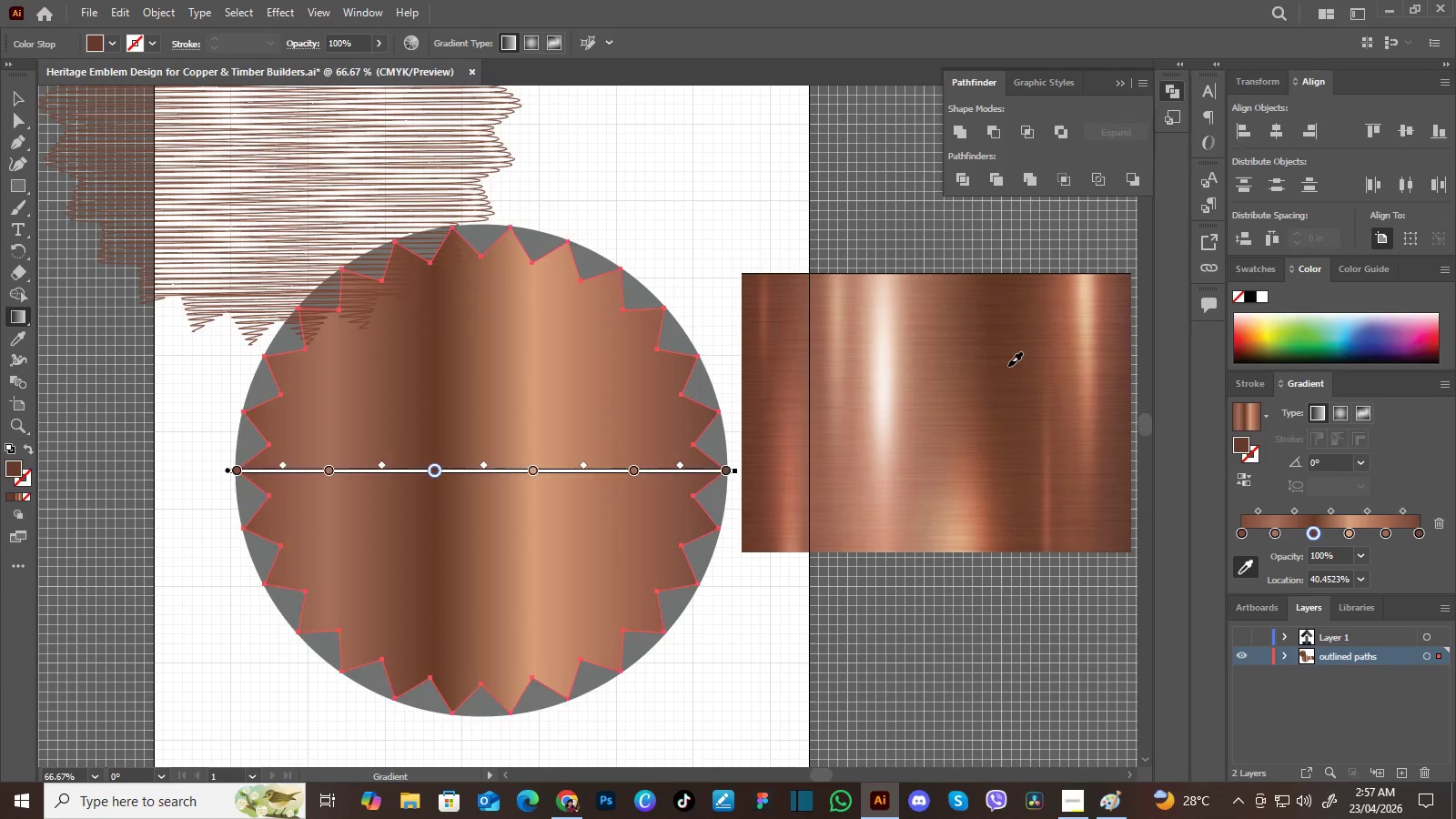 
left_click([1008, 366])
 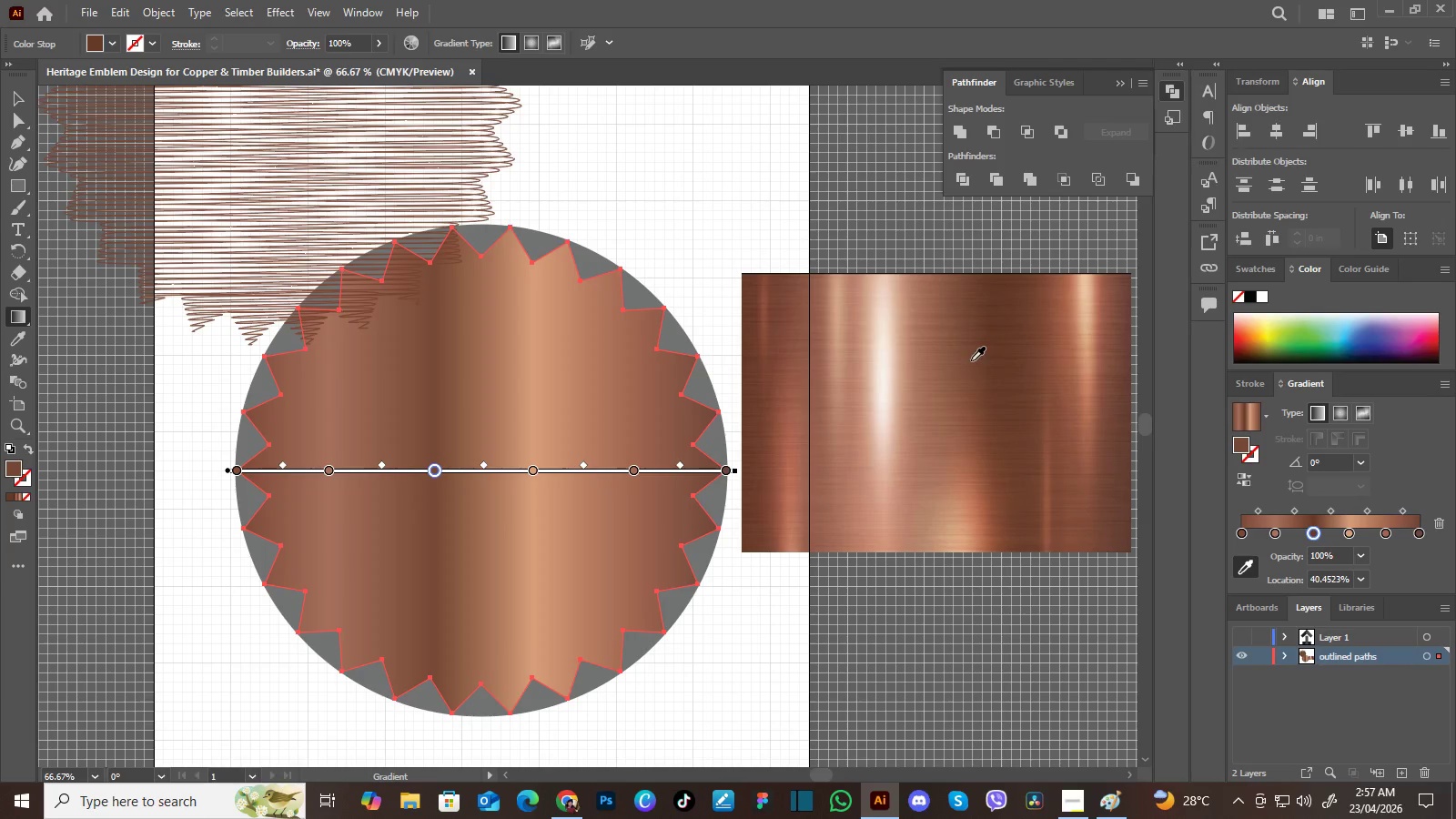 
left_click([971, 360])
 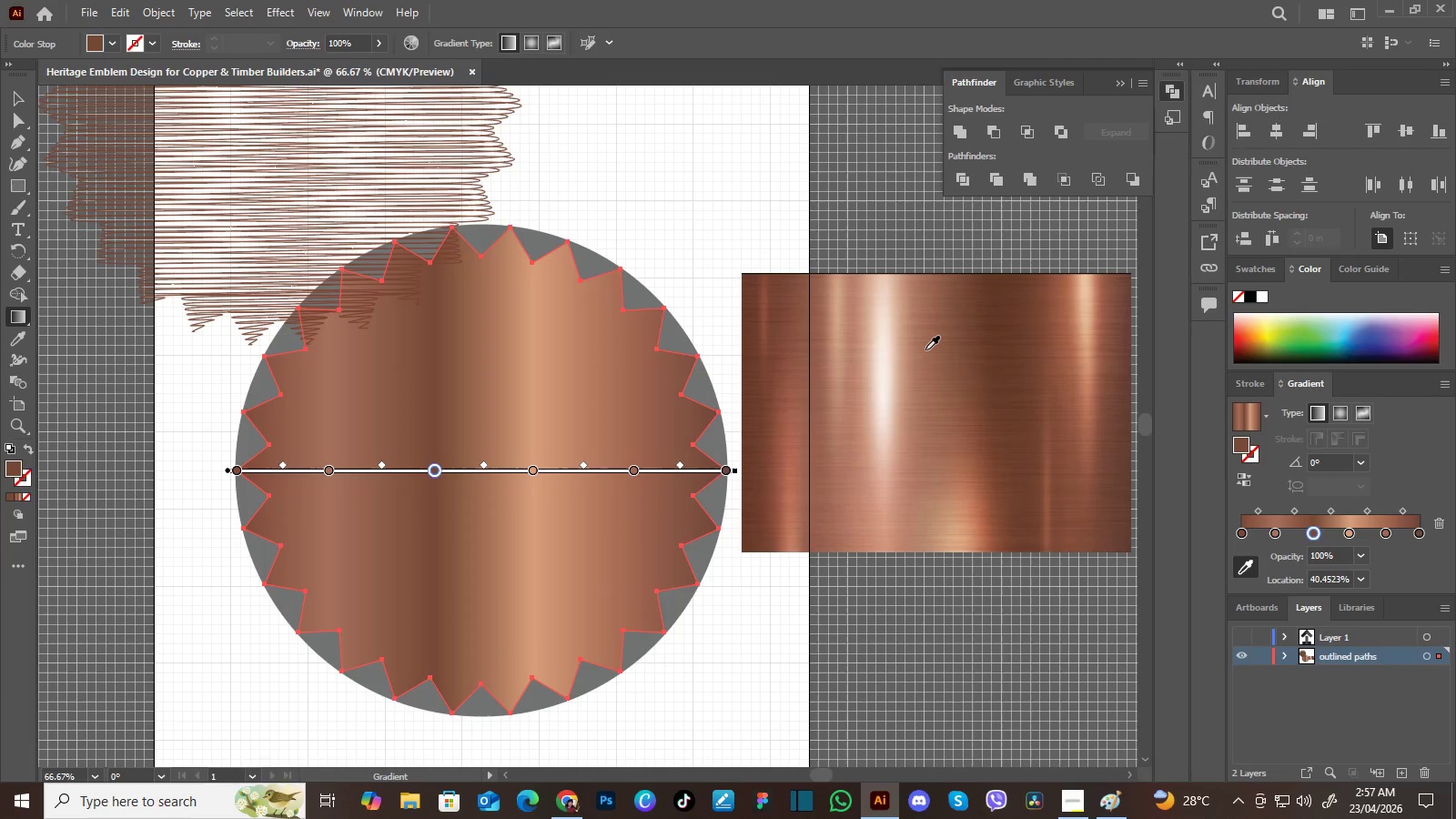 
left_click([925, 349])
 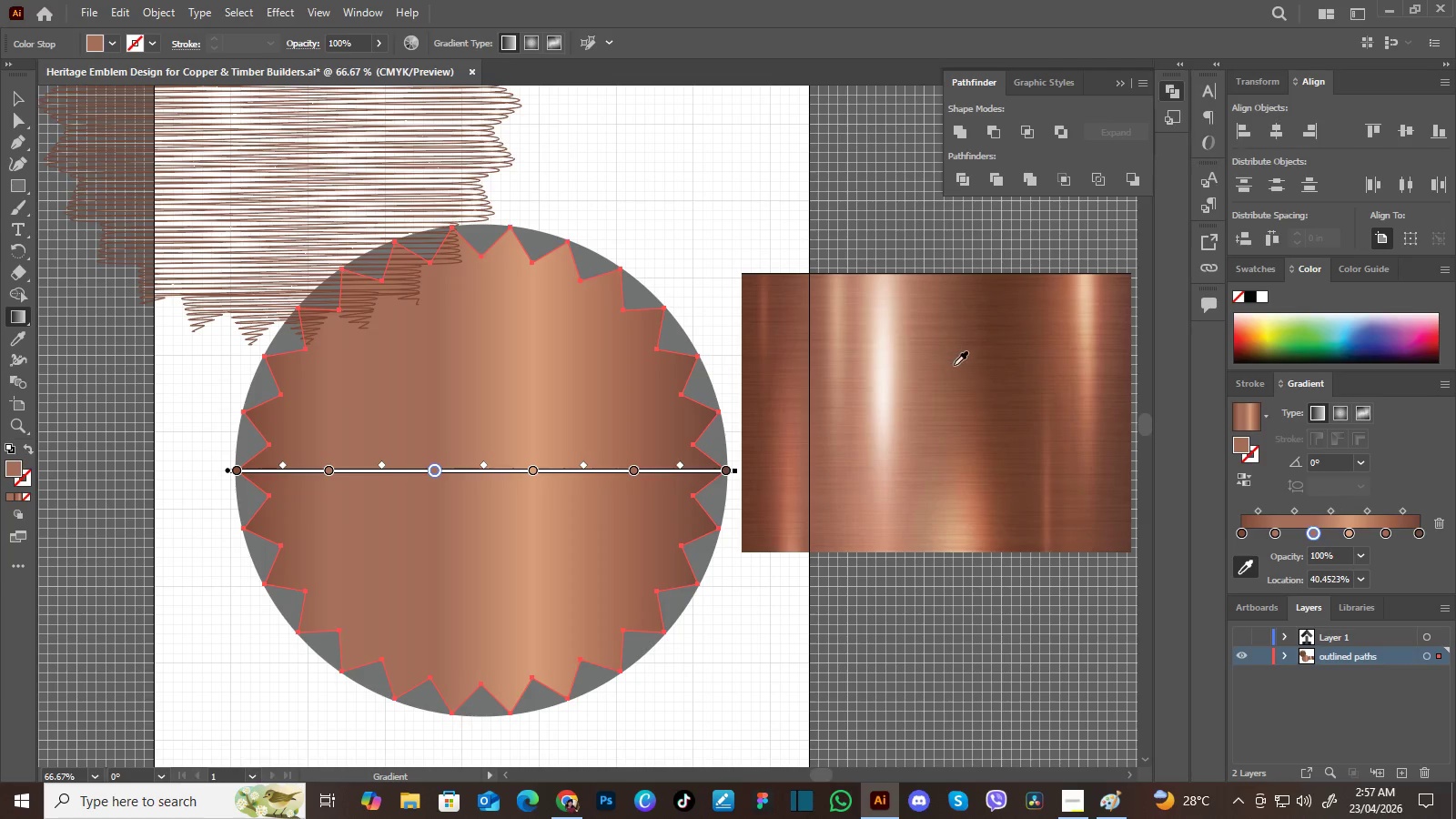 
left_click([980, 370])
 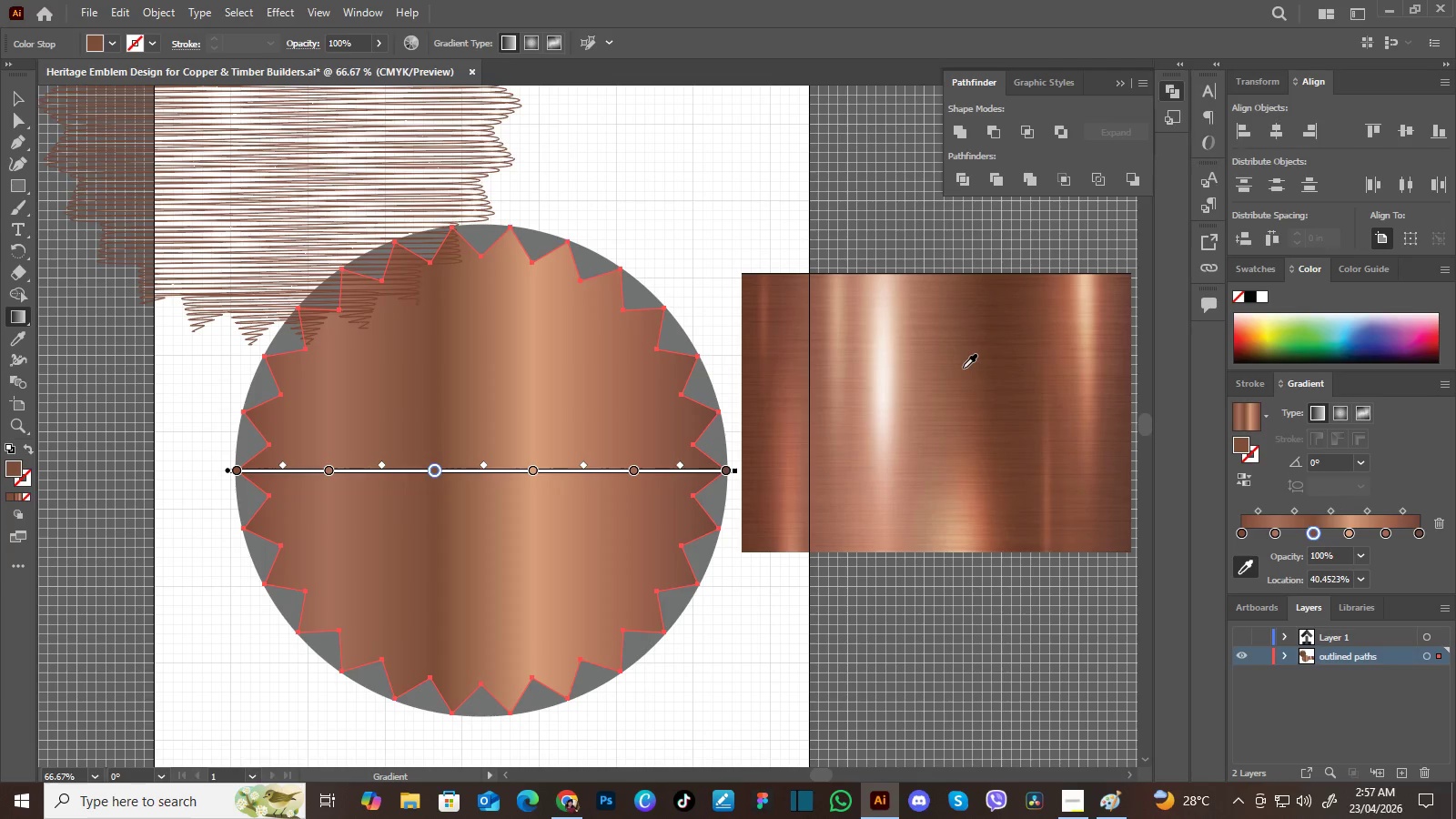 
left_click([963, 368])
 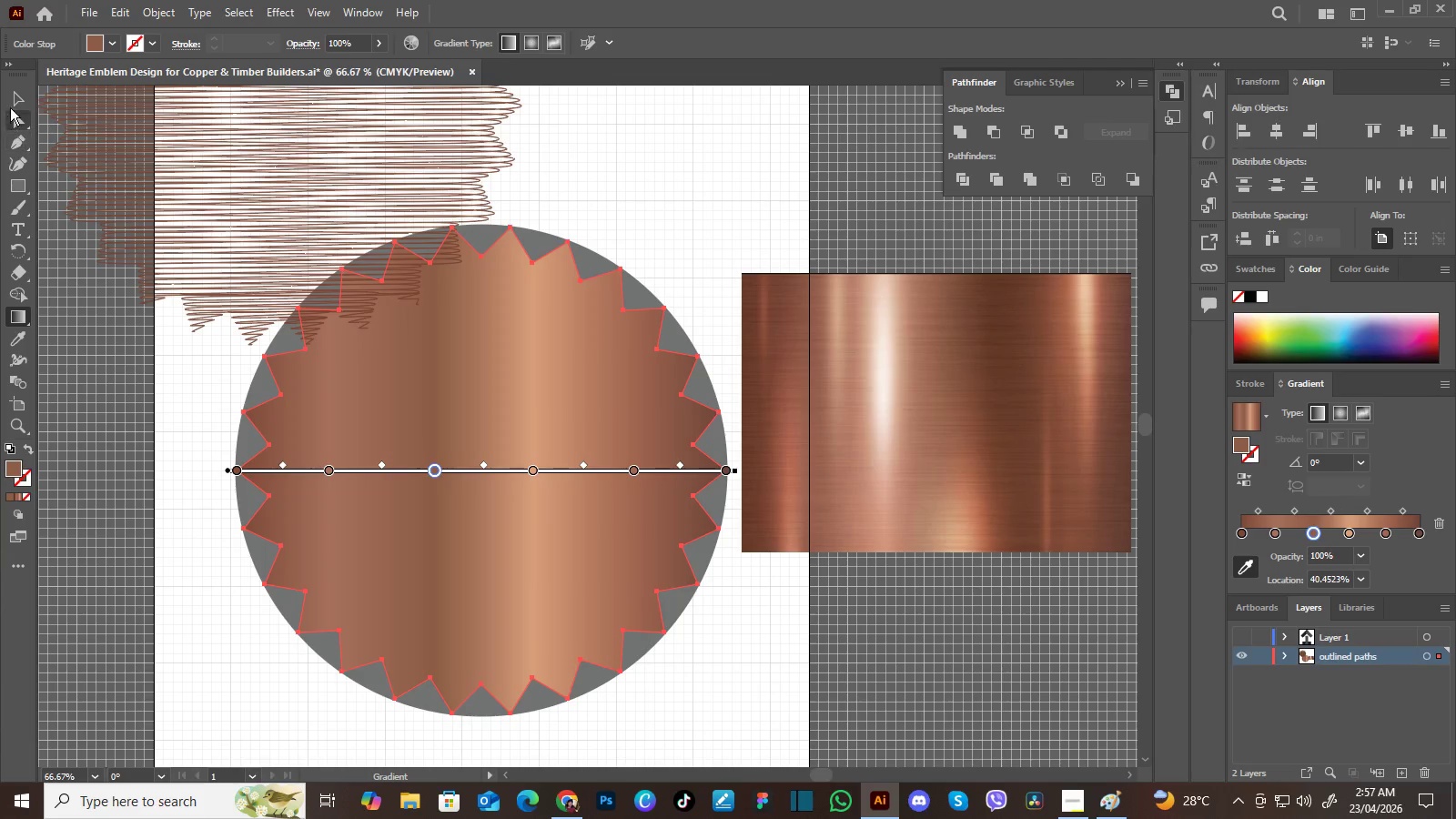 
left_click([21, 96])
 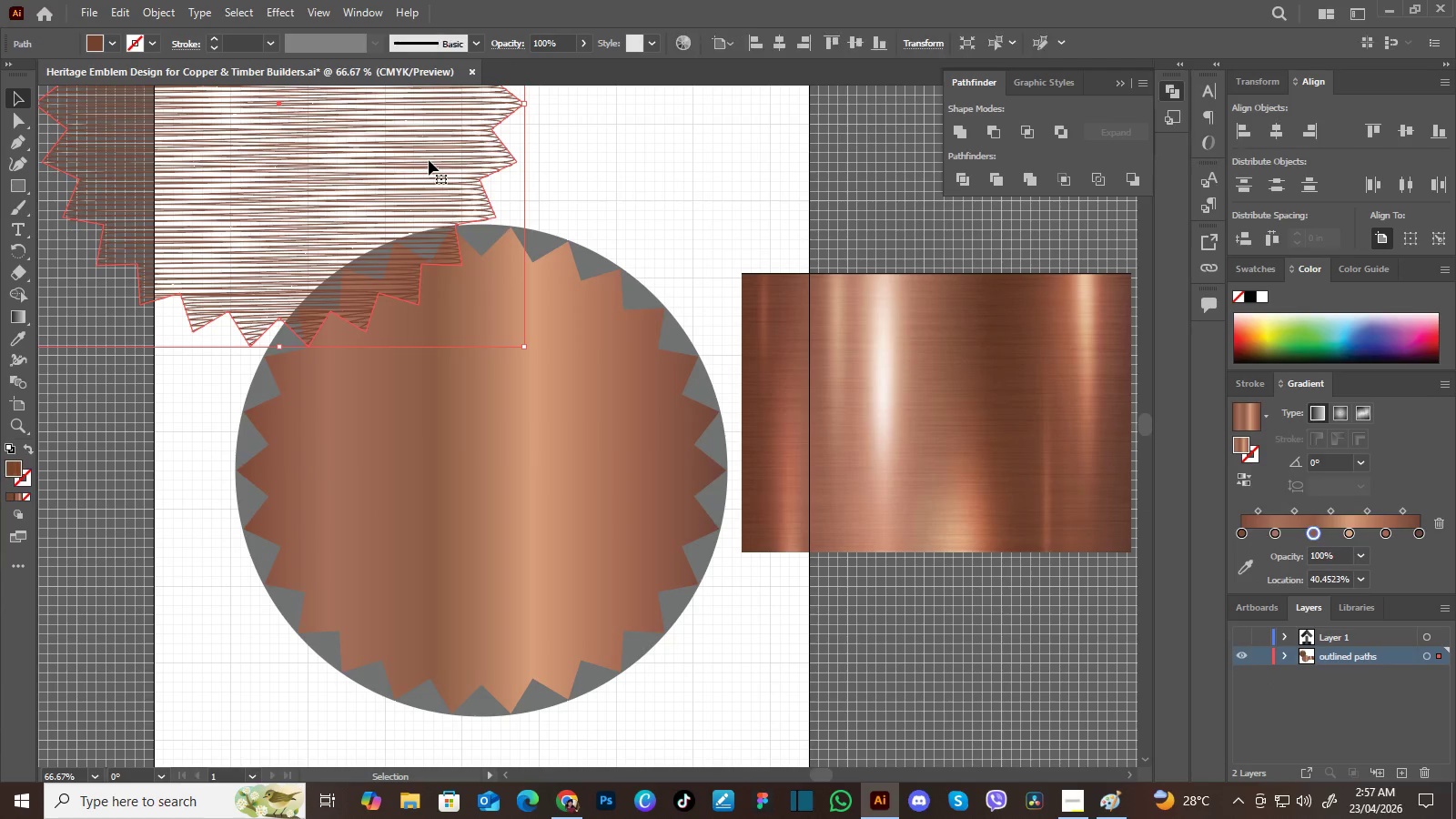 
left_click([429, 160])
 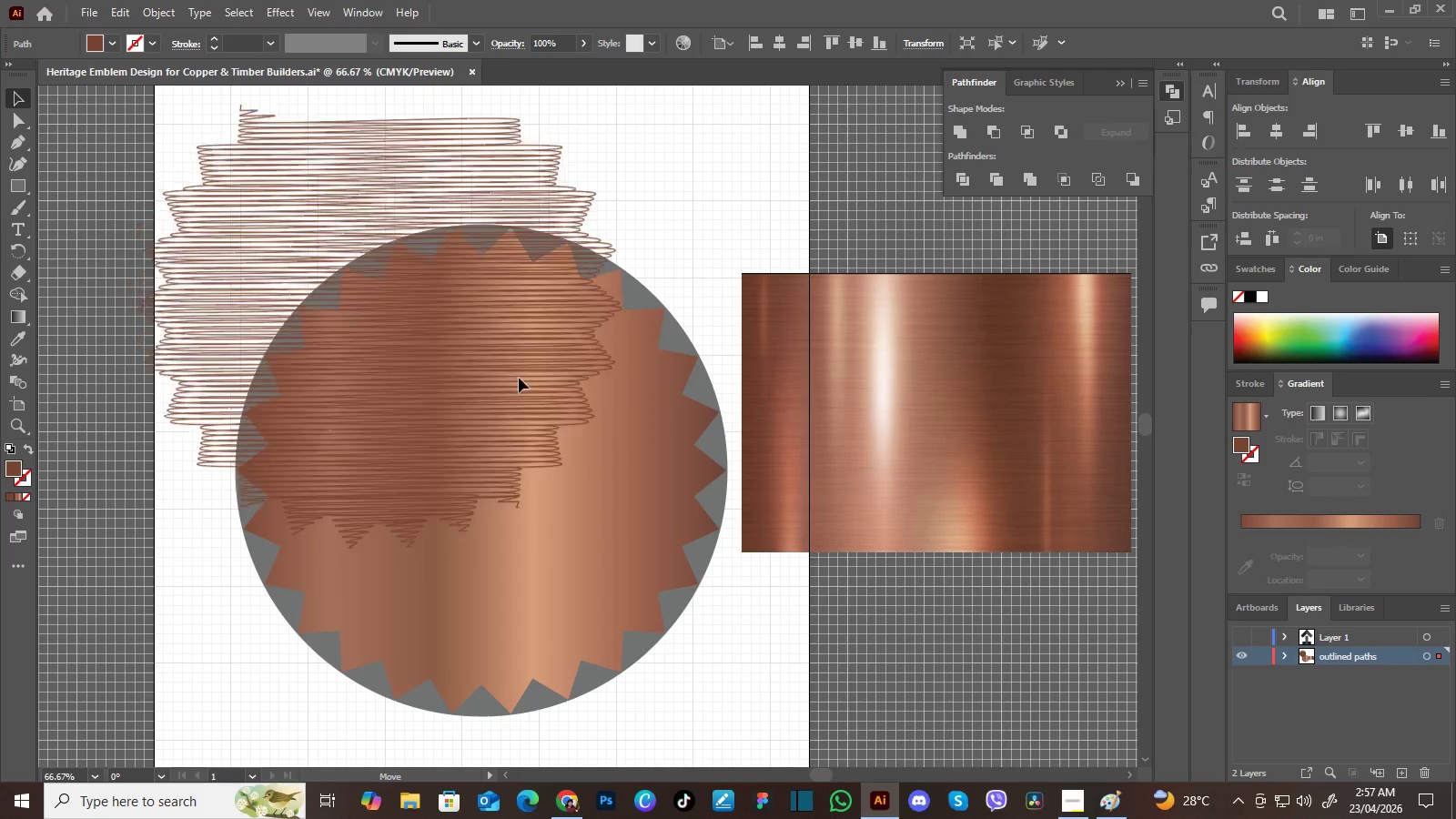 
left_click_drag(start_coordinate=[411, 162], to_coordinate=[603, 541])
 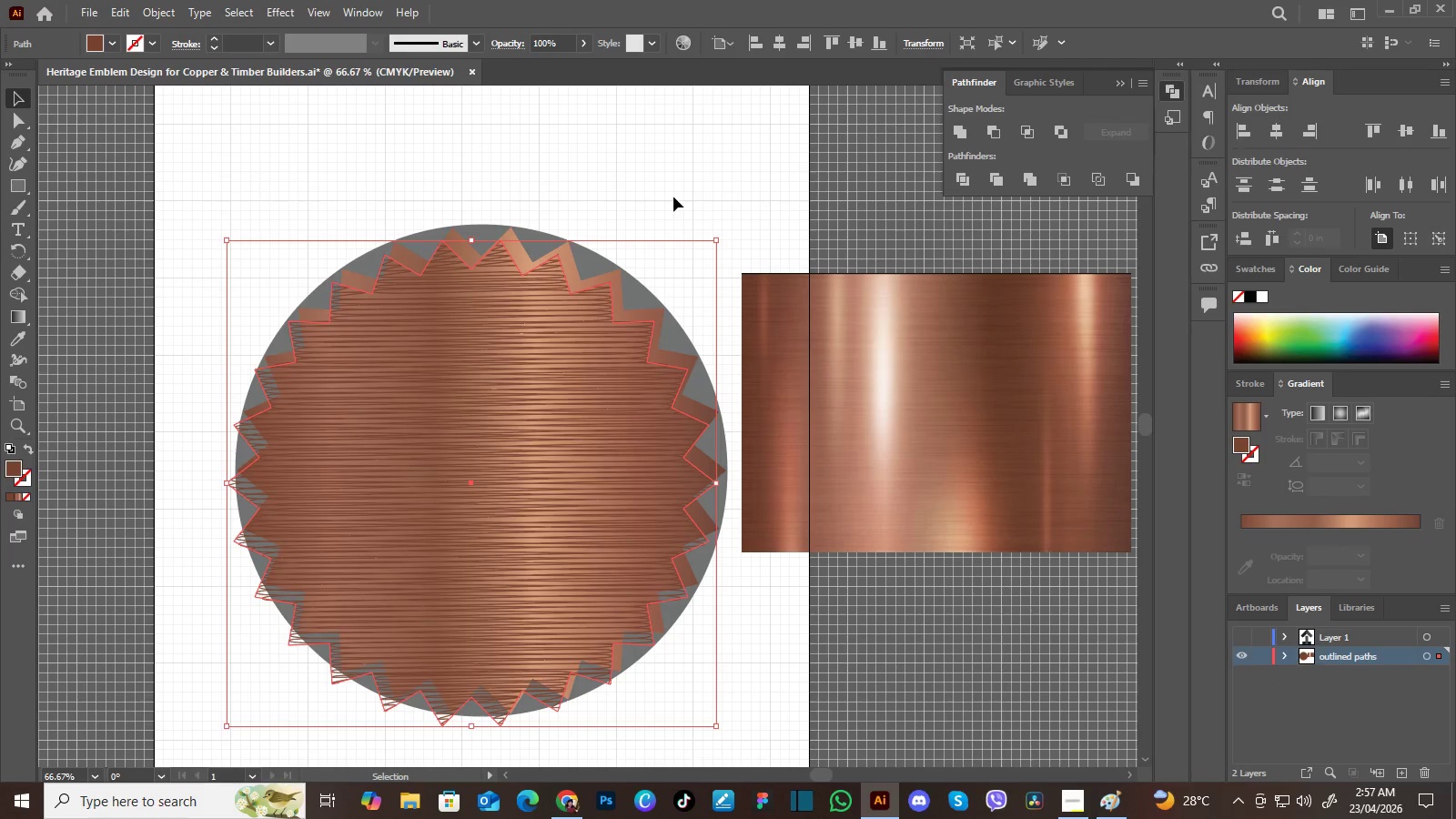 
wait(6.03)
 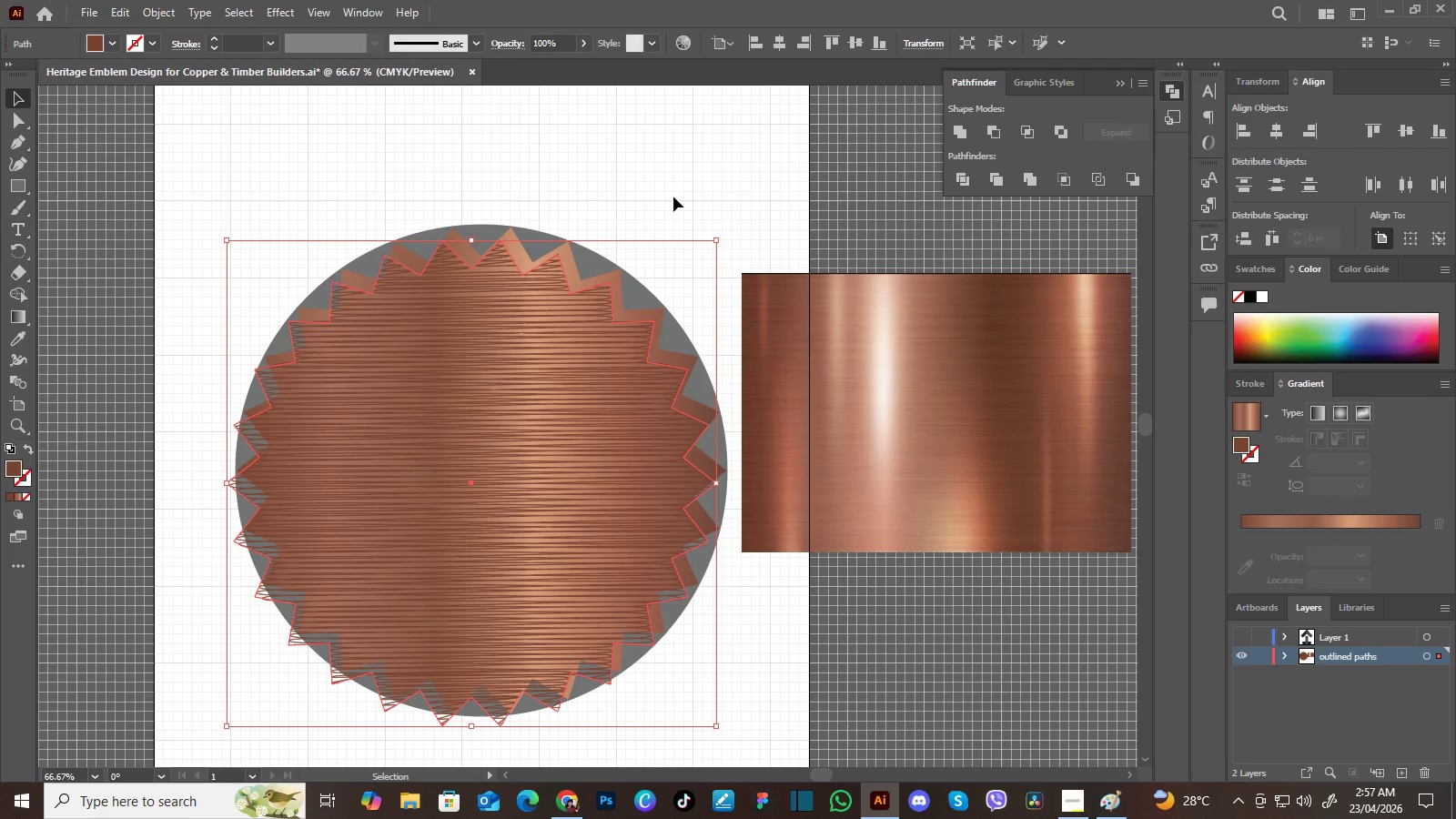 
key(I)
 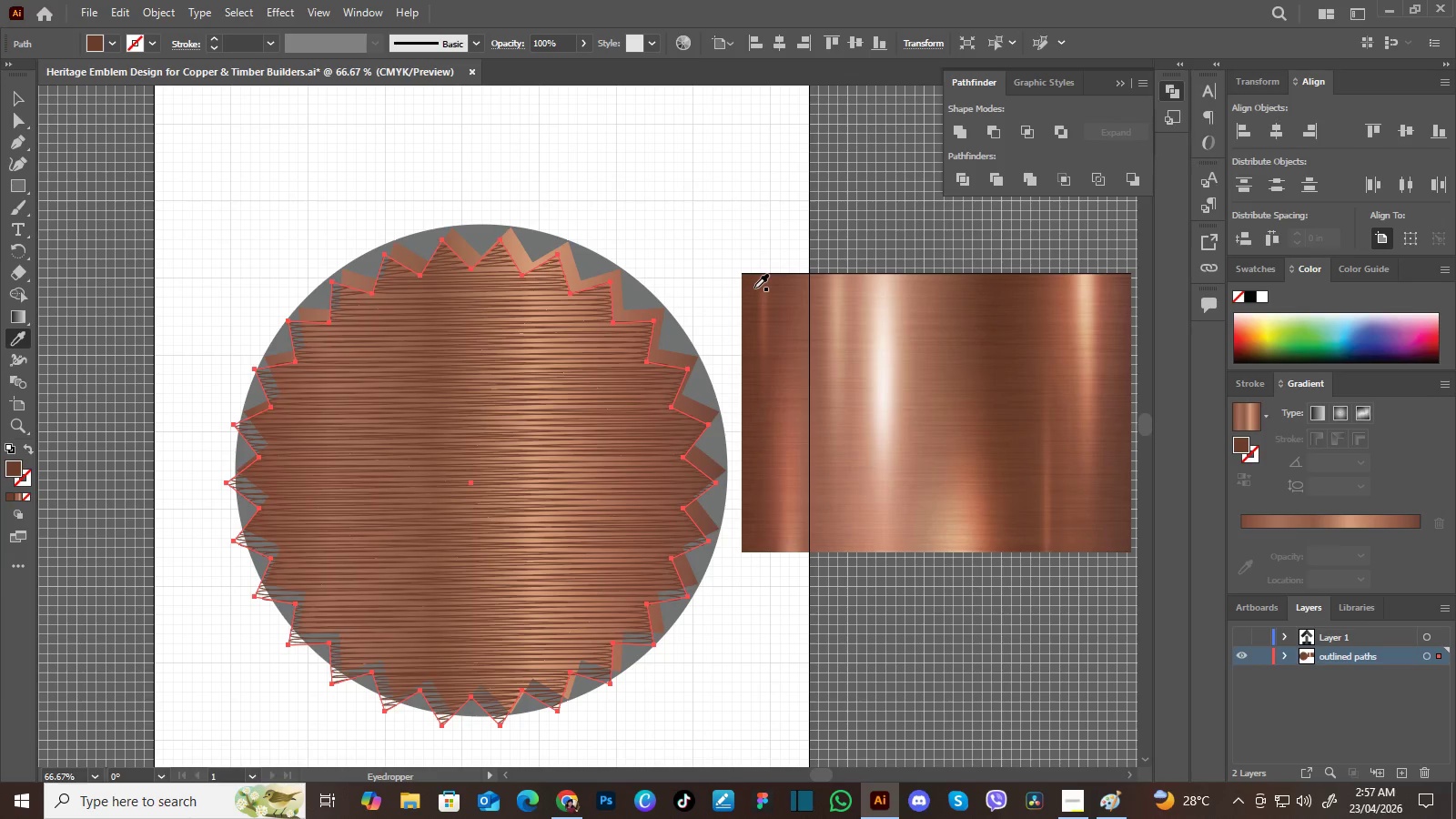 
left_click([754, 288])
 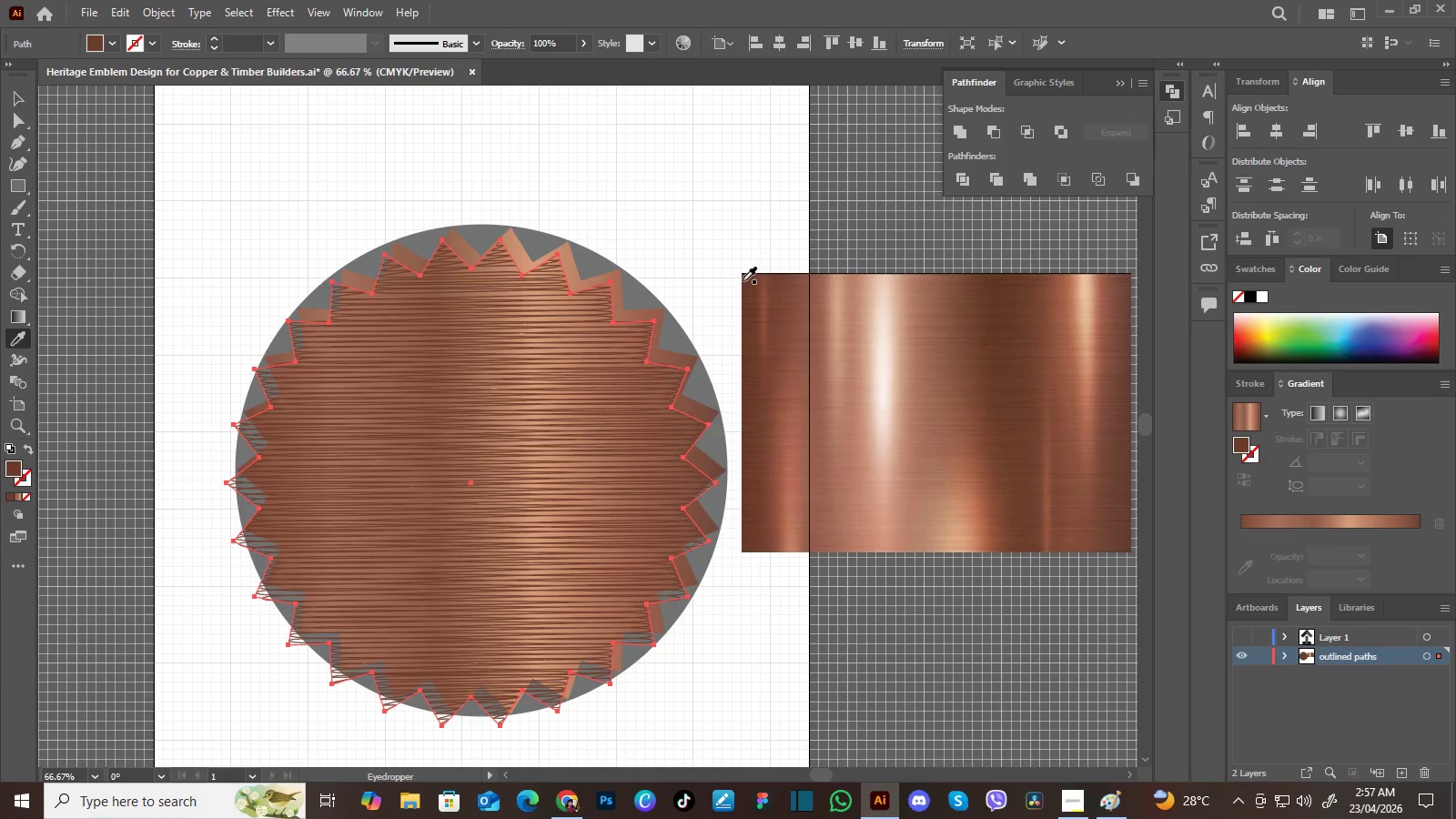 
left_click([744, 280])
 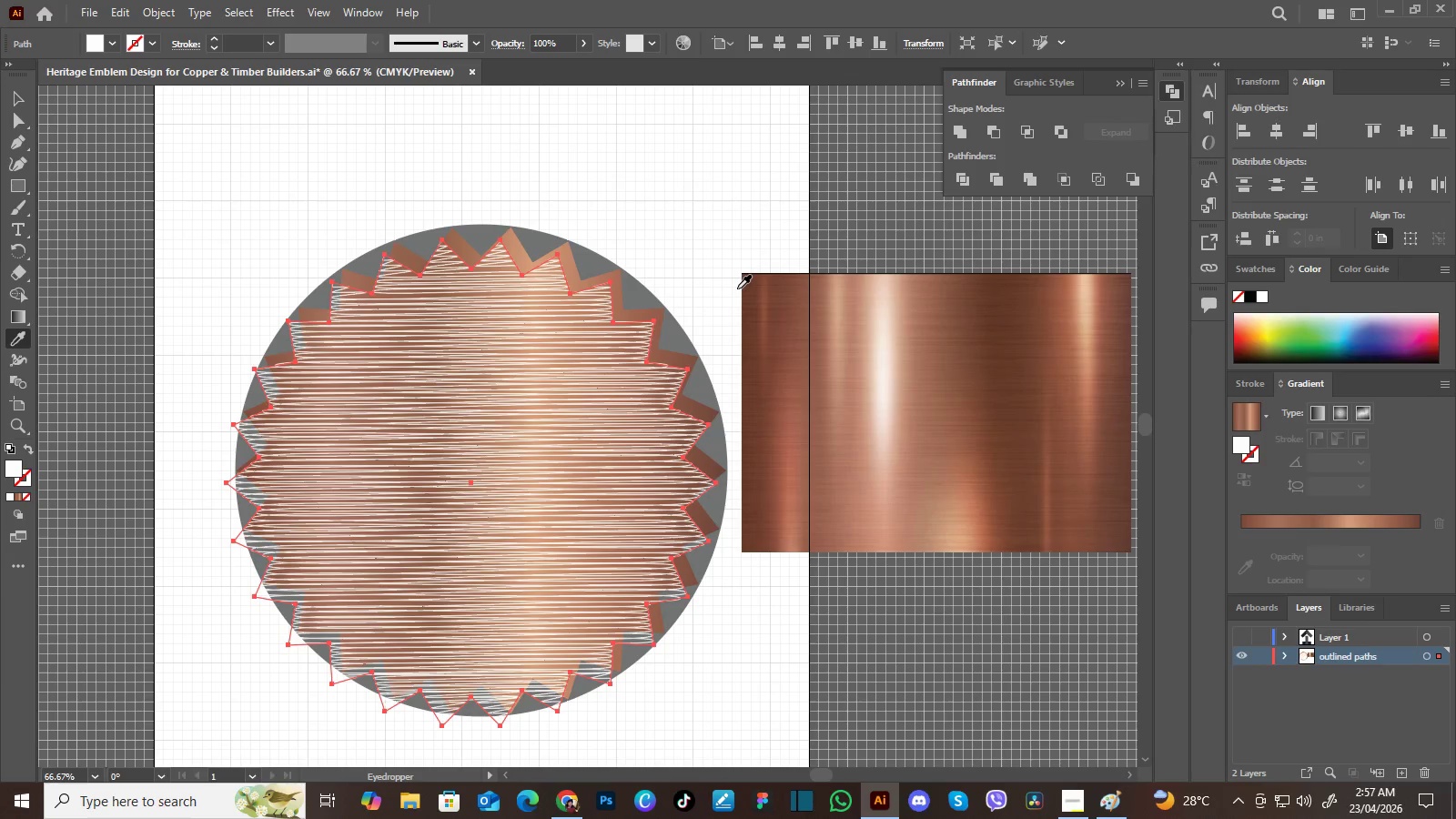 
left_click([738, 288])
 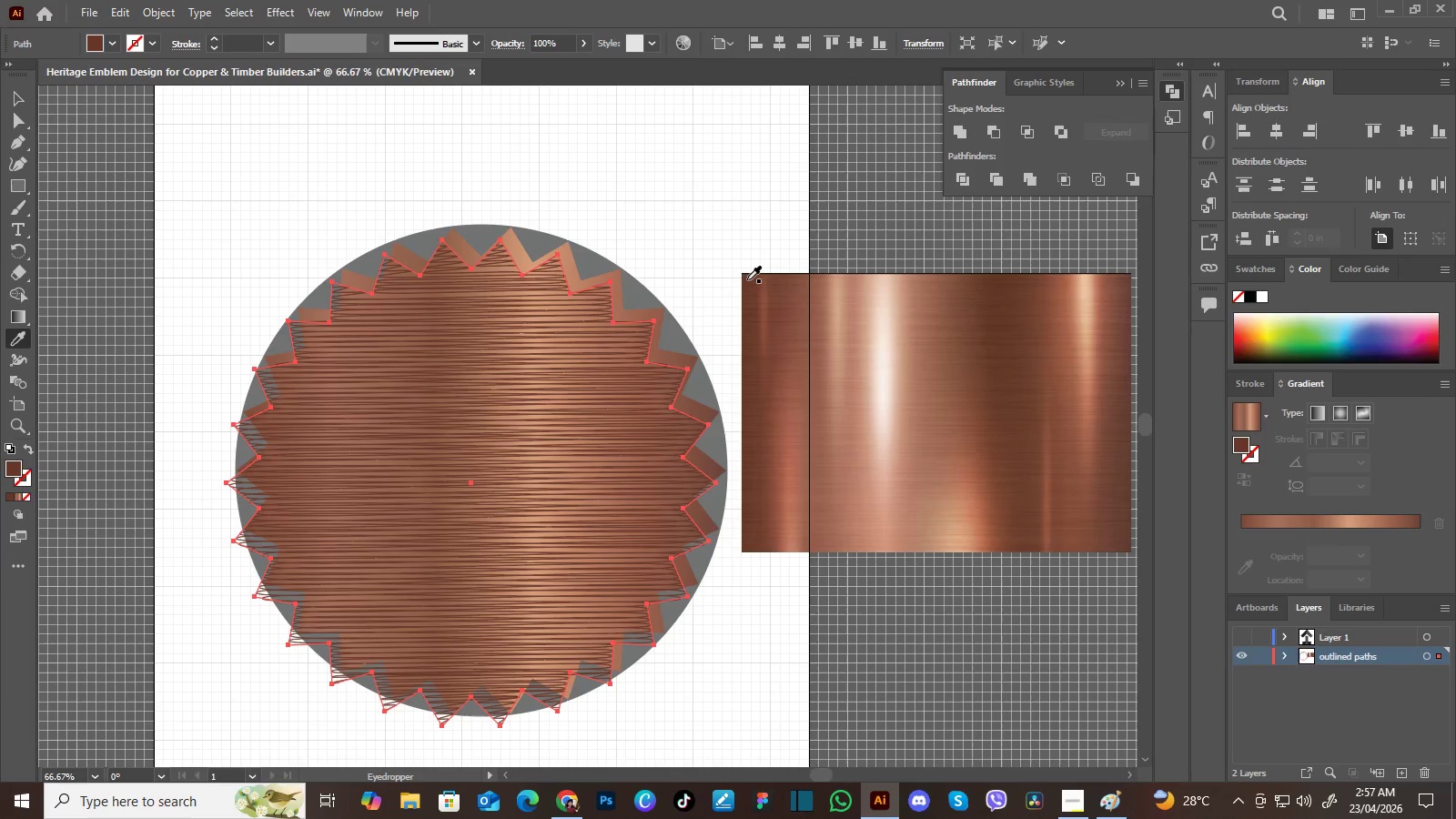 
left_click([747, 279])
 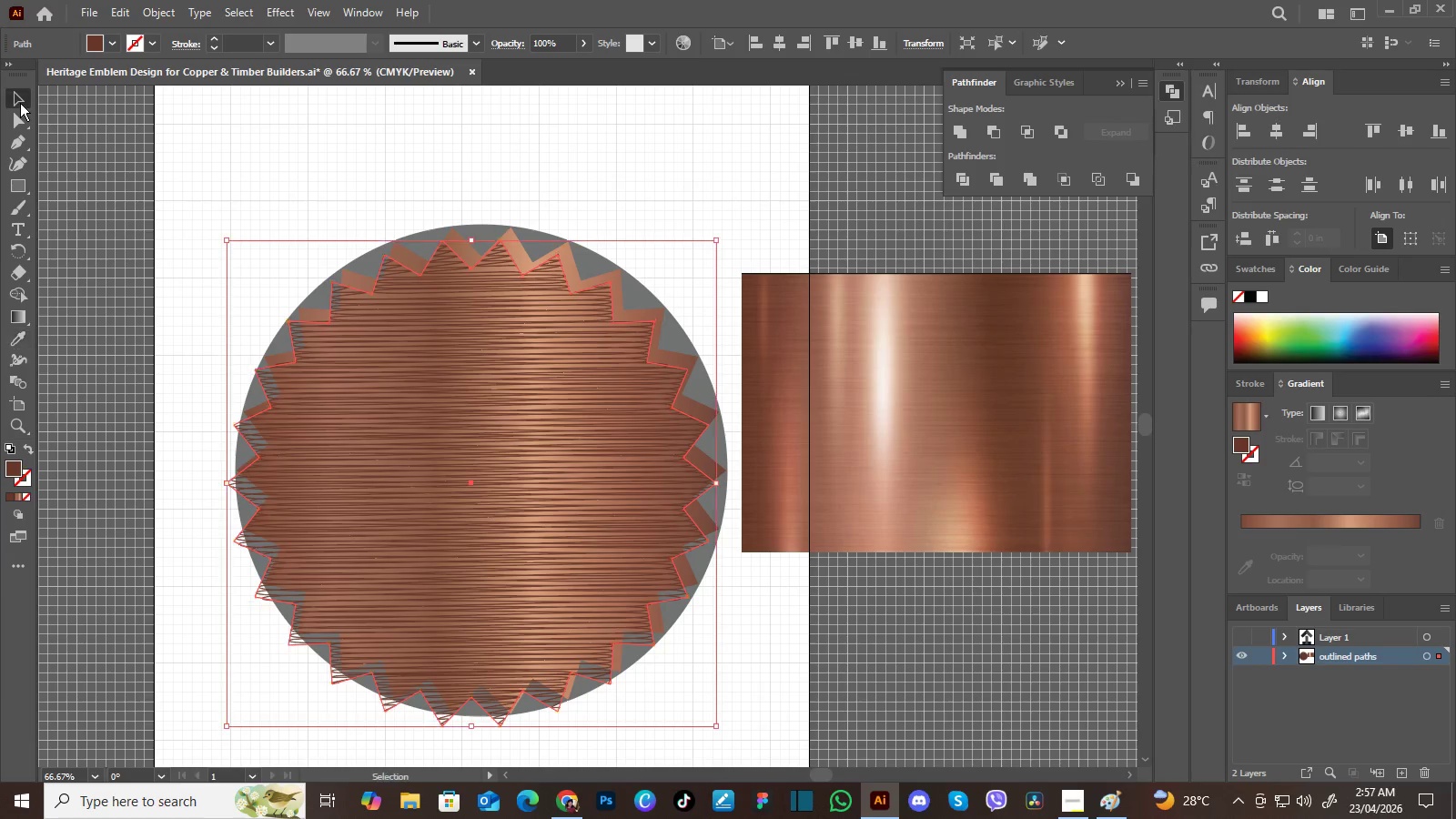 
left_click([20, 103])
 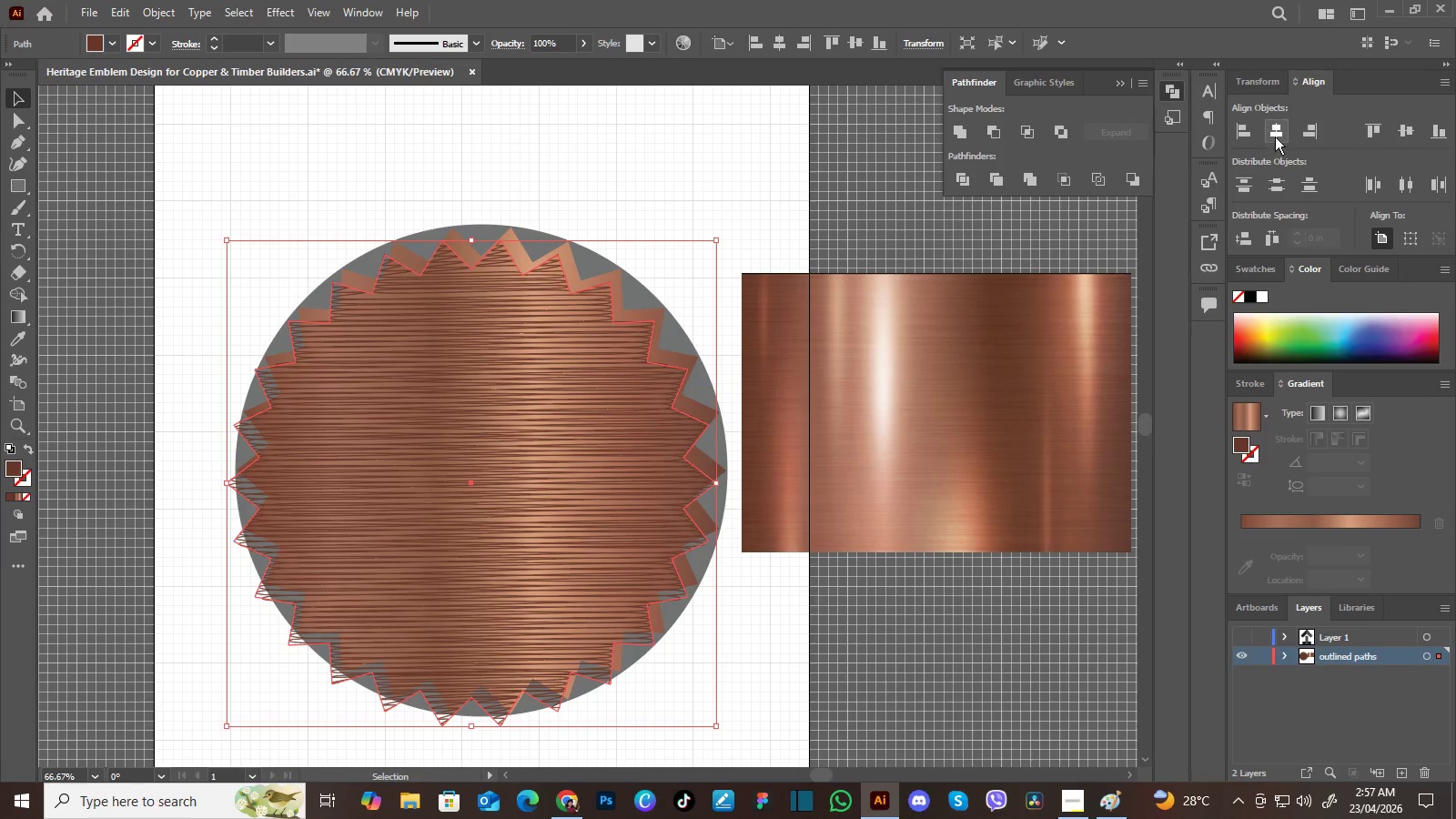 
left_click([1275, 136])
 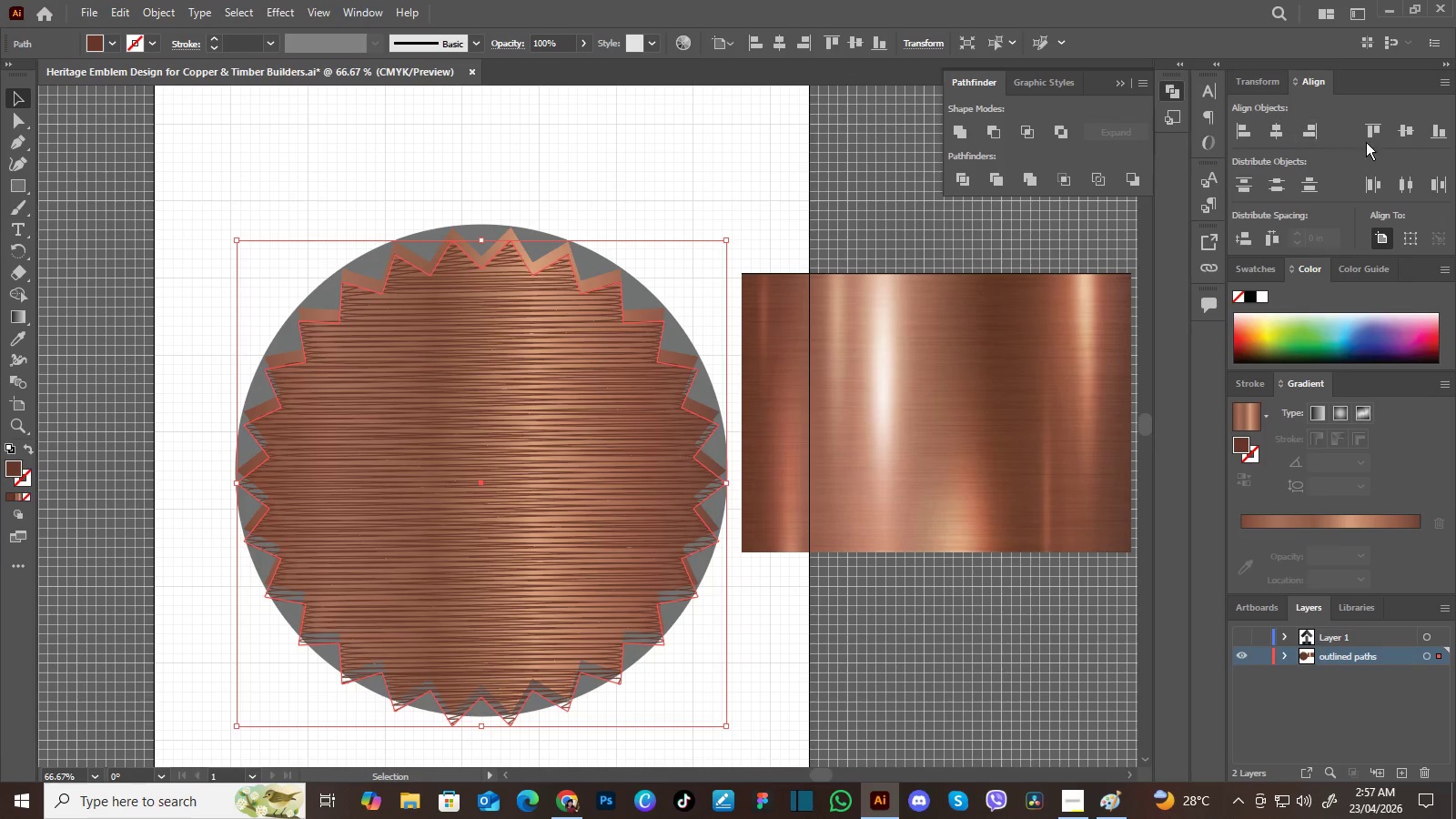 
left_click([1275, 136])
 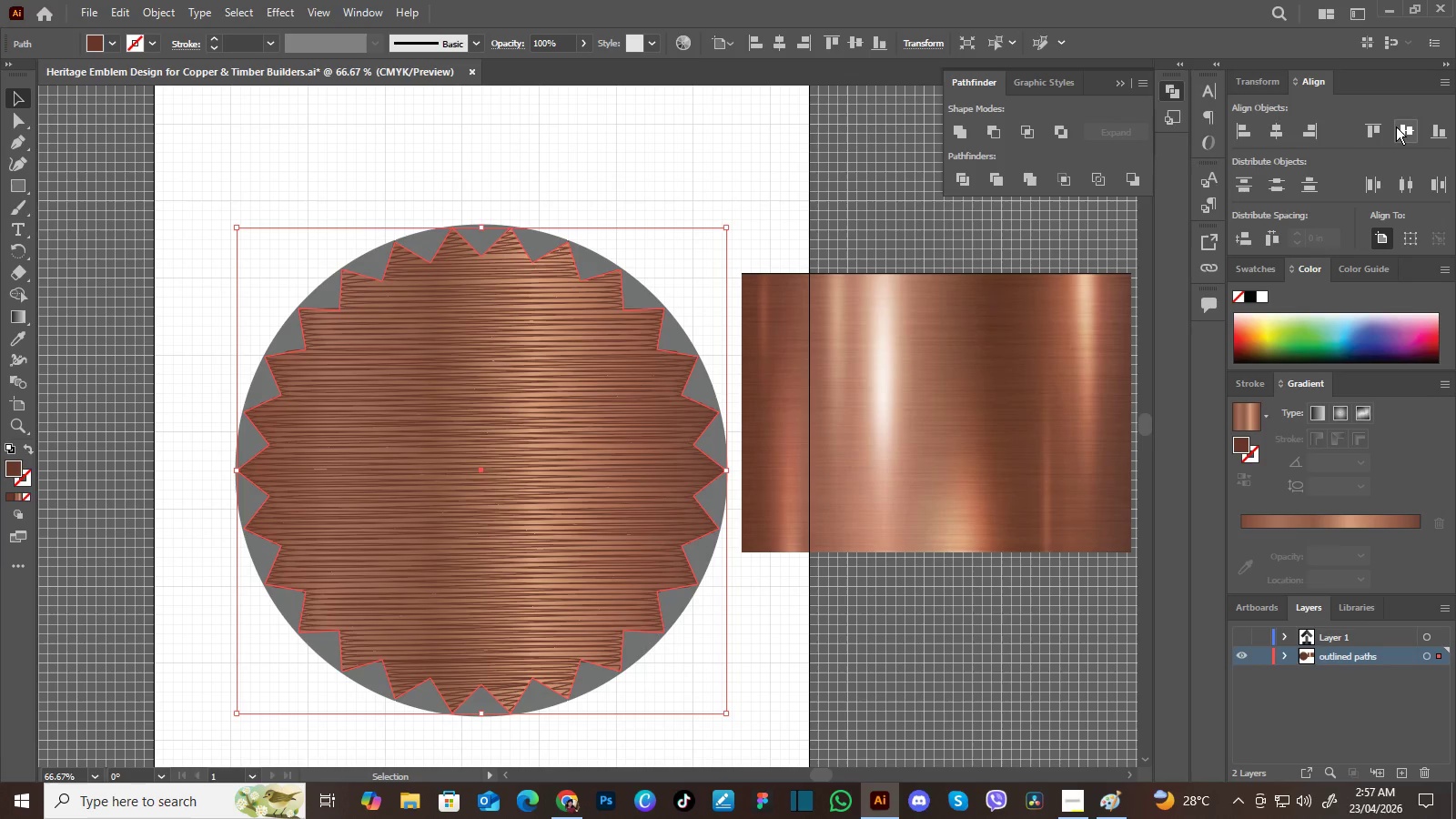 
left_click([1396, 126])
 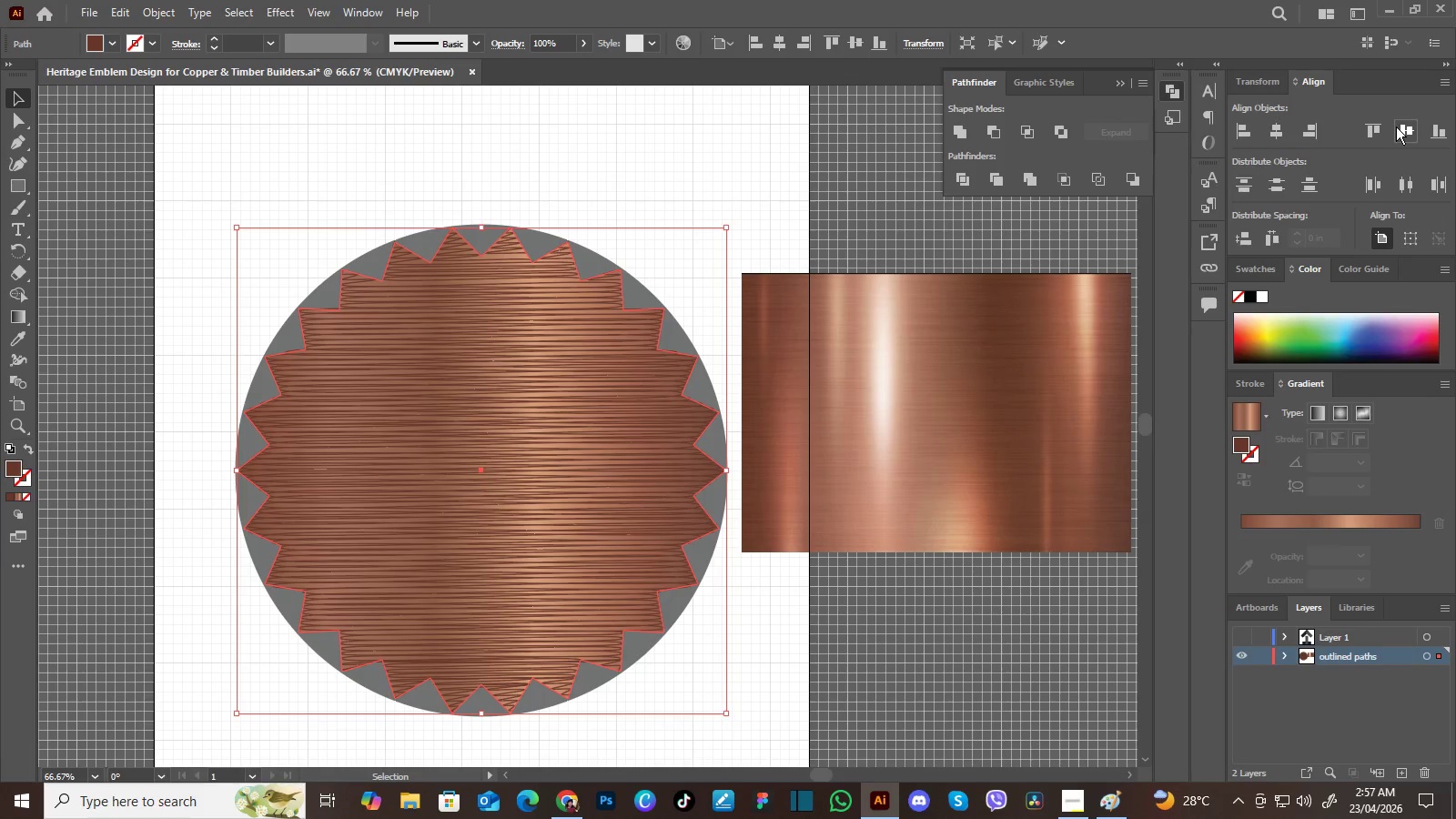 
double_click([1396, 126])
 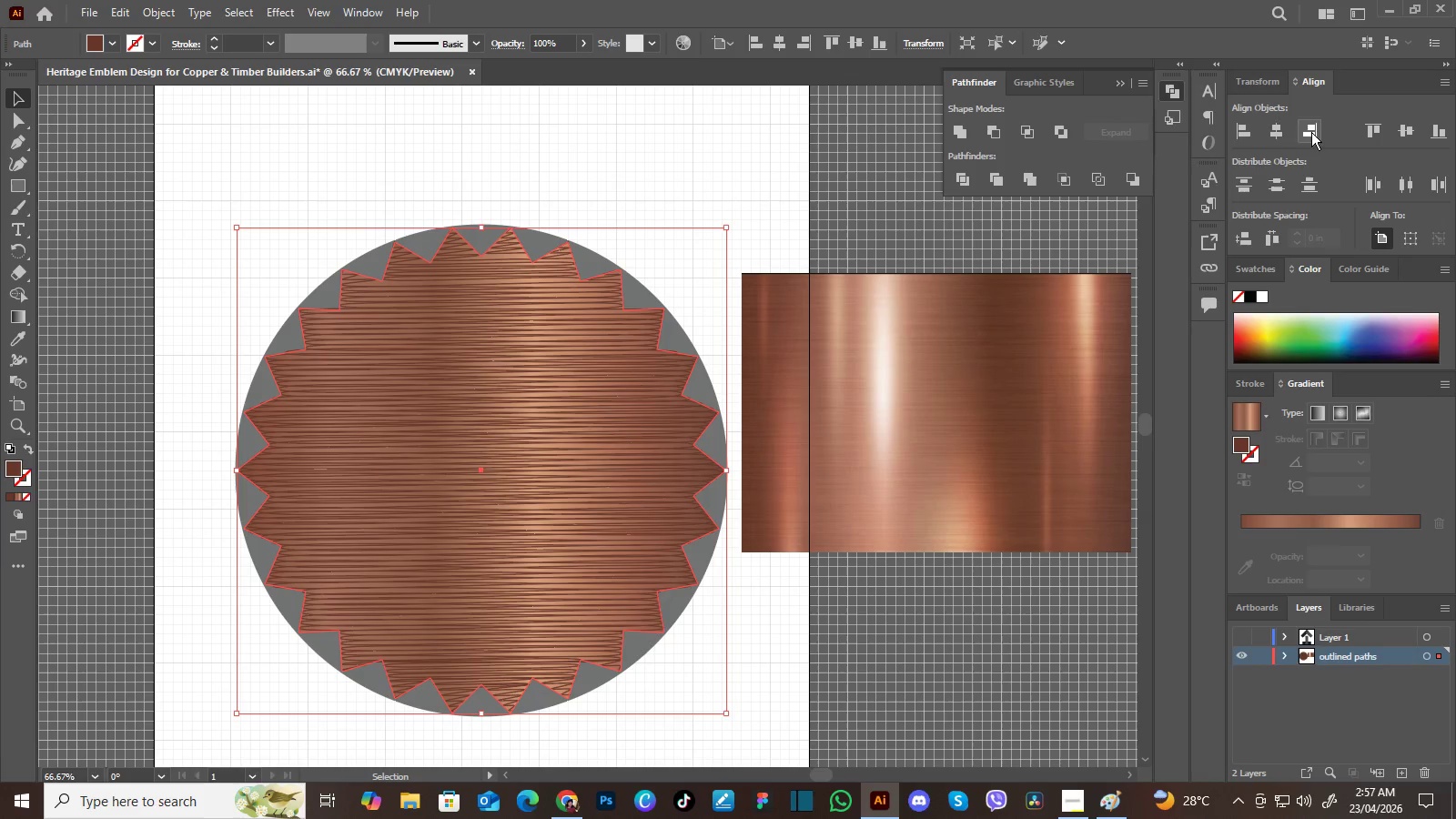 
triple_click([1396, 126])
 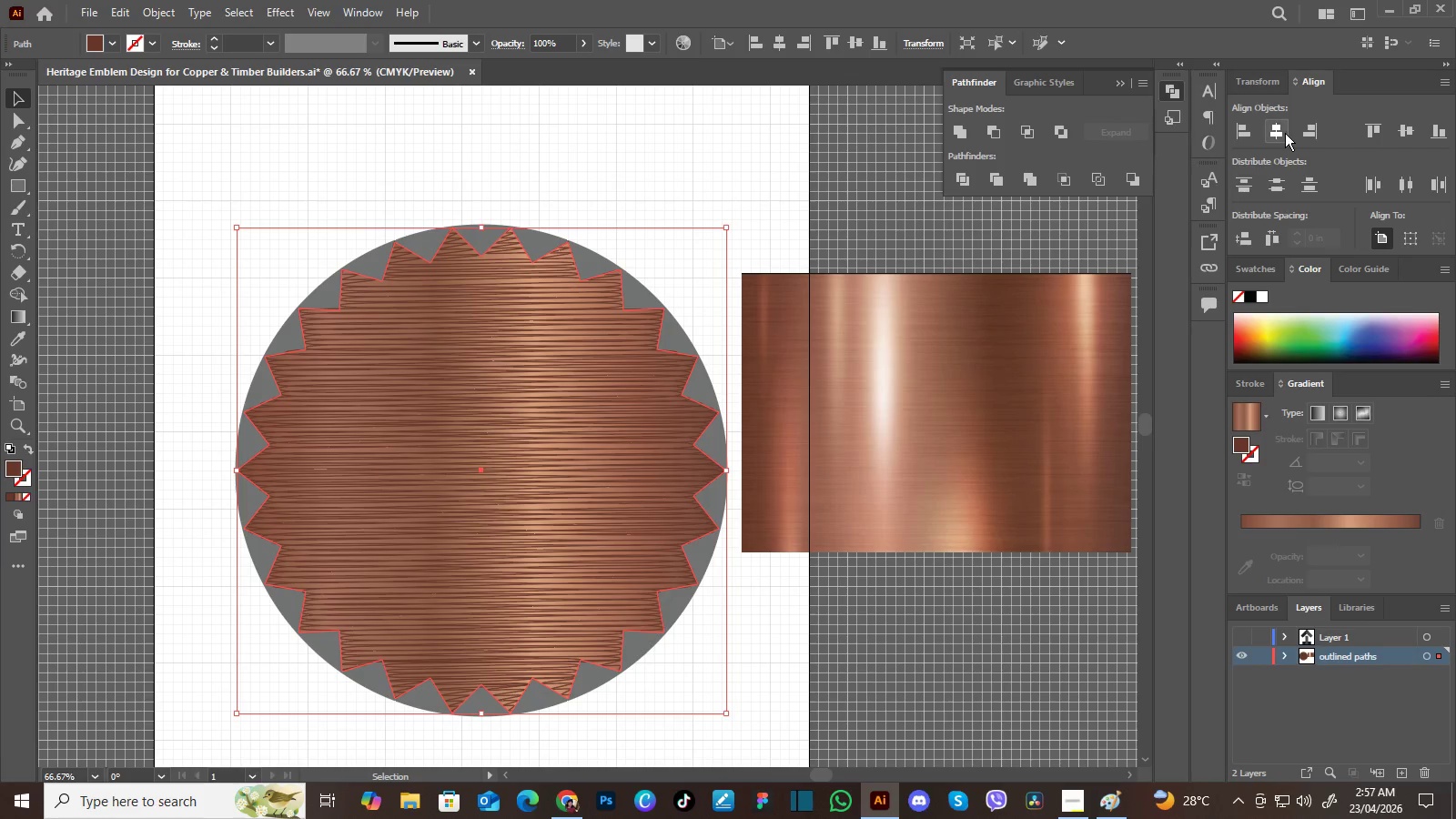 
double_click([1285, 133])
 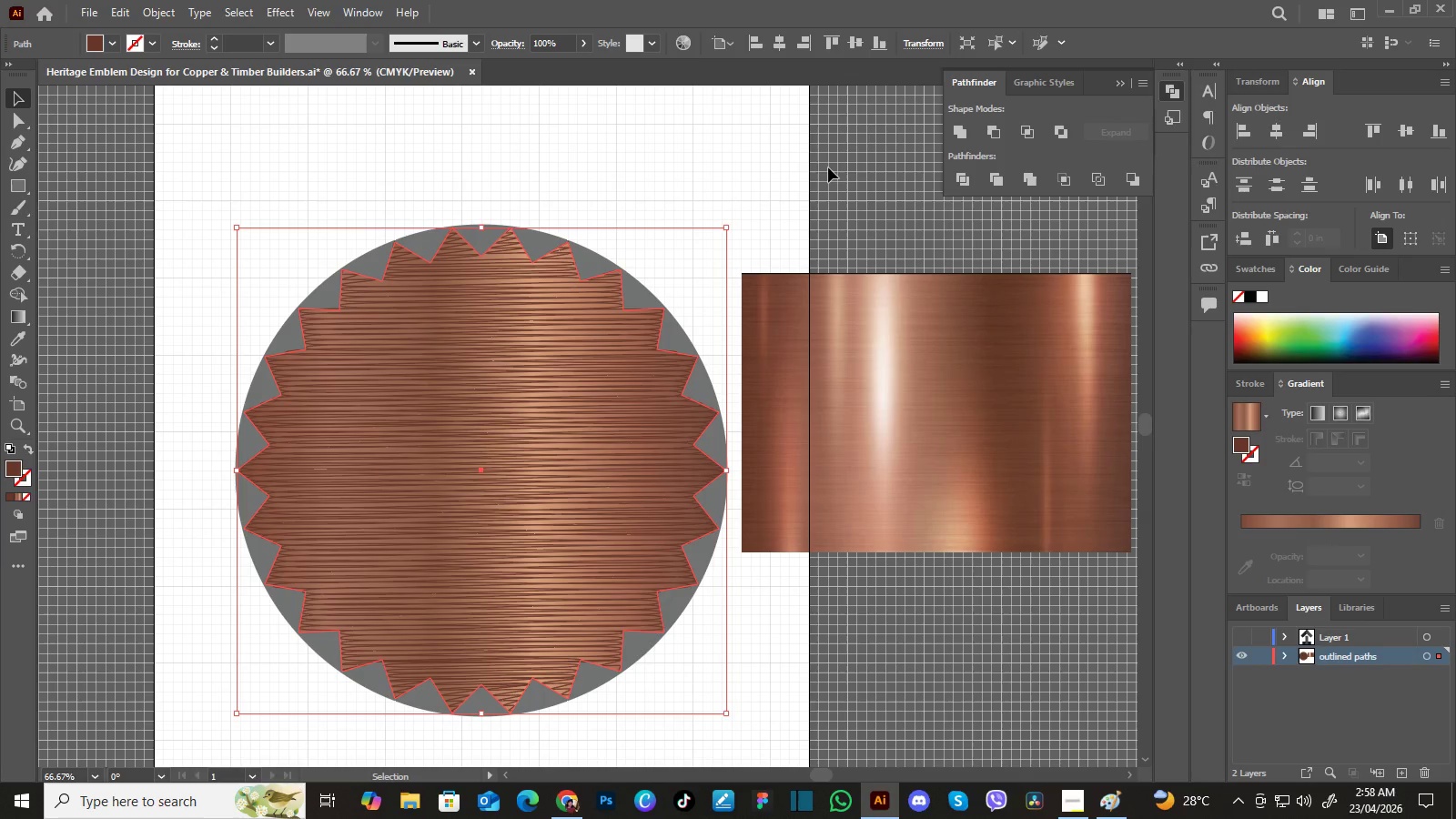 
wait(14.94)
 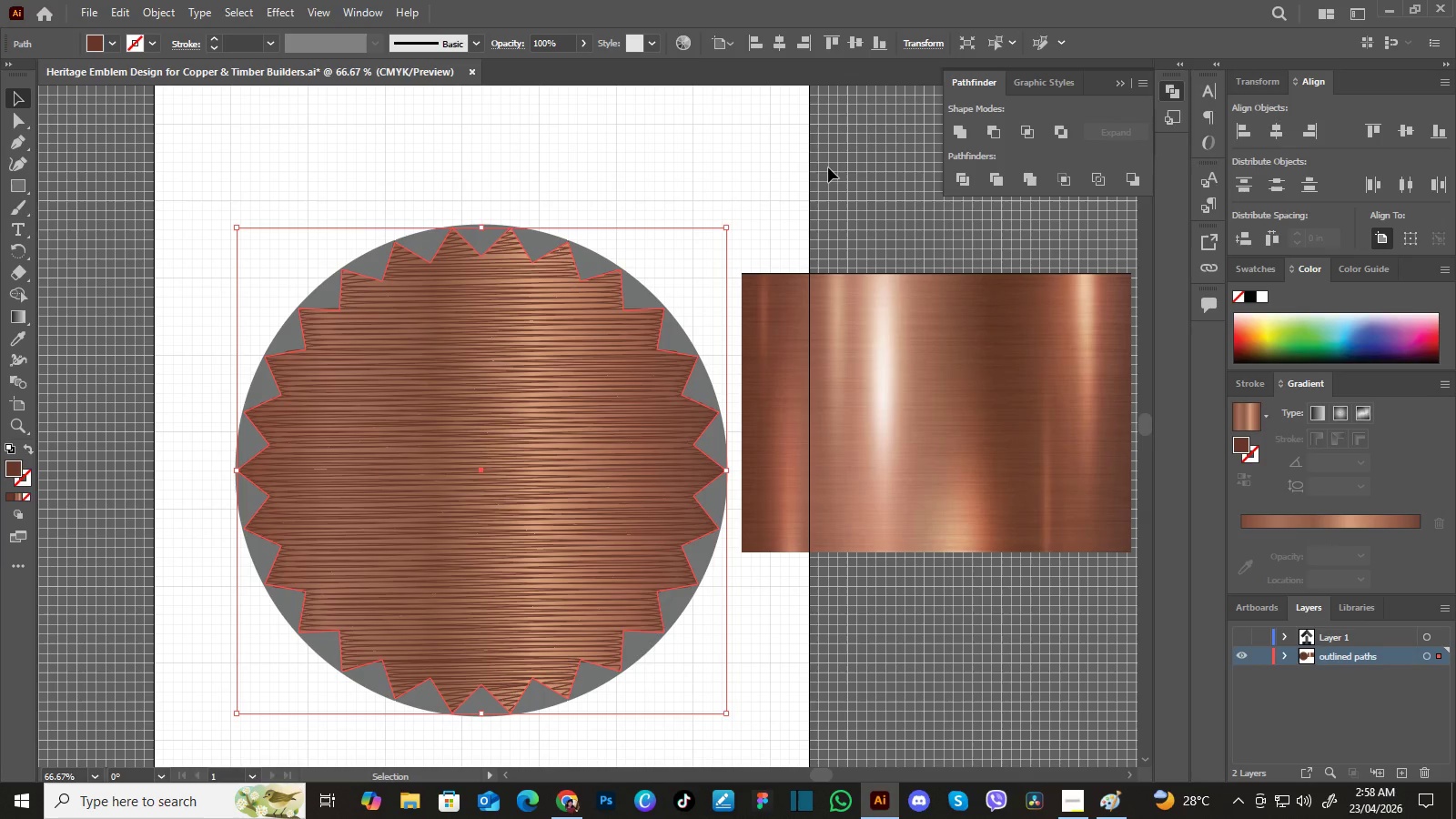 
left_click([157, 7])
 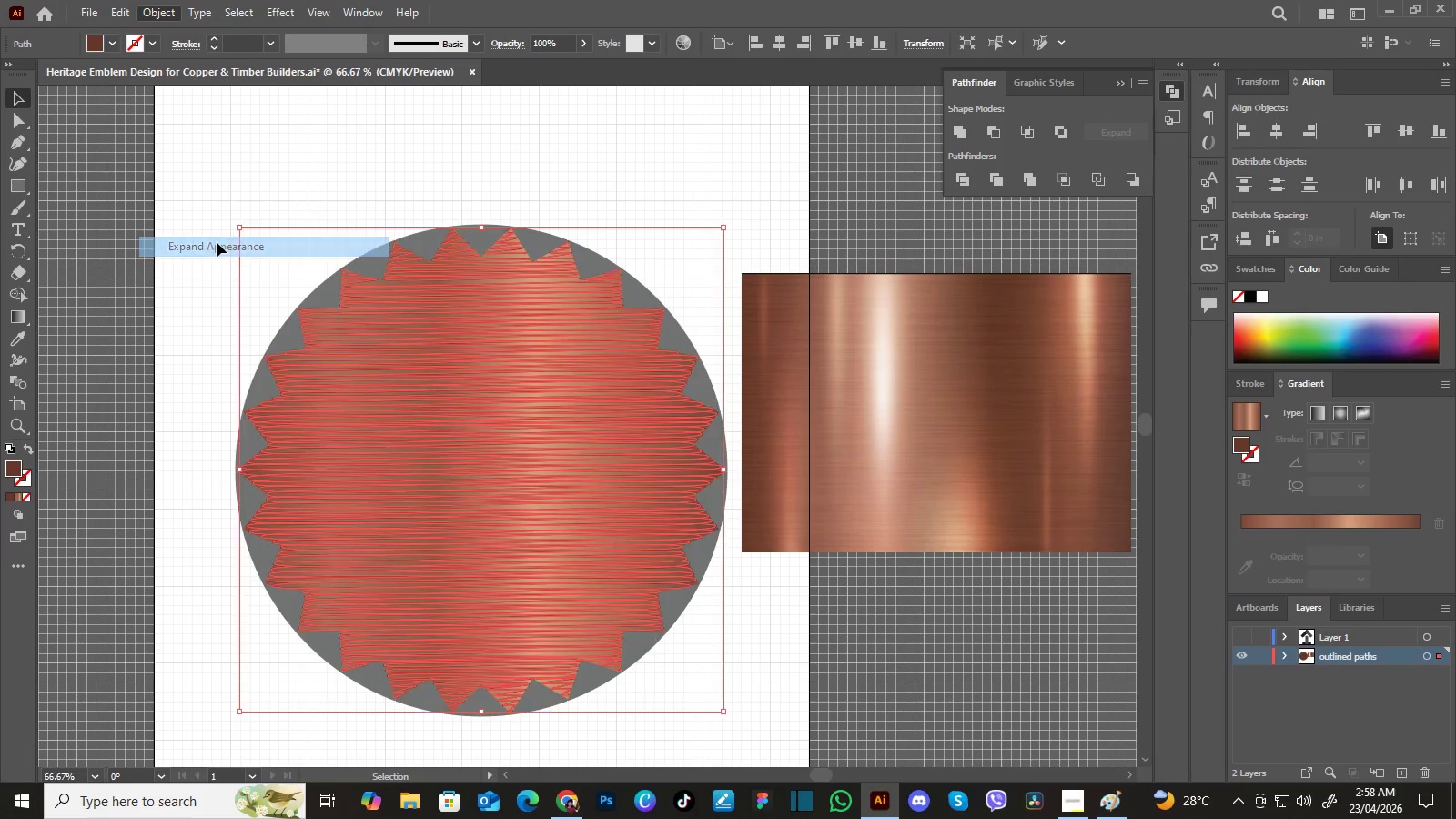 
left_click([217, 242])
 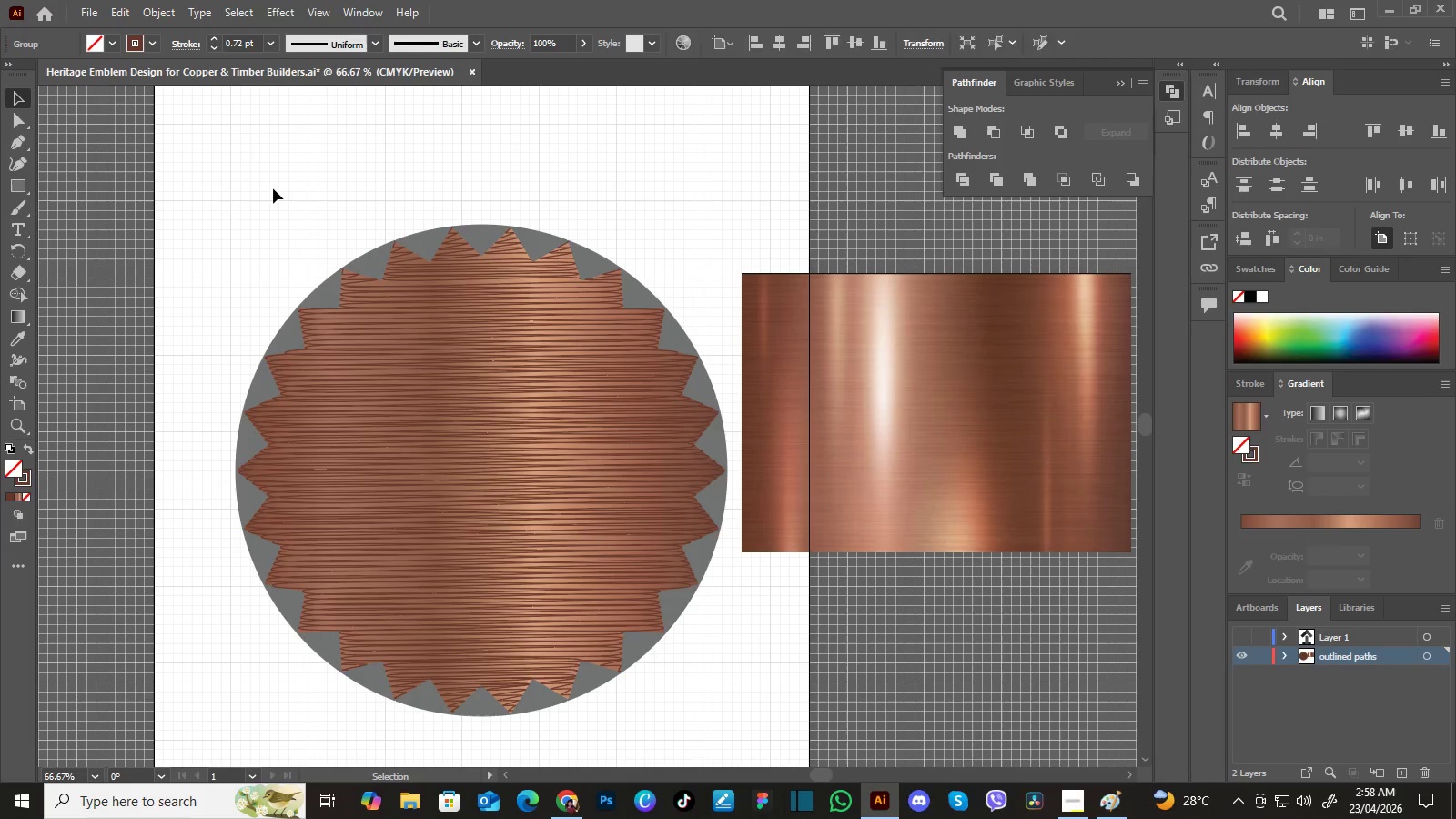 
left_click([273, 188])
 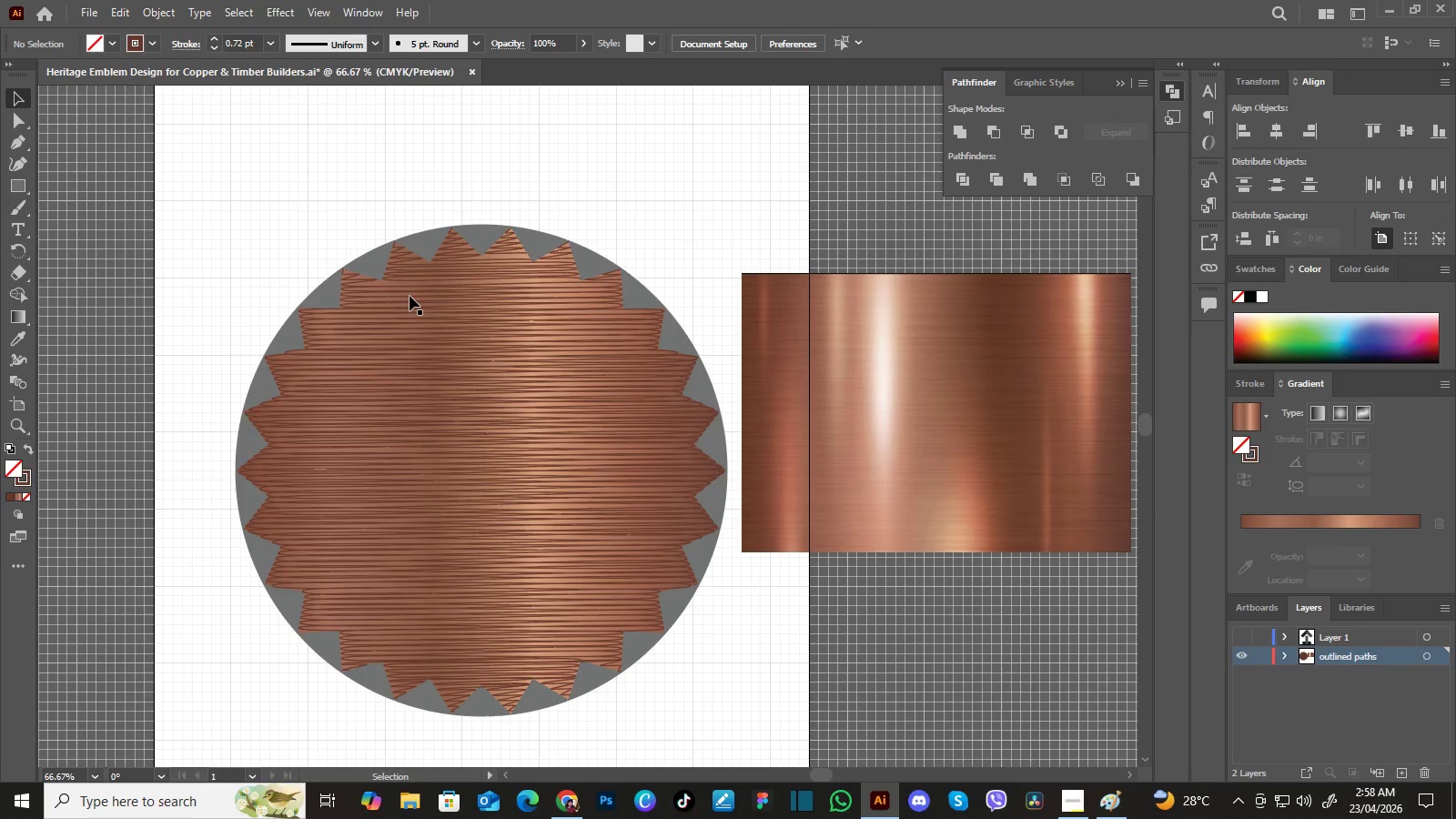 
left_click([410, 296])
 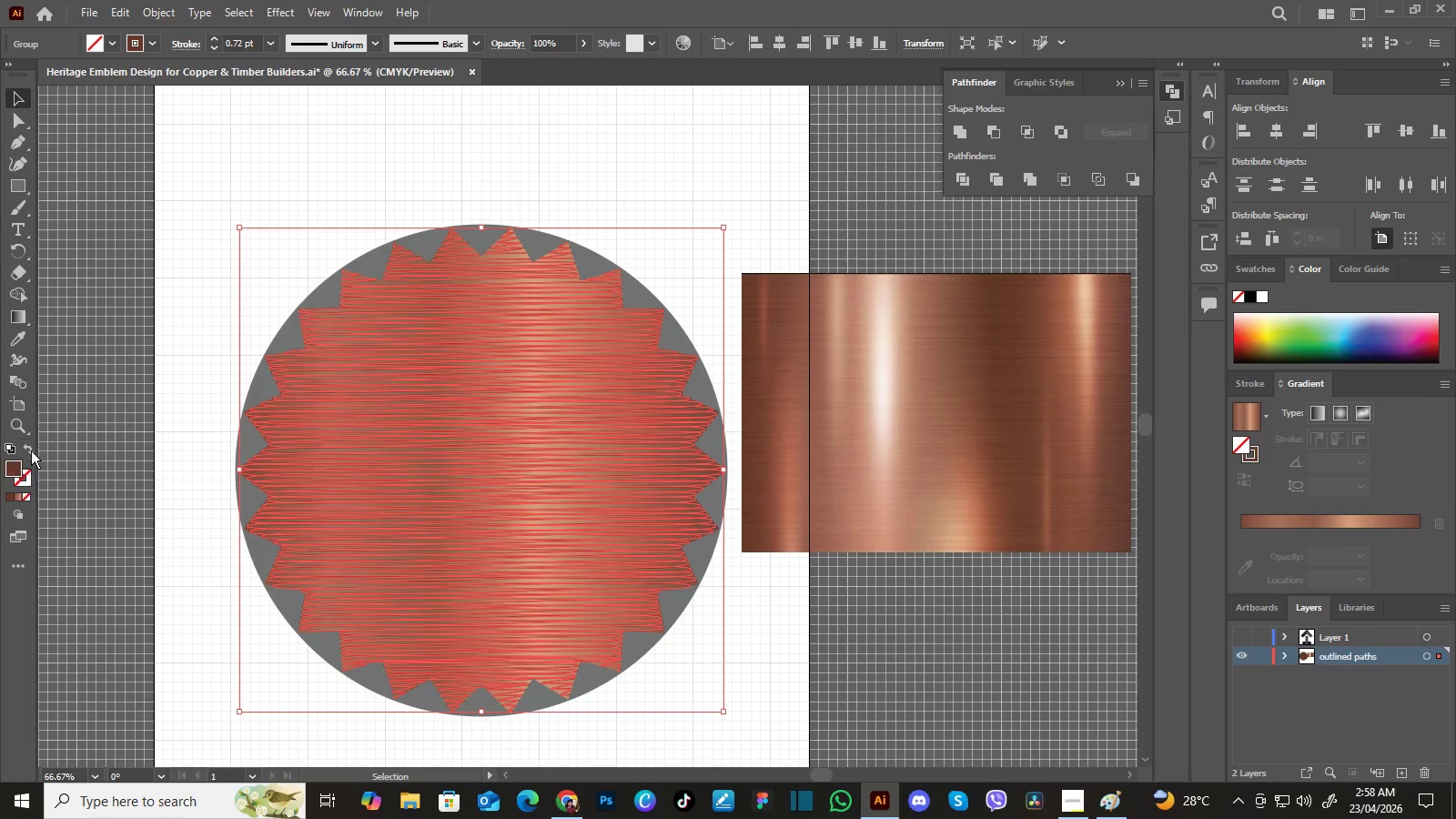 
left_click([31, 450])
 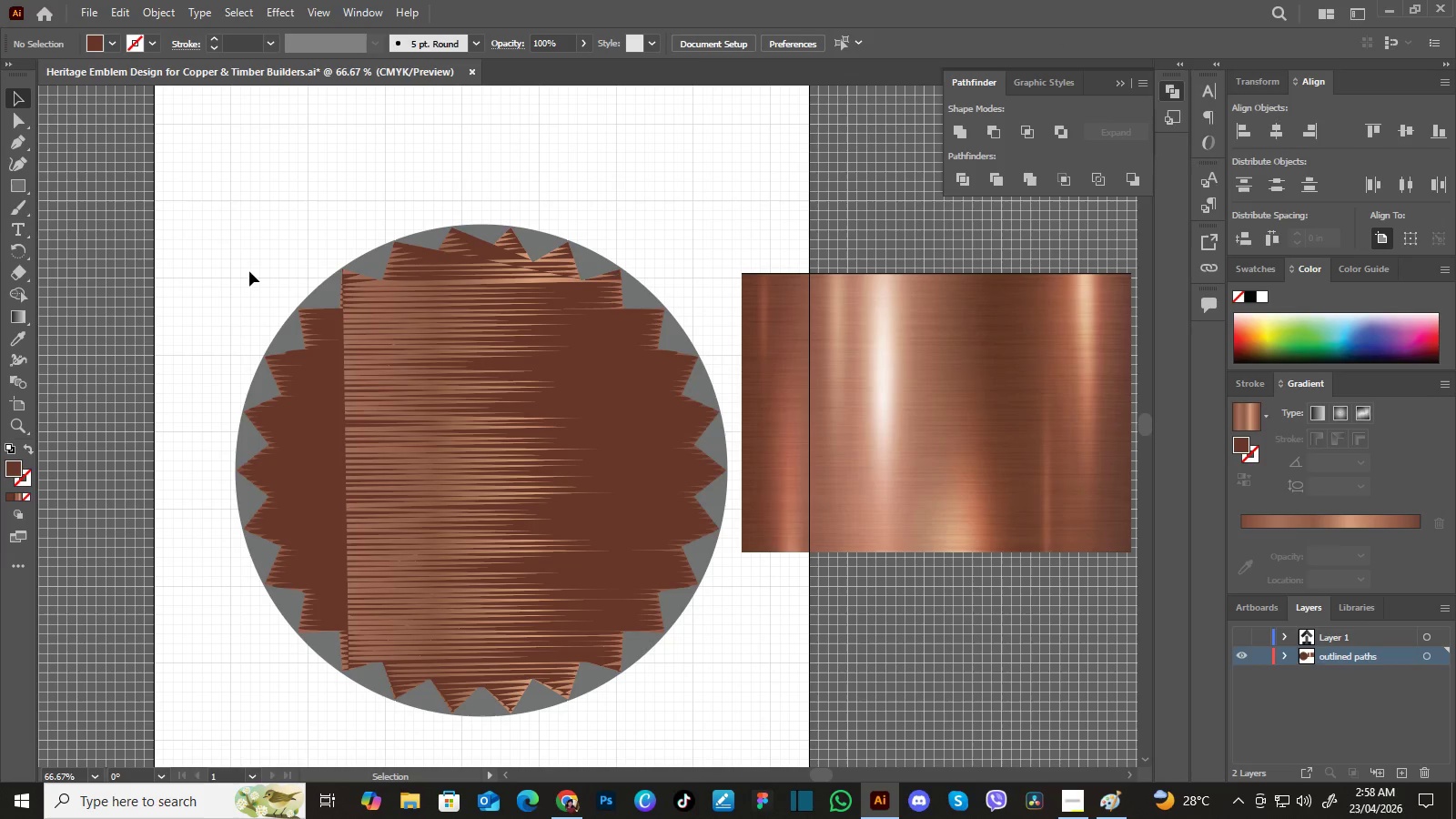 
left_click([235, 278])
 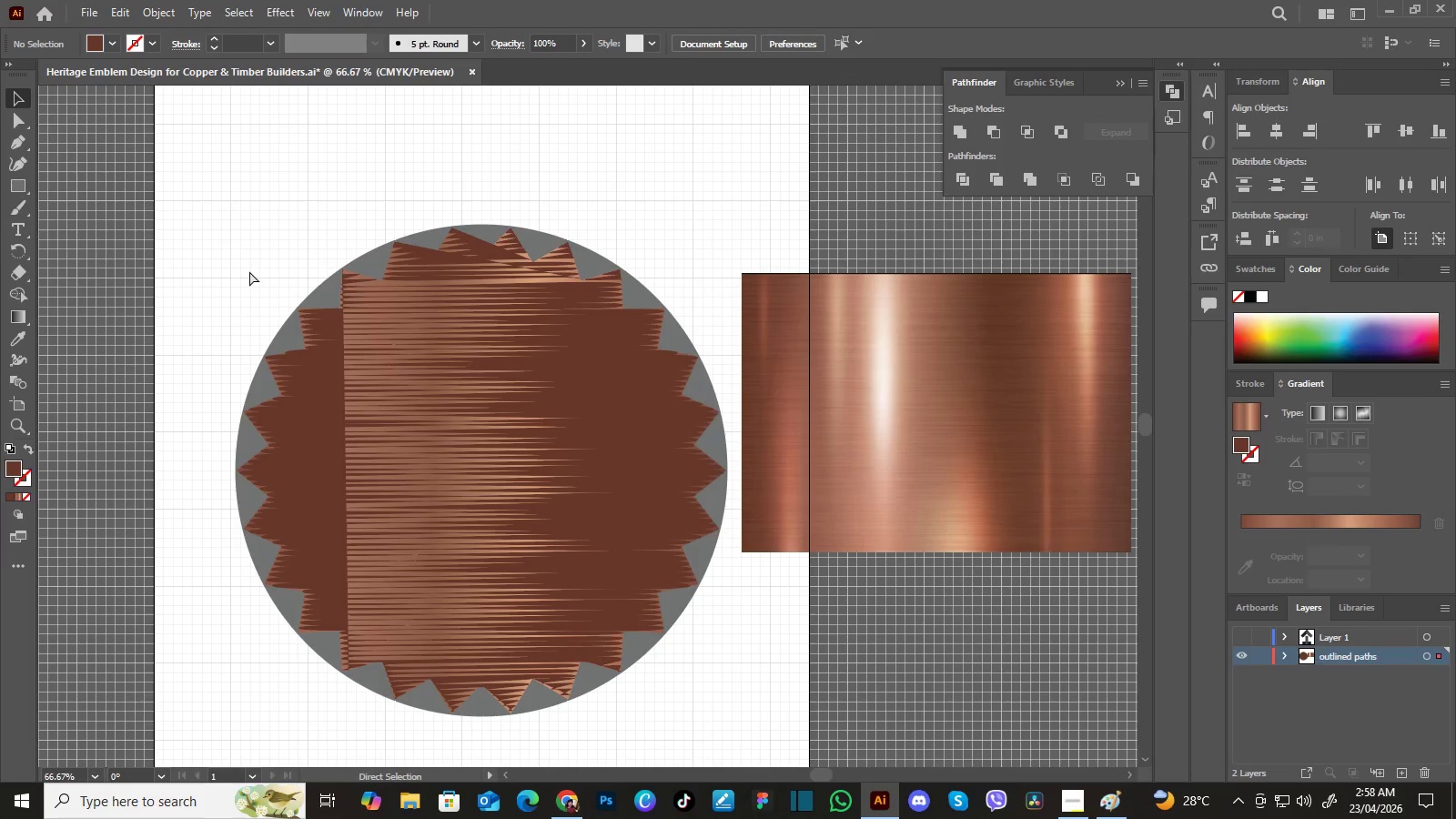 
key(Control+Z)
 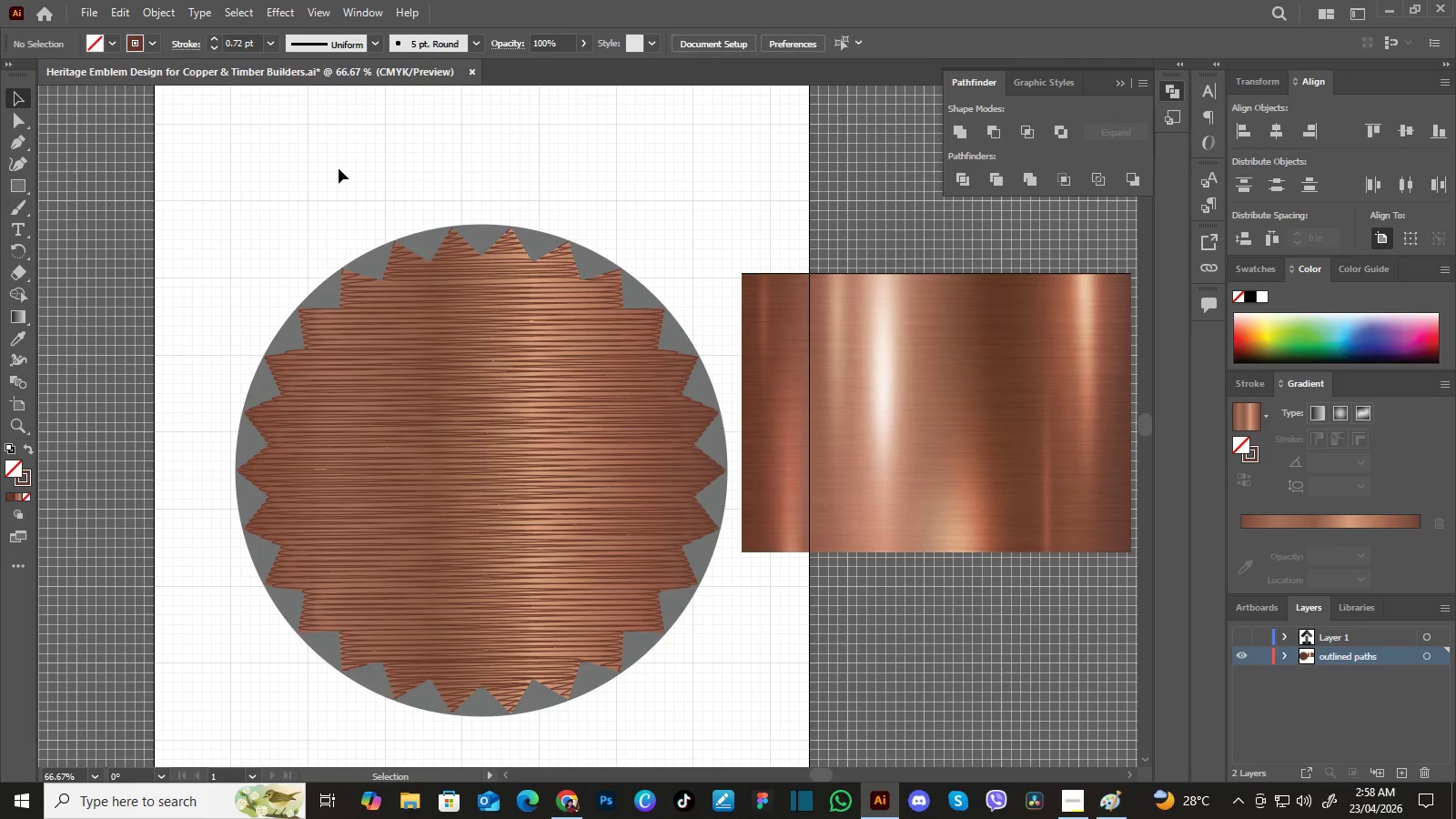 
left_click([339, 168])
 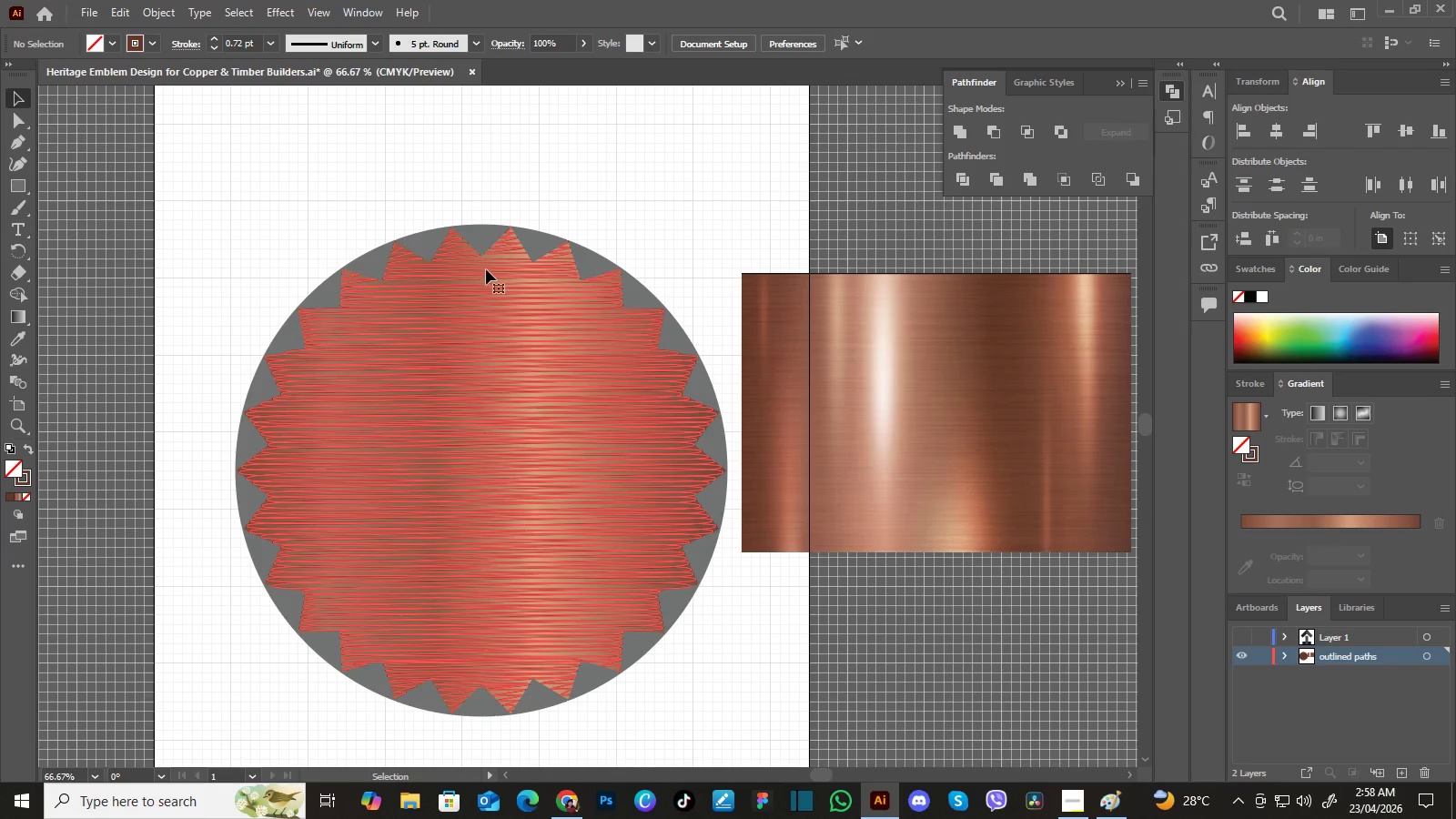 
left_click([486, 269])
 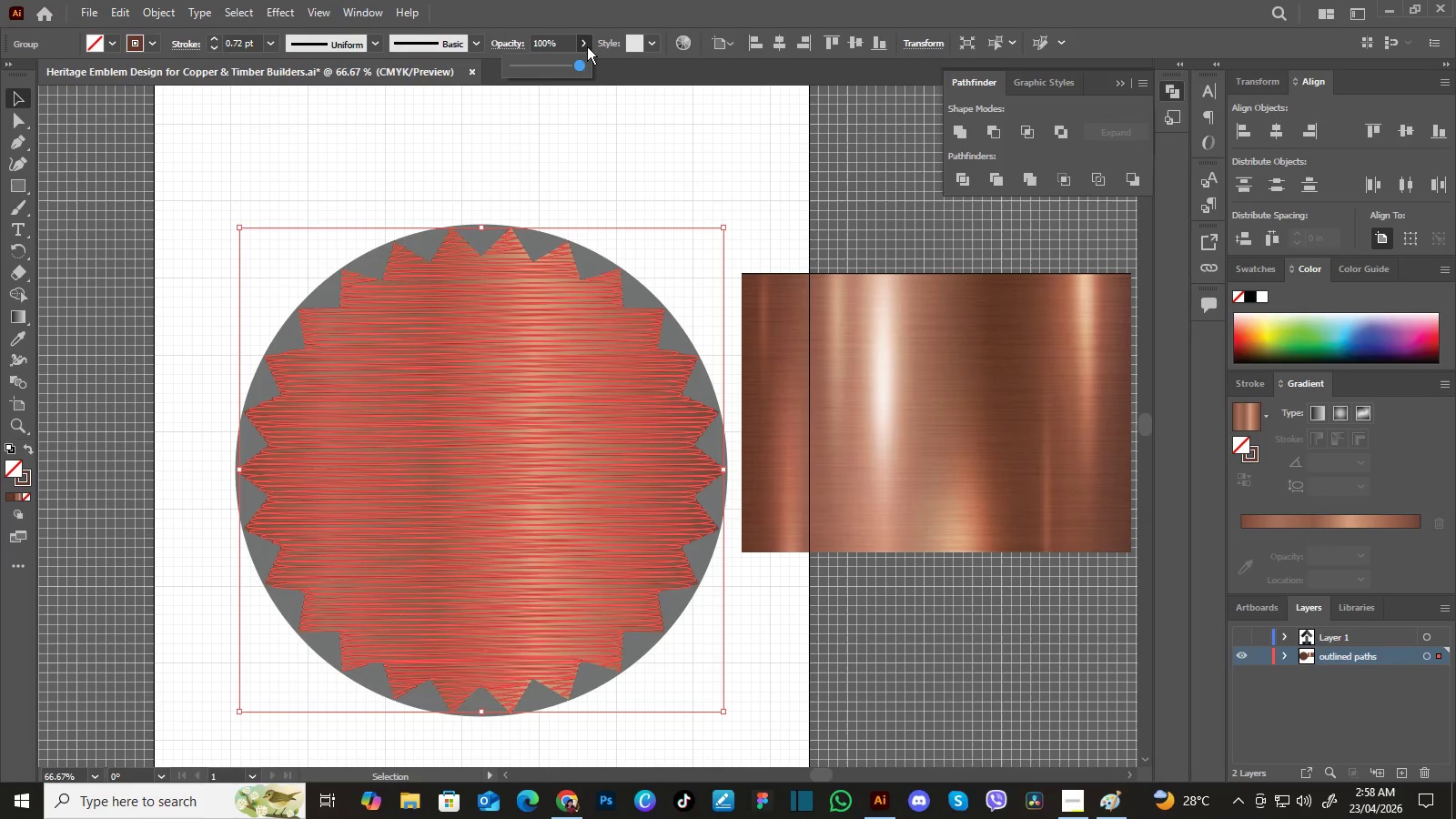 
left_click([587, 44])
 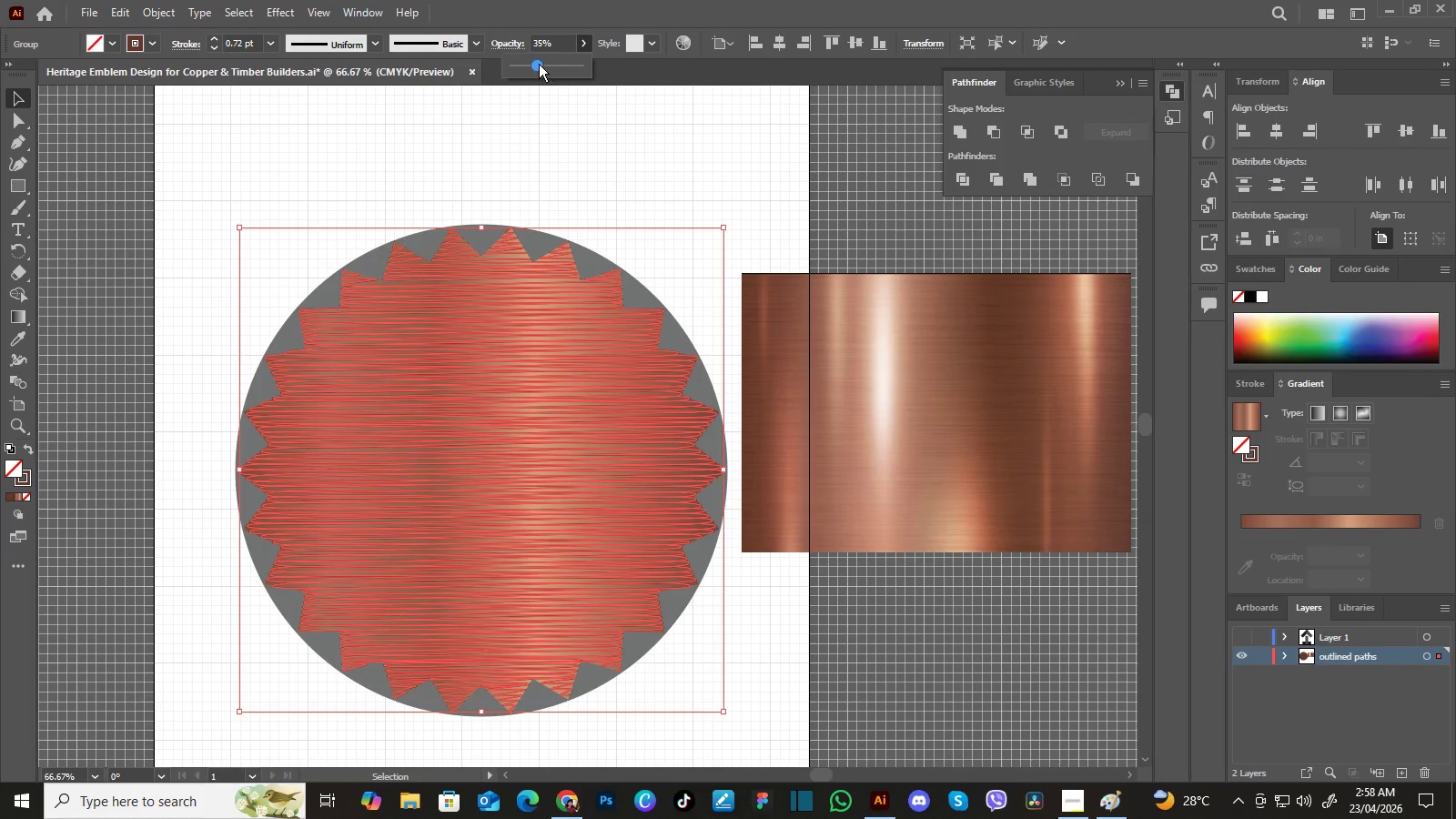 
left_click_drag(start_coordinate=[583, 66], to_coordinate=[524, 68])
 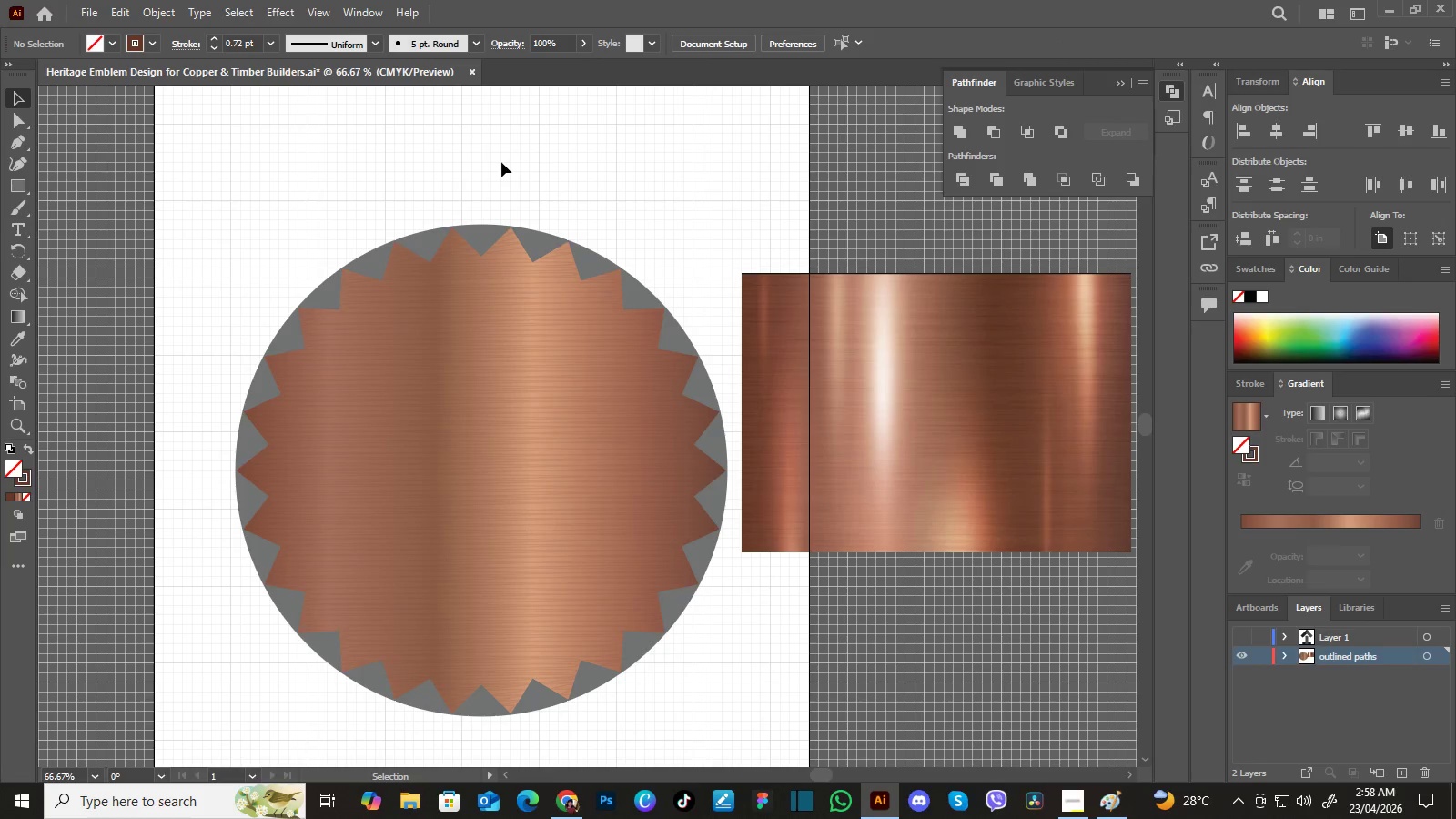 
left_click([501, 162])
 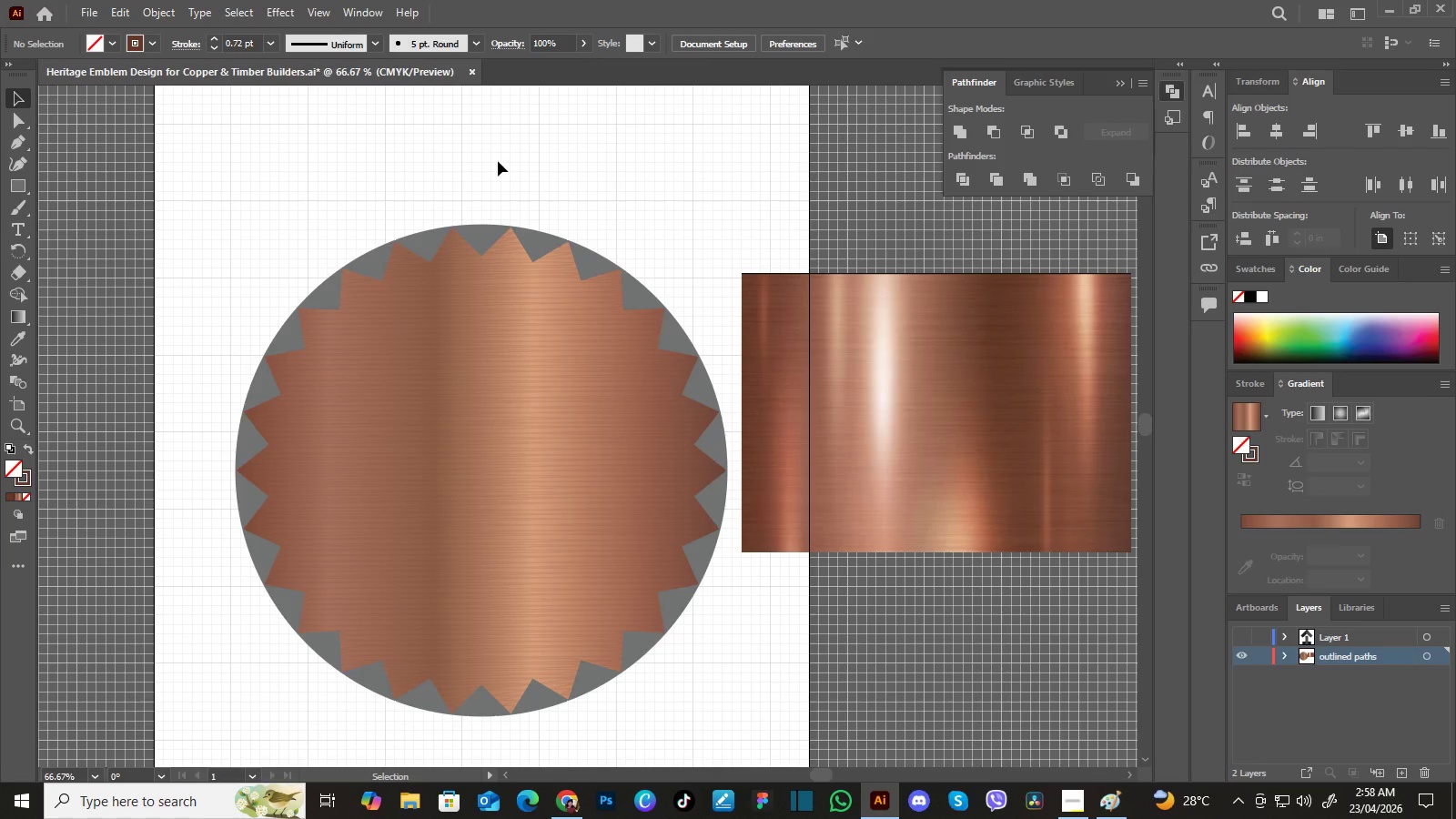 
wait(6.28)
 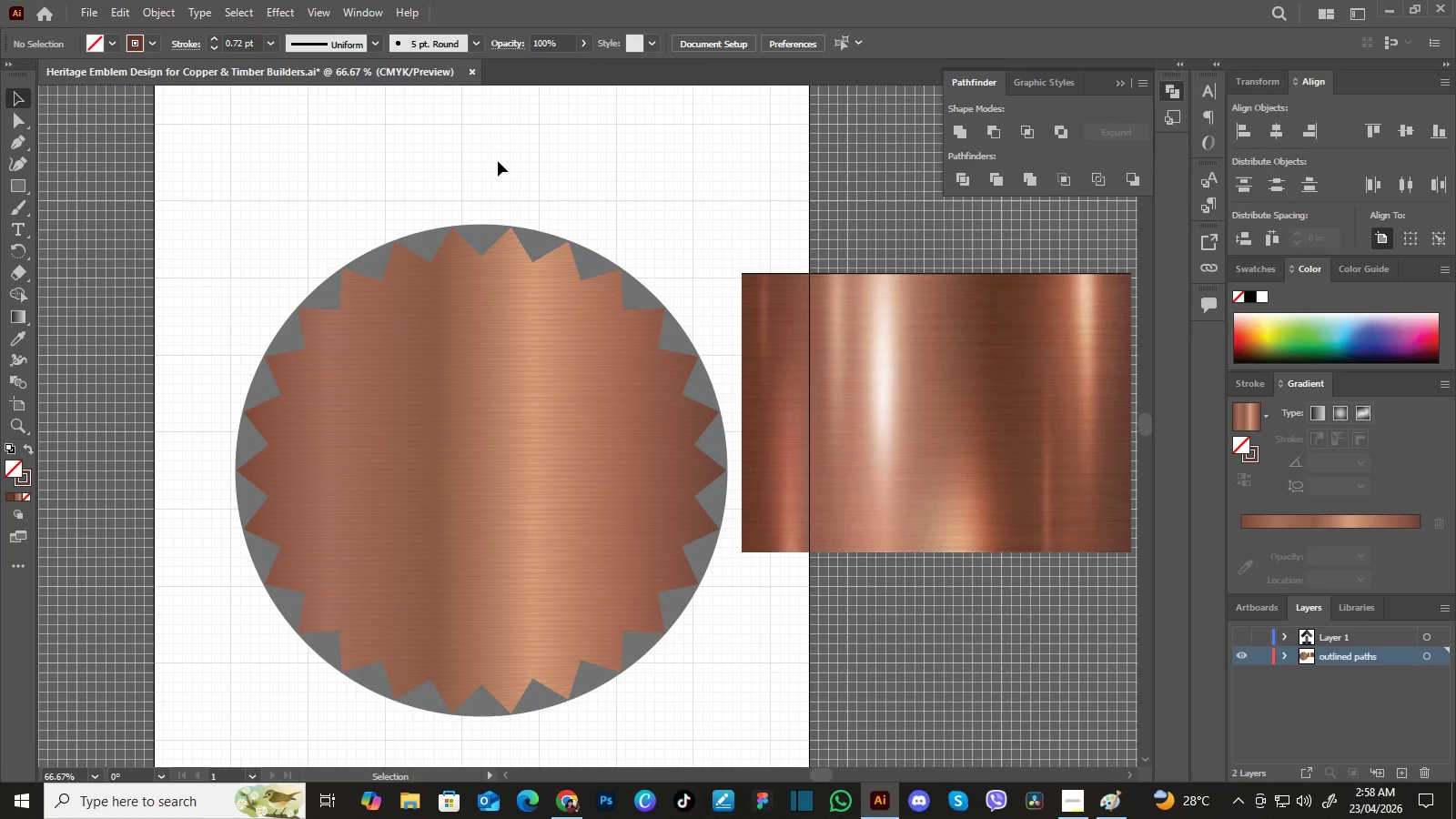 
left_click([500, 339])
 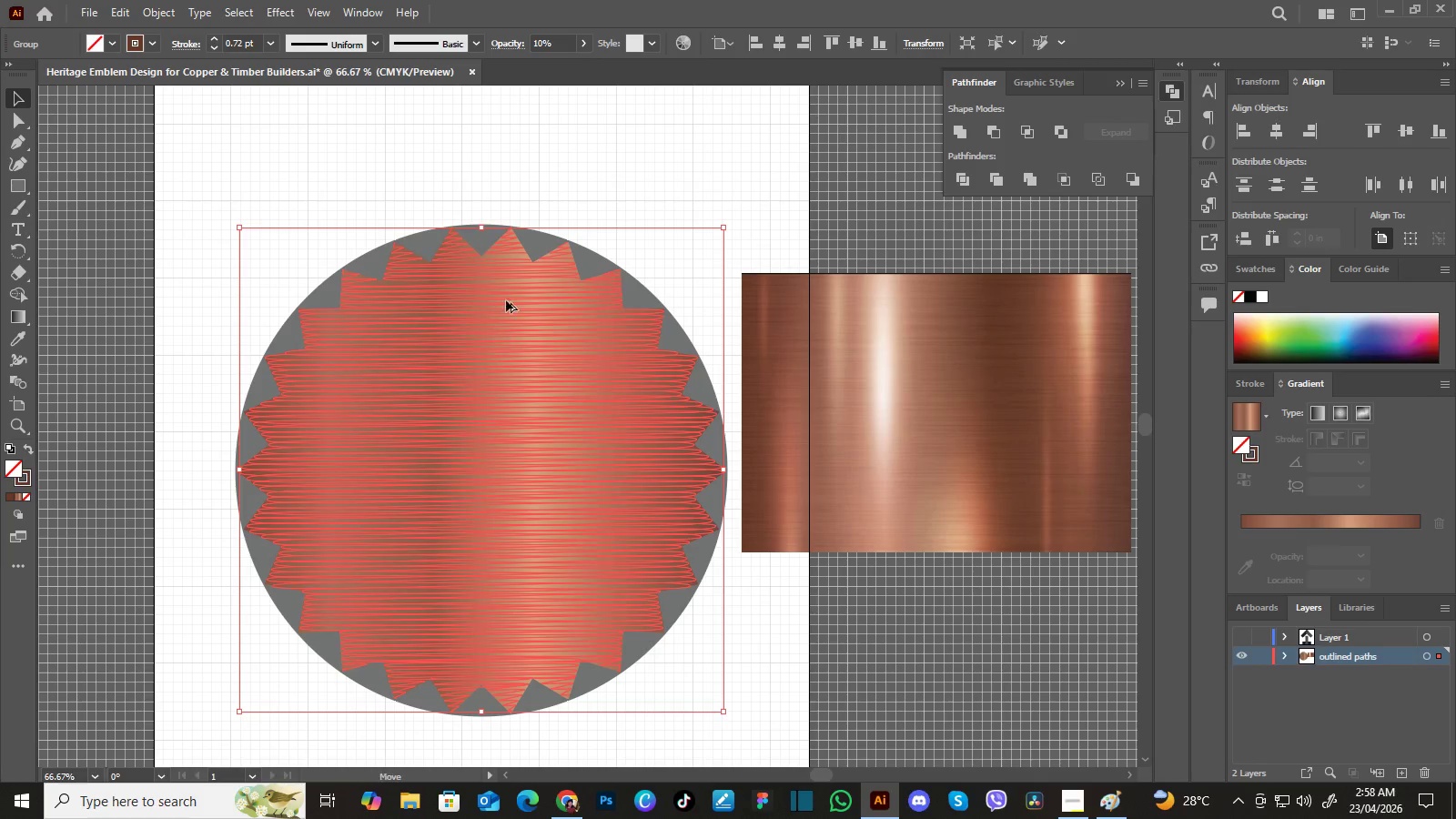 
hold_key(key=AltLeft, duration=1.5)
left_click_drag(start_coordinate=[498, 336], to_coordinate=[581, 167])
 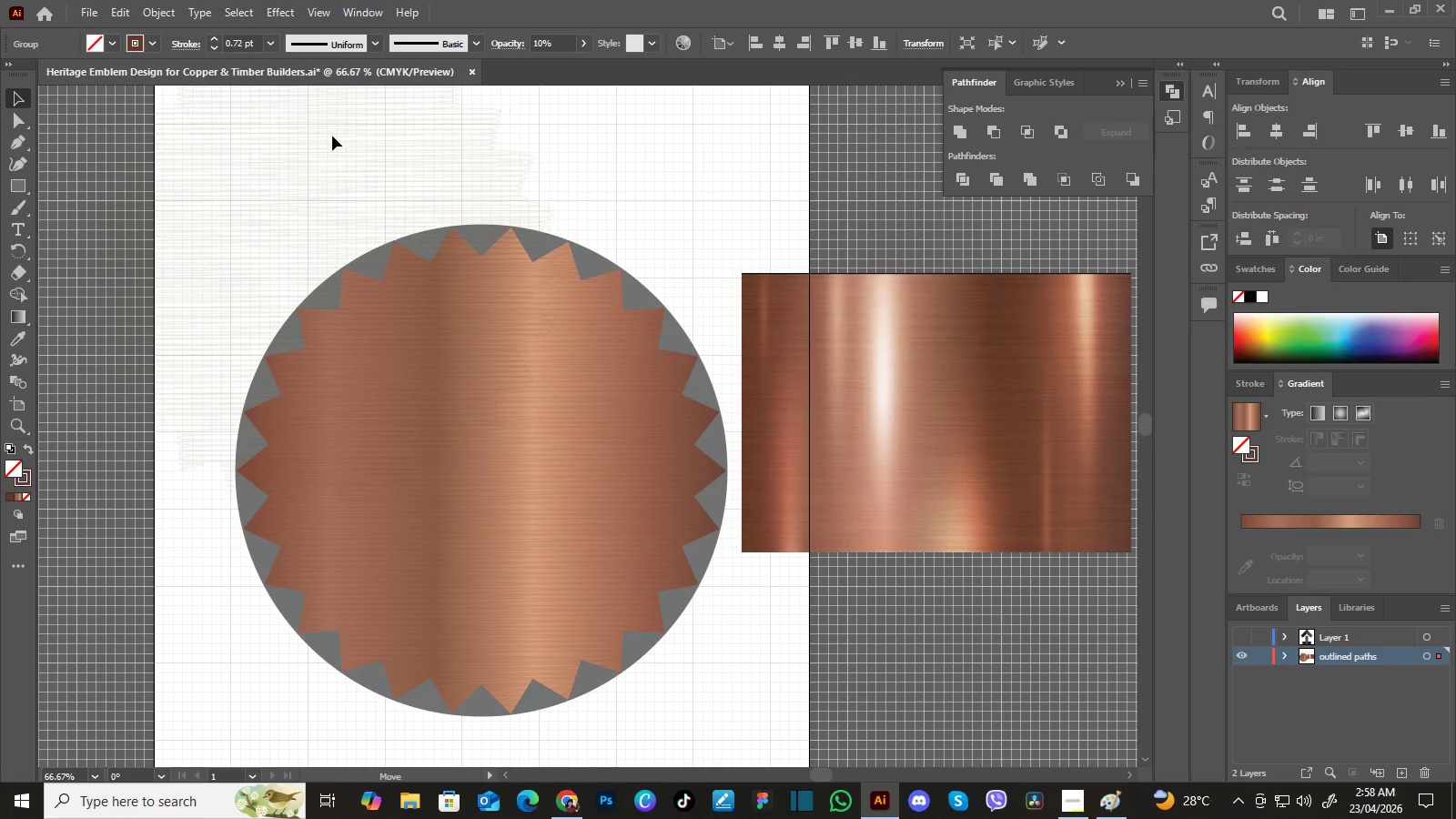 
hold_key(key=AltLeft, duration=1.5)
 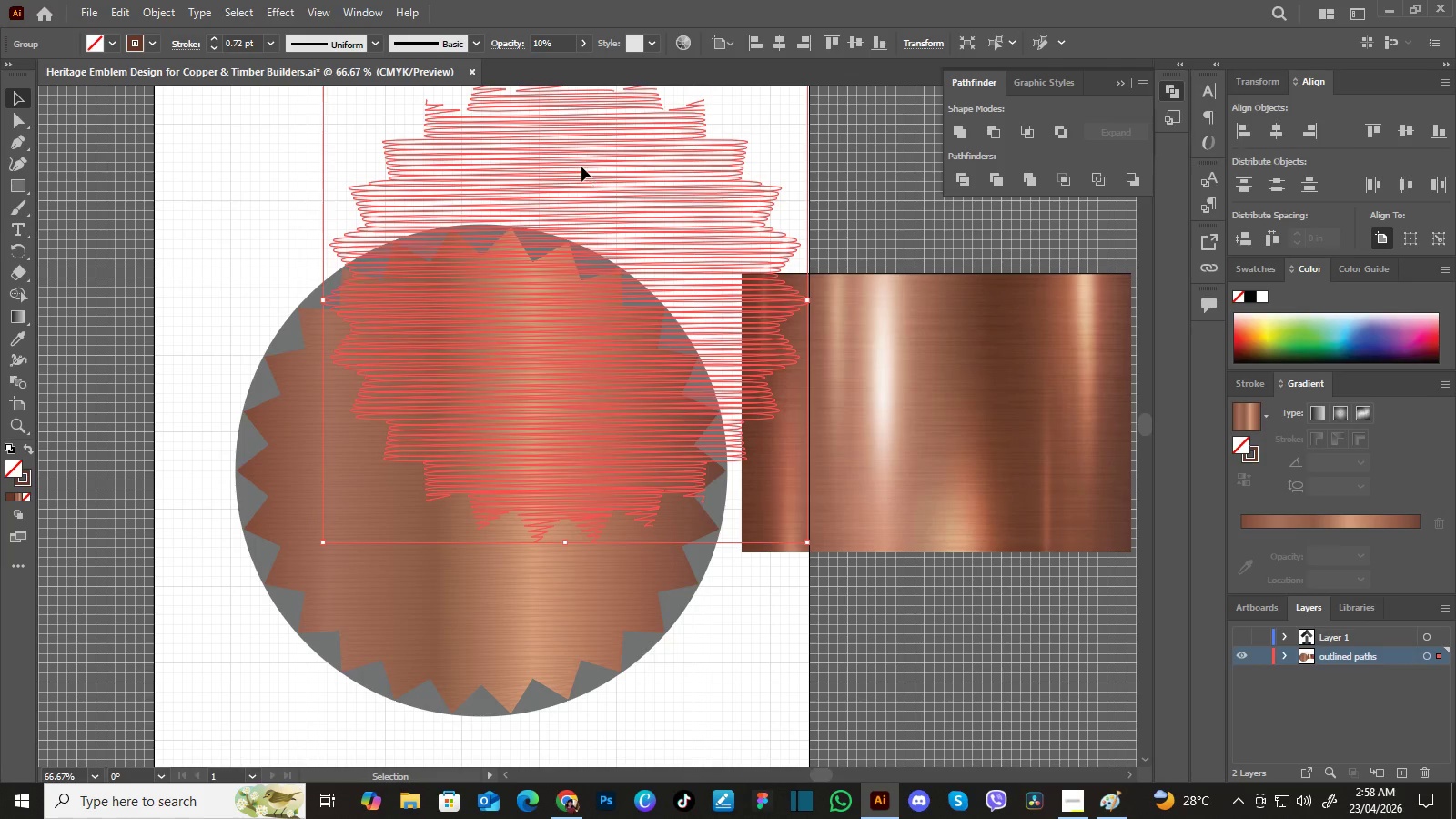 
hold_key(key=AltLeft, duration=0.58)
 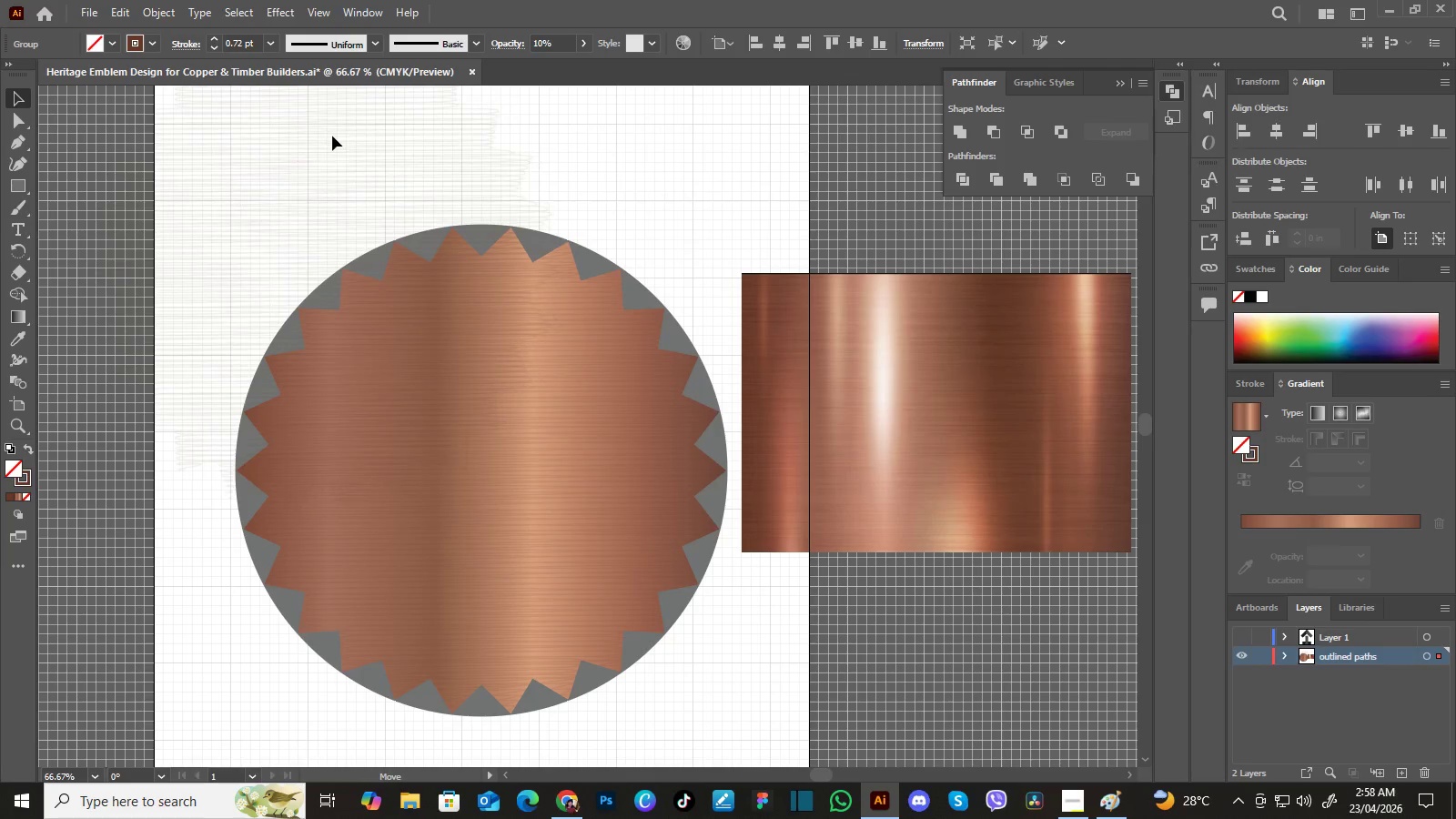 
left_click_drag(start_coordinate=[581, 167], to_coordinate=[292, 152])
 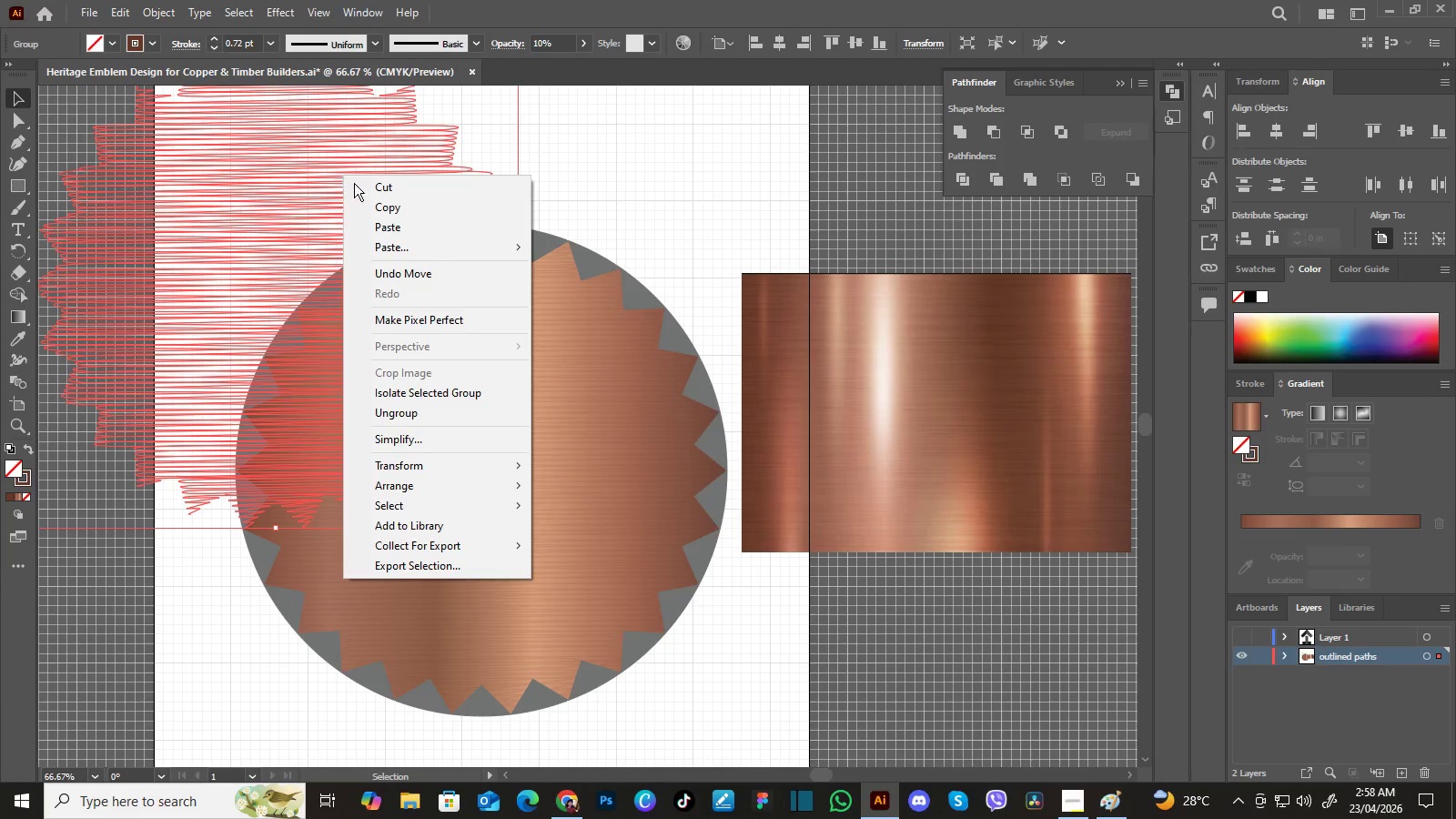 
right_click([343, 175])
 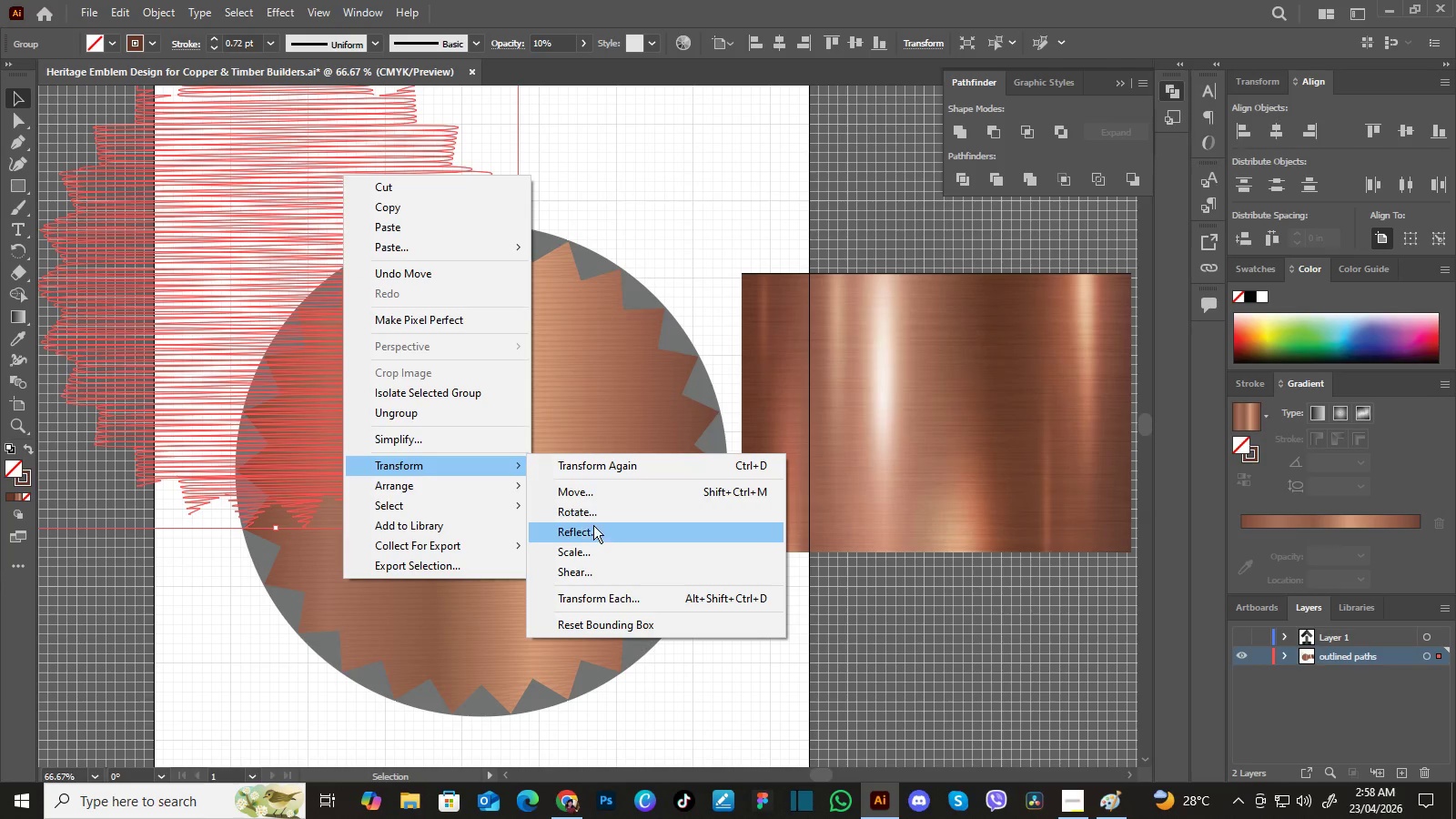 
left_click([594, 530])
 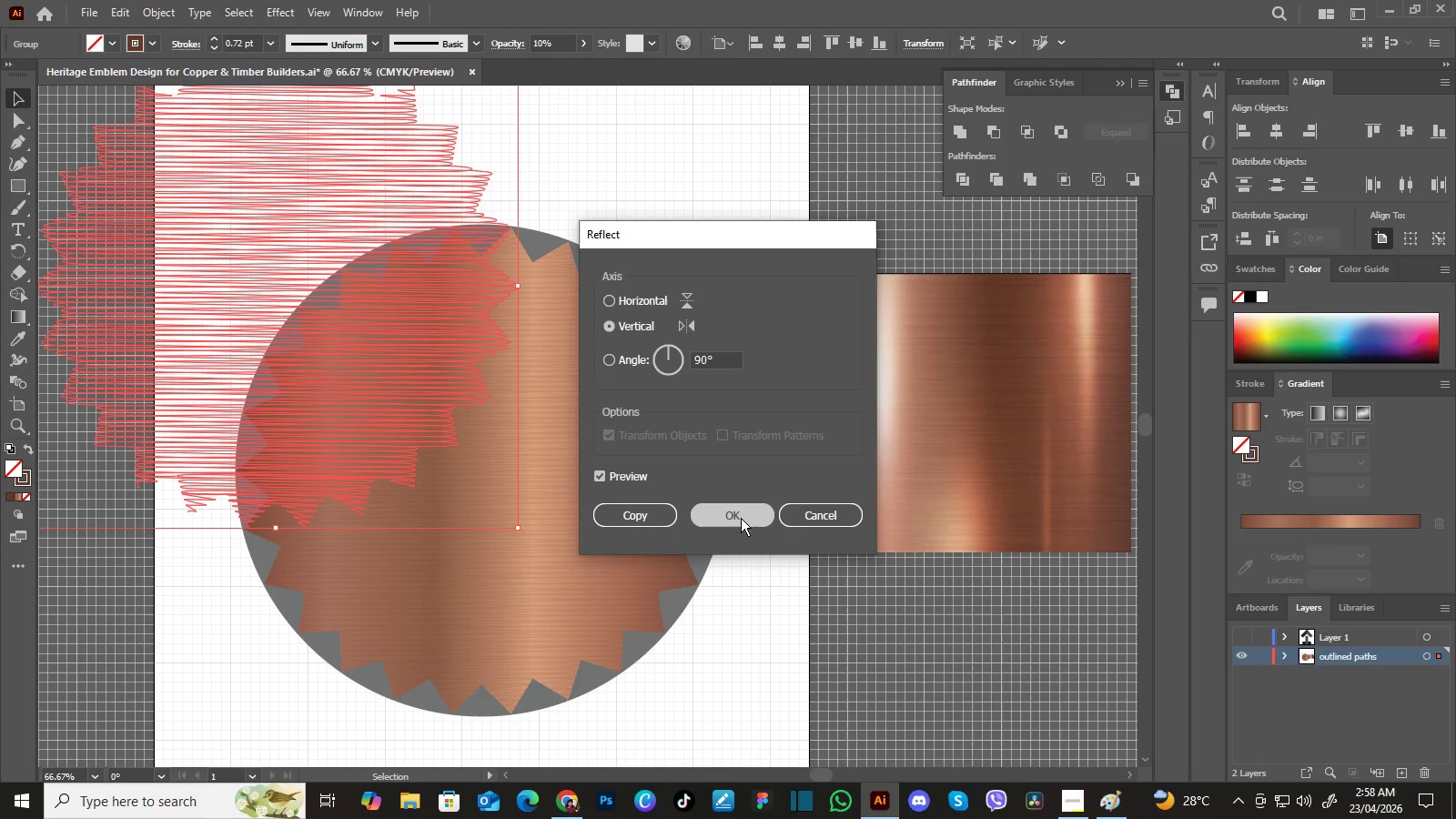 
left_click([741, 518])
 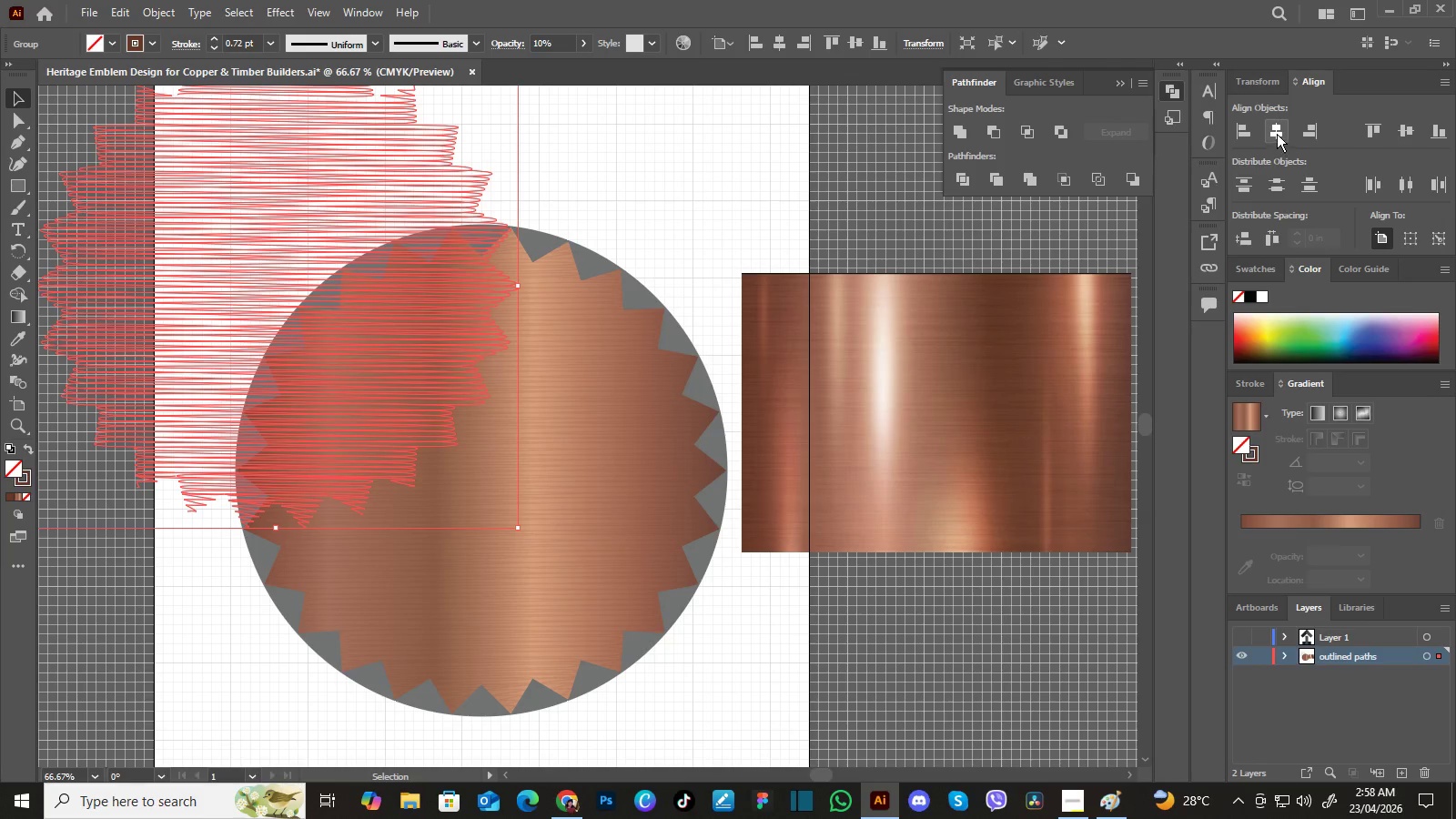 
left_click([1277, 133])
 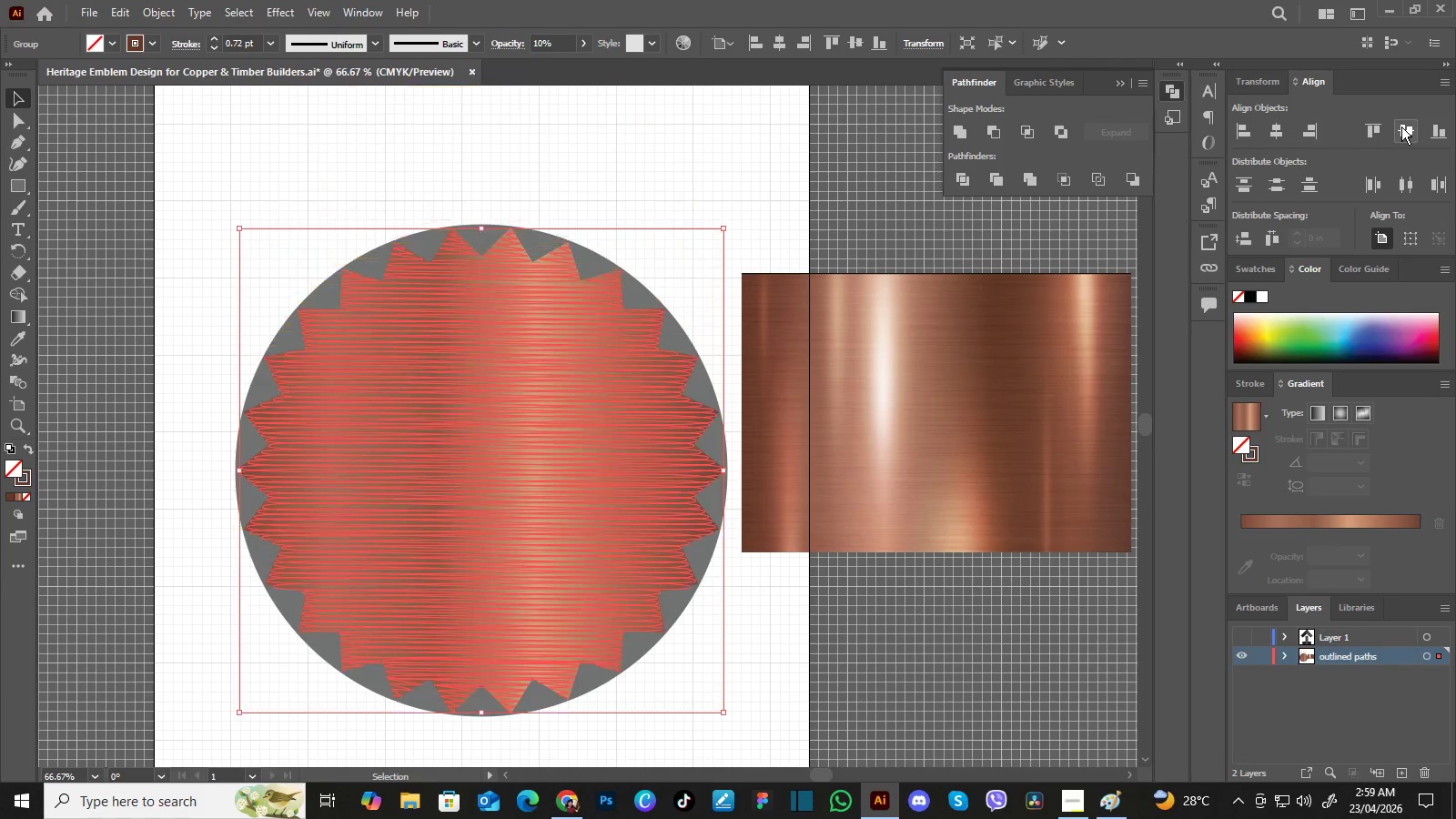 
left_click([1401, 126])
 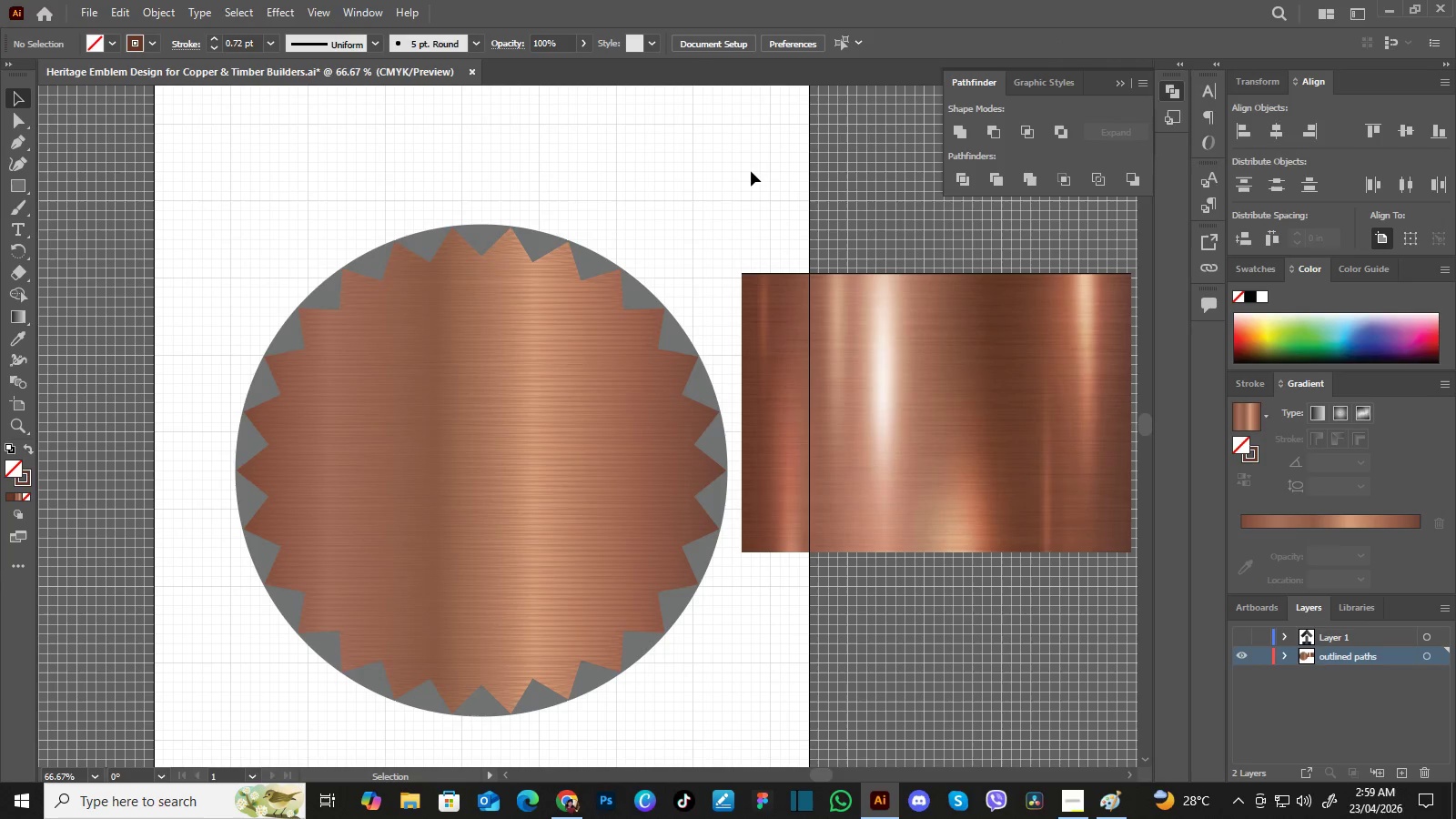 
left_click([751, 171])
 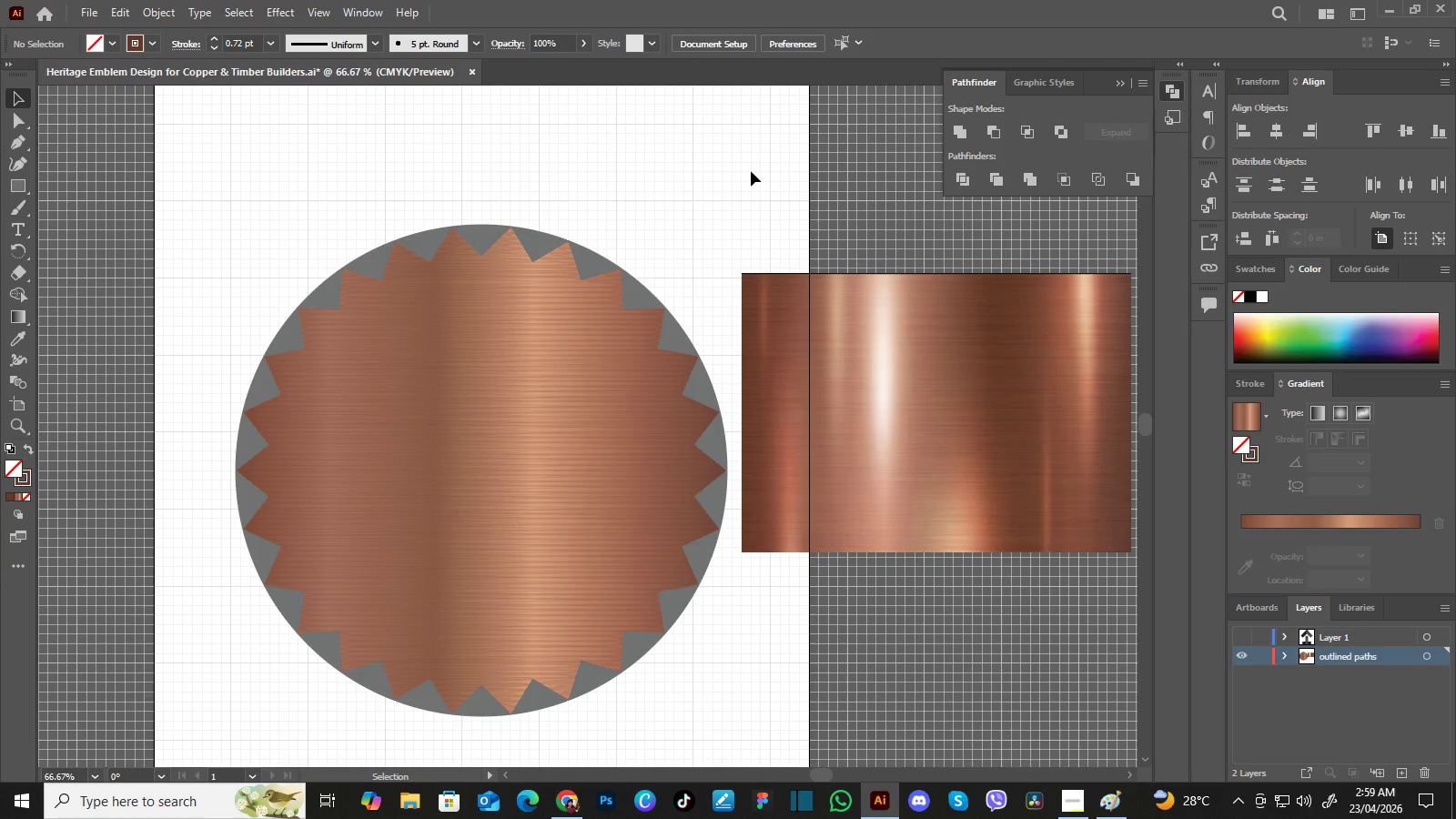 
wait(11.0)
 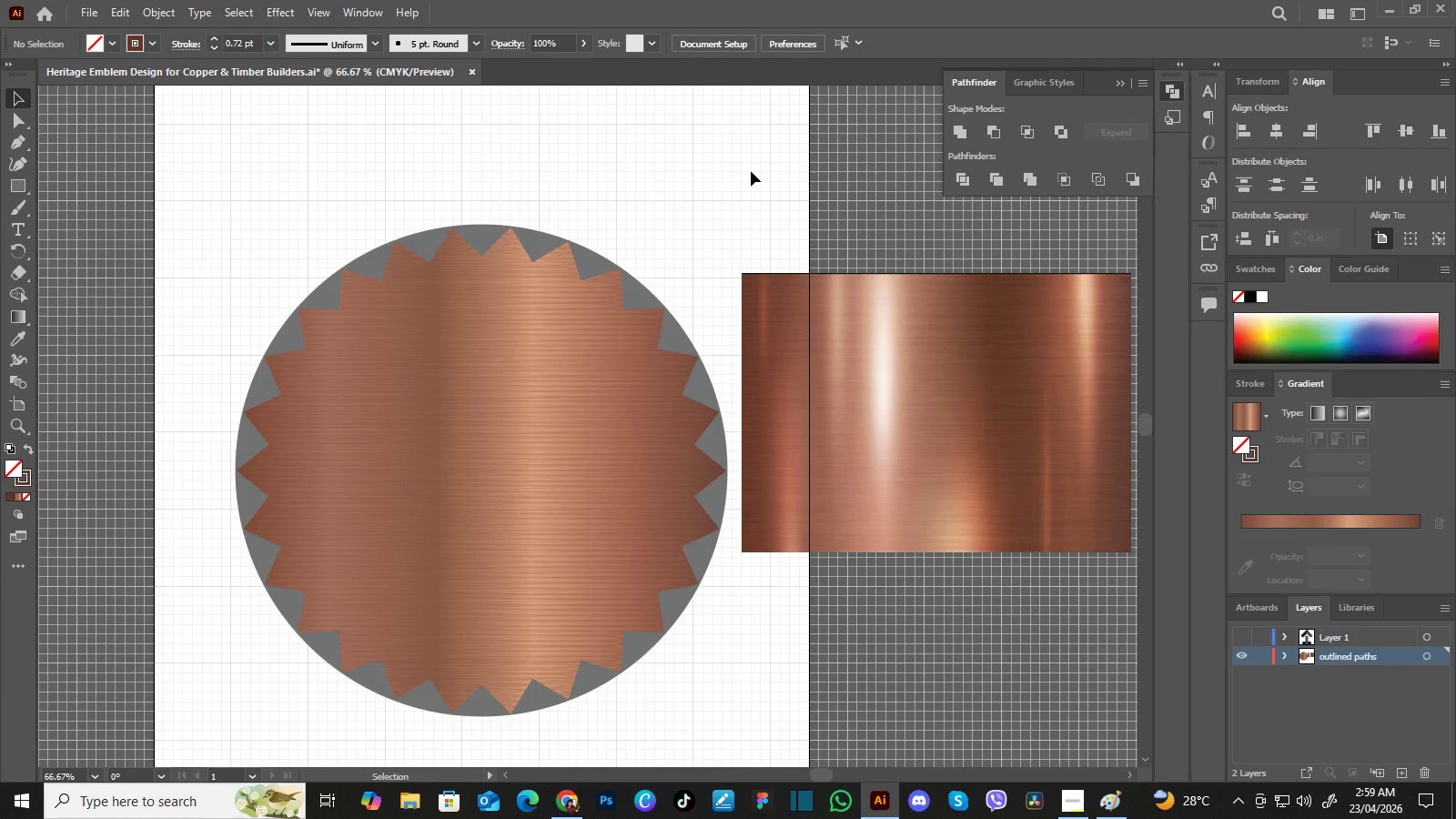 
left_click([1245, 637])
 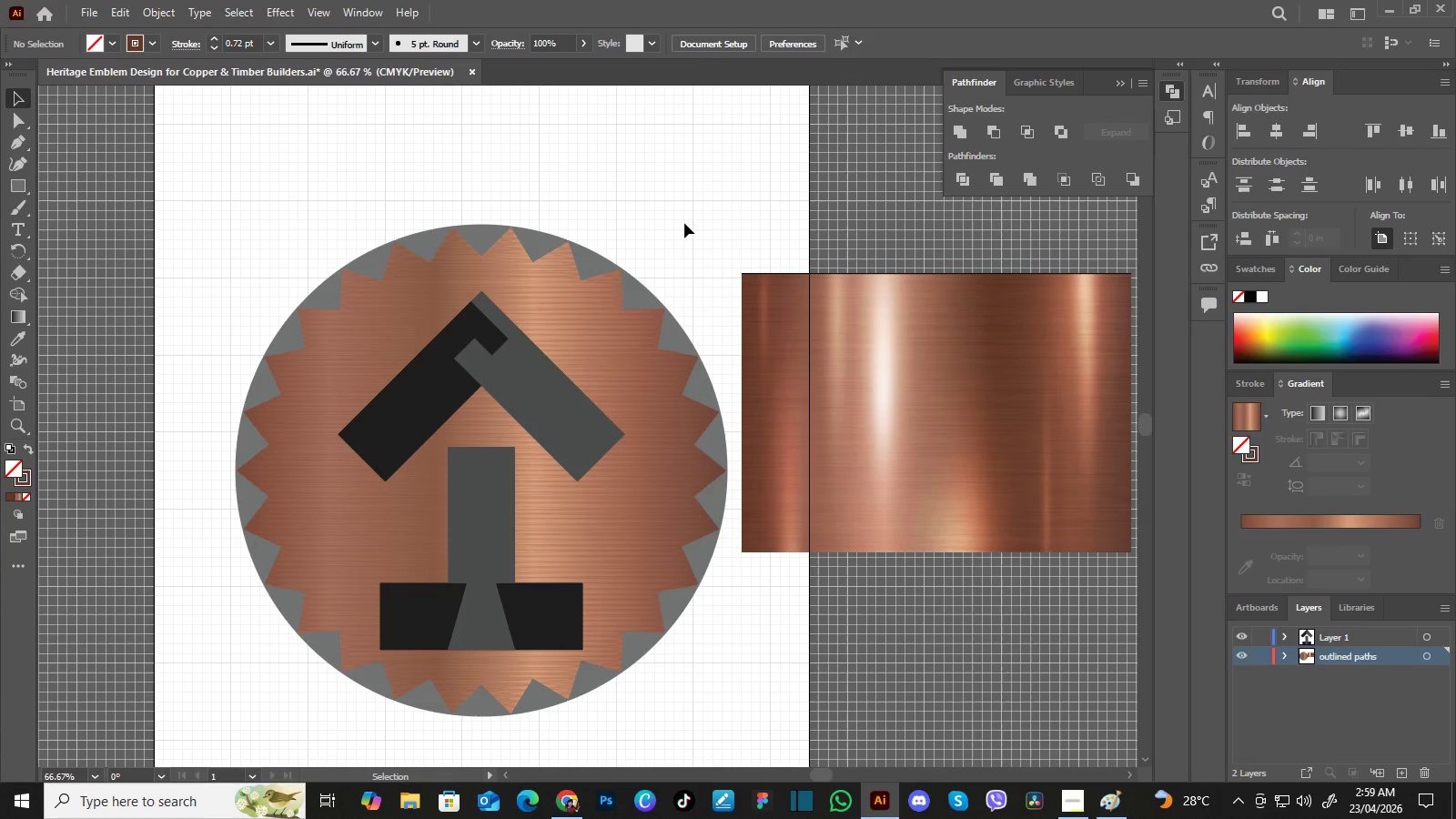 
left_click([684, 223])
 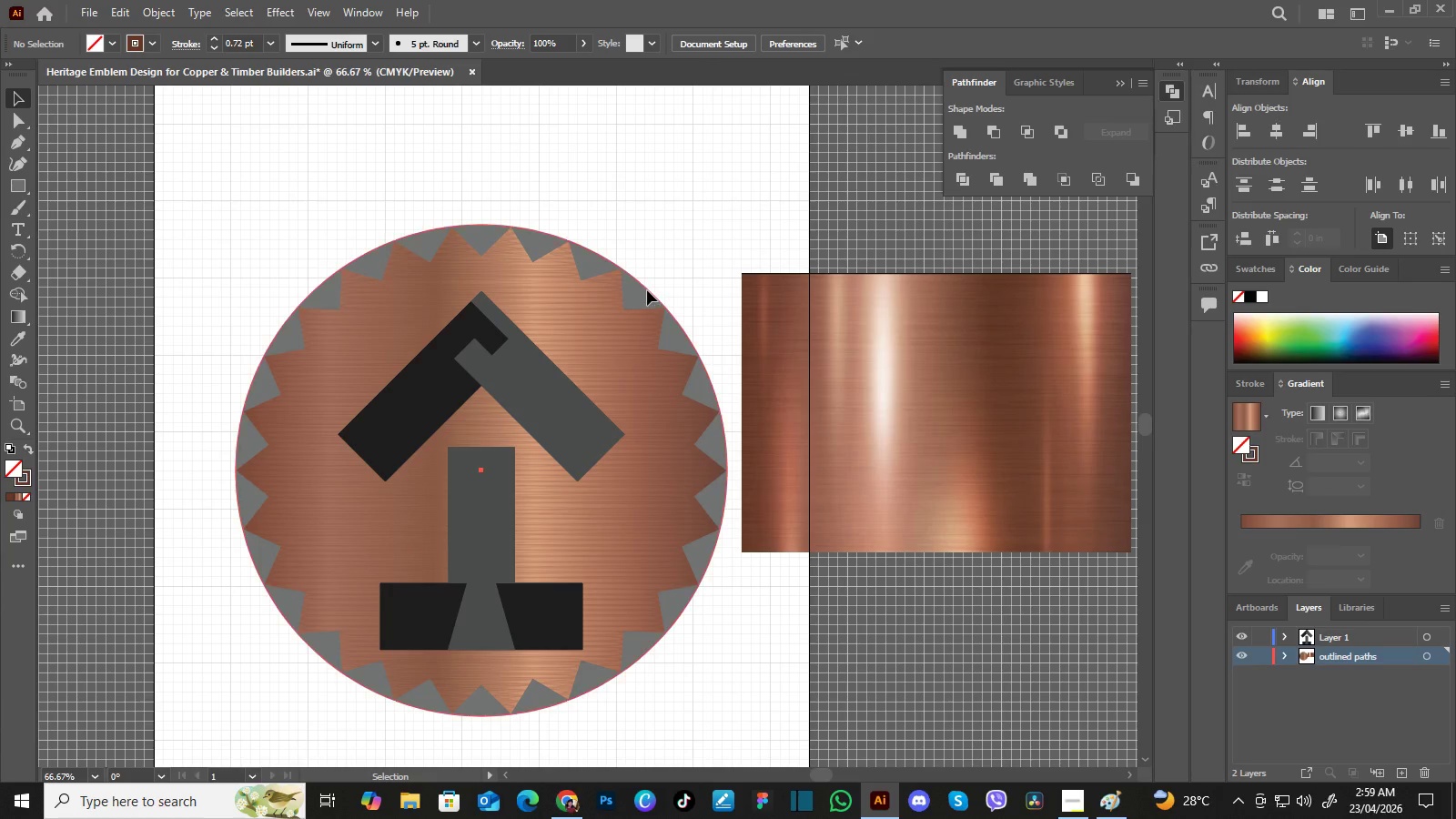 
left_click([647, 290])
 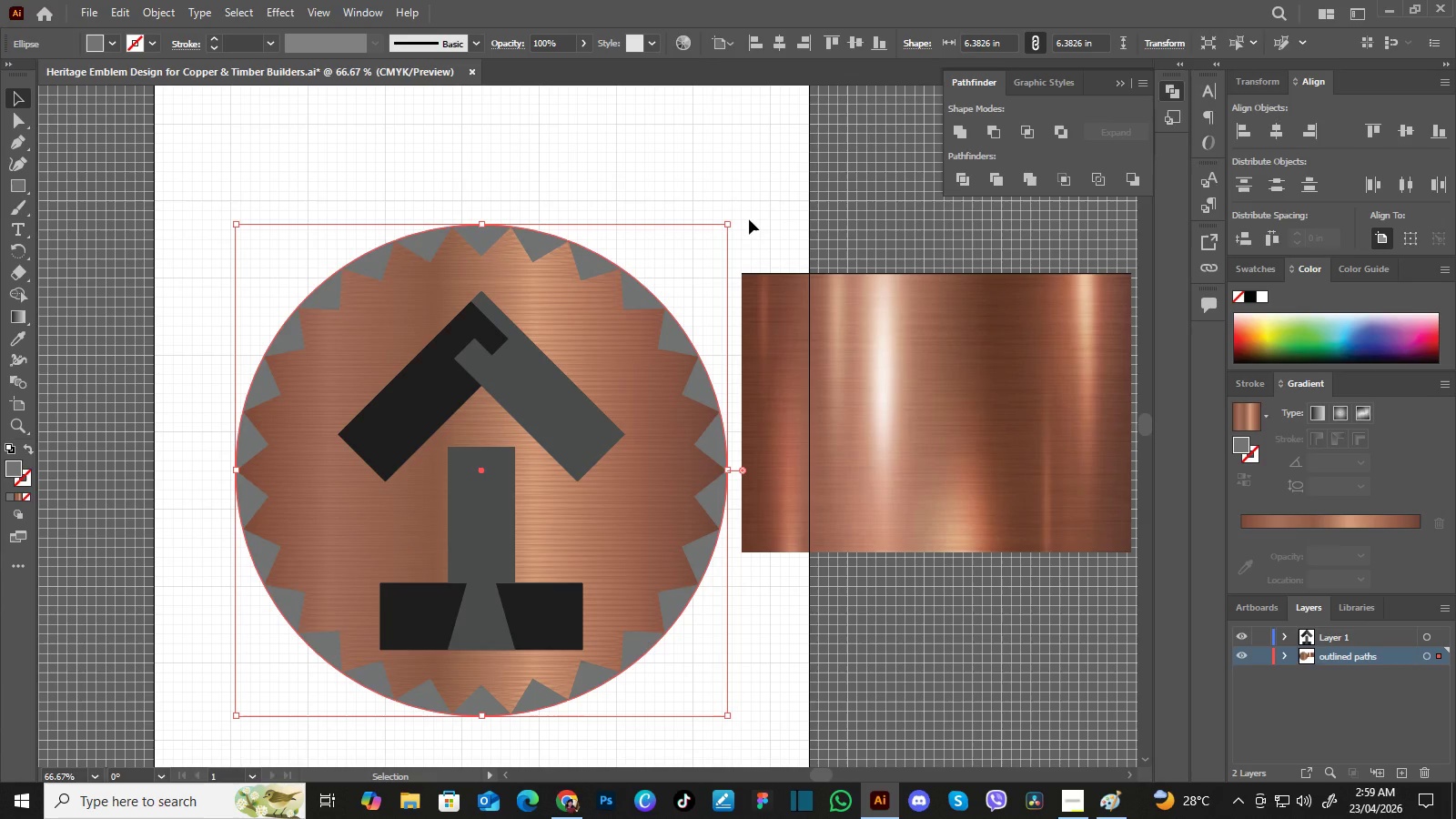 
wait(5.28)
 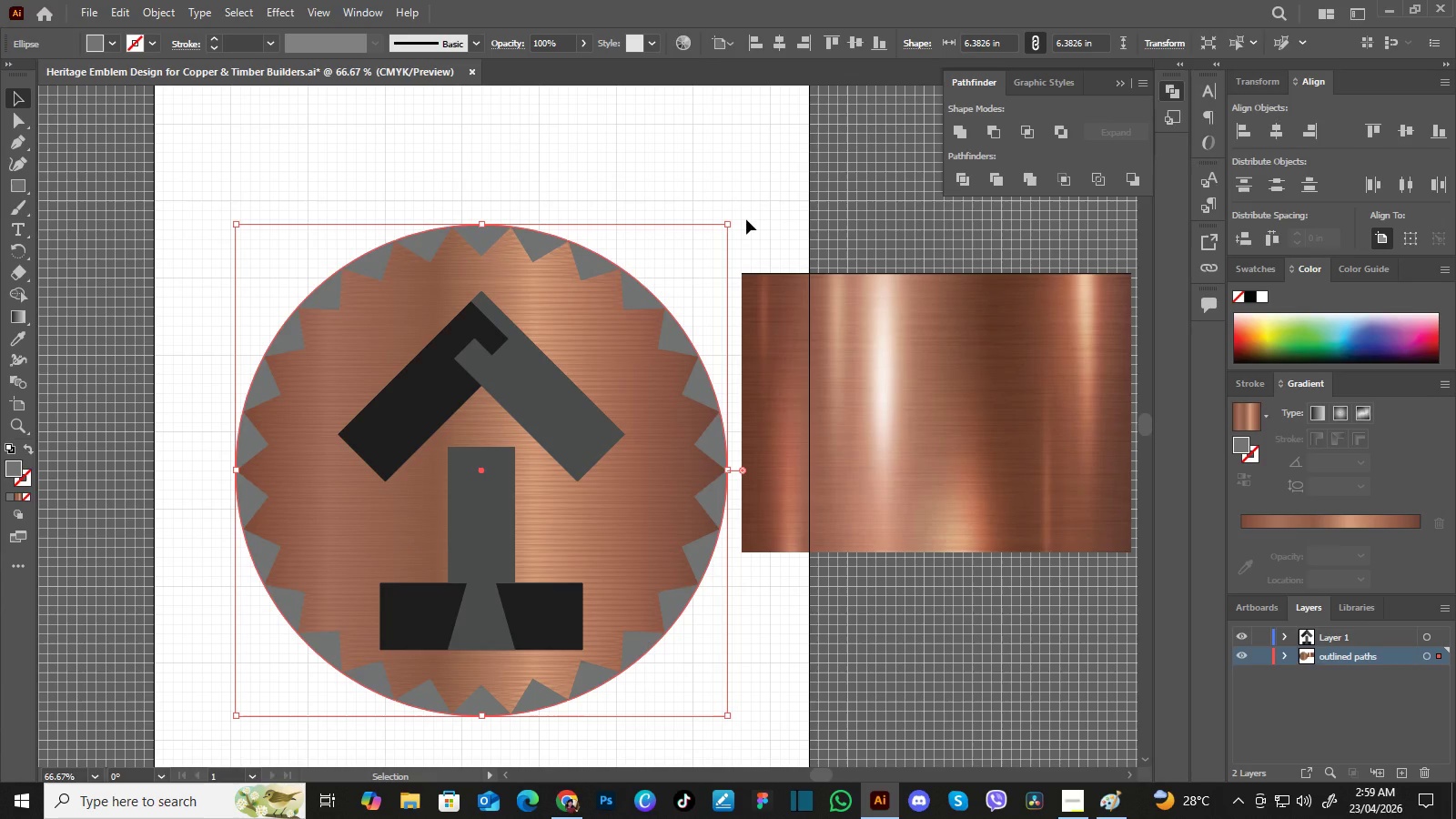 
key(I)
 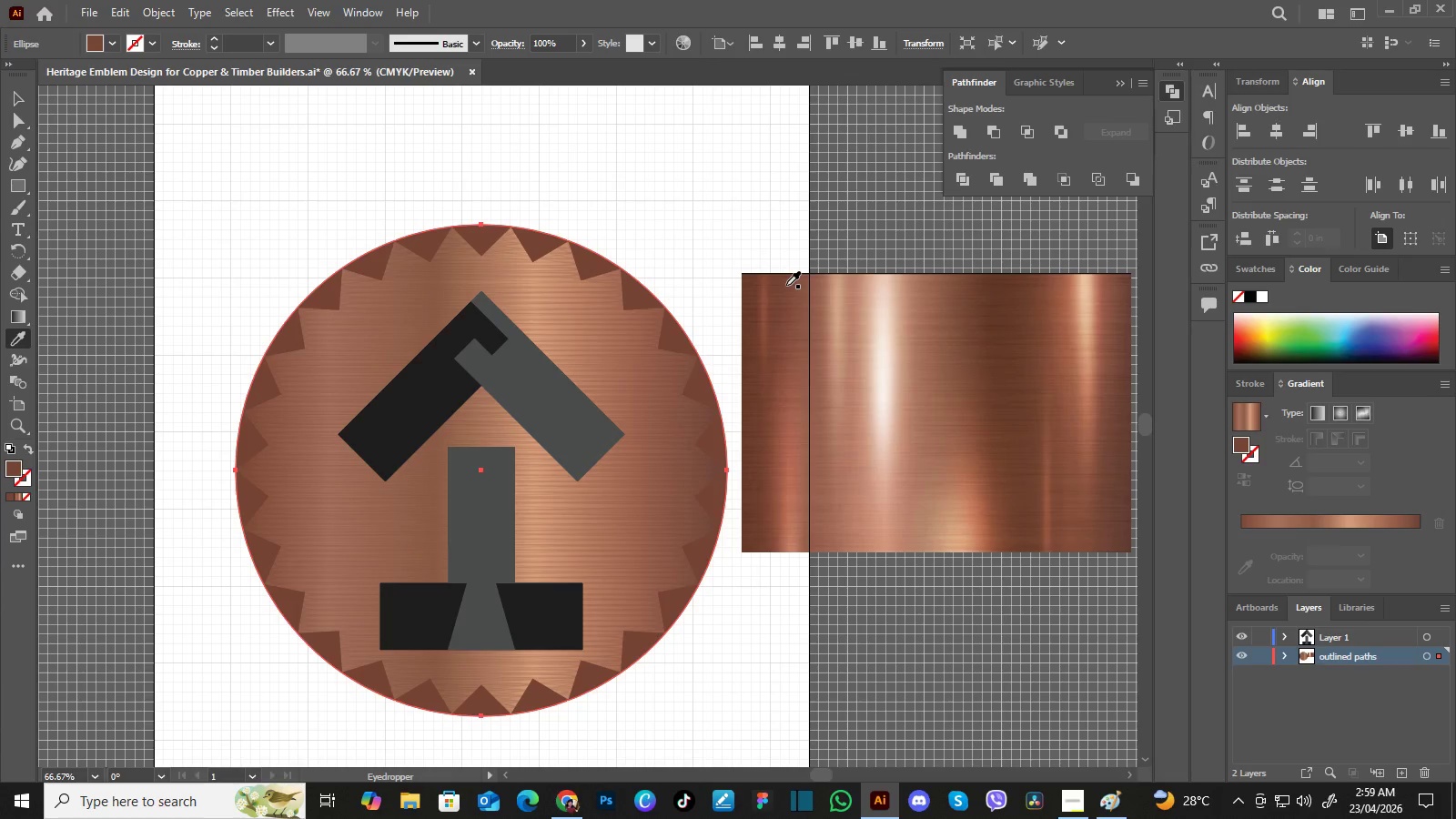 
left_click([786, 285])
 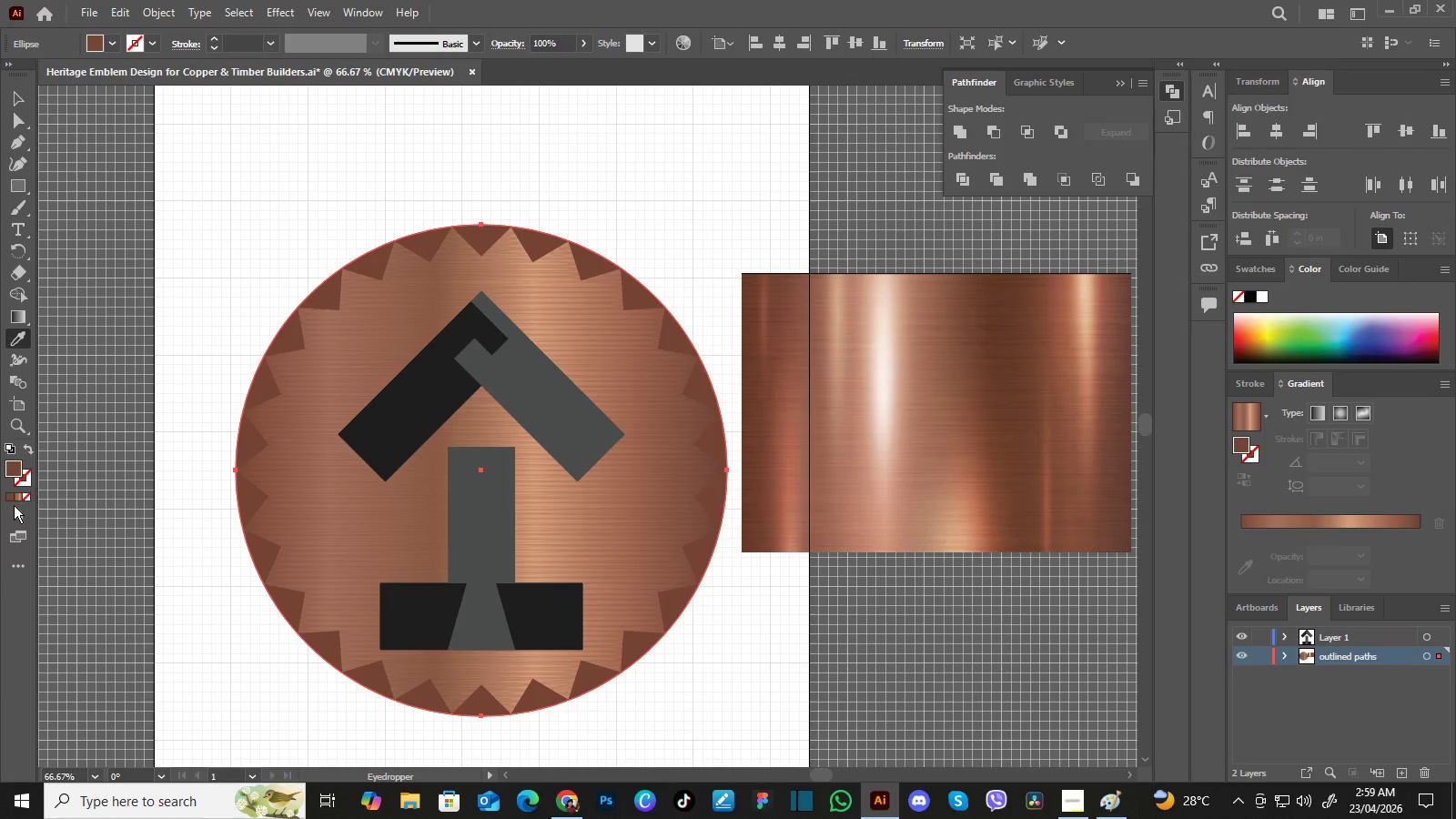 
wait(7.09)
 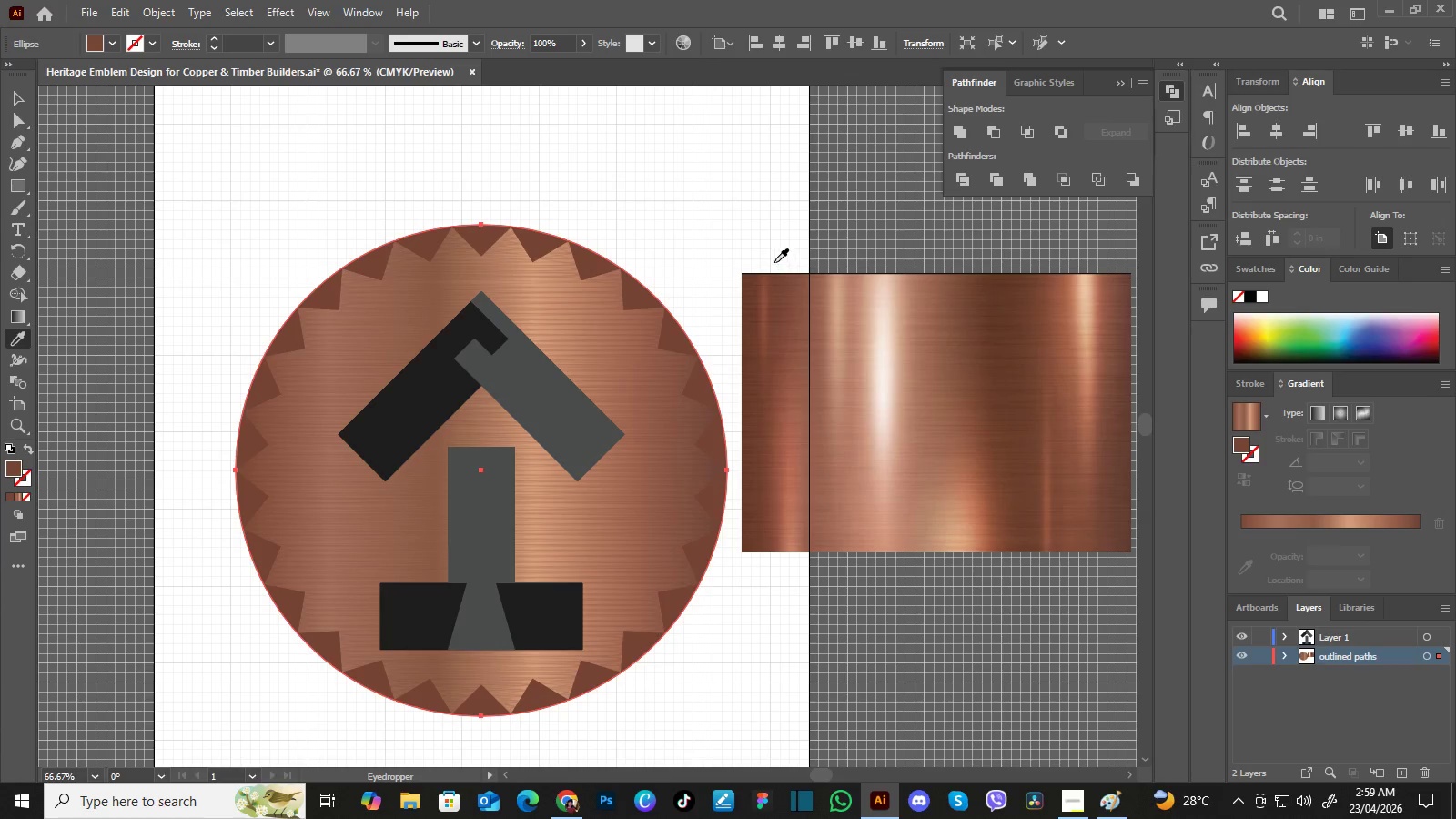 
left_click([16, 495])
 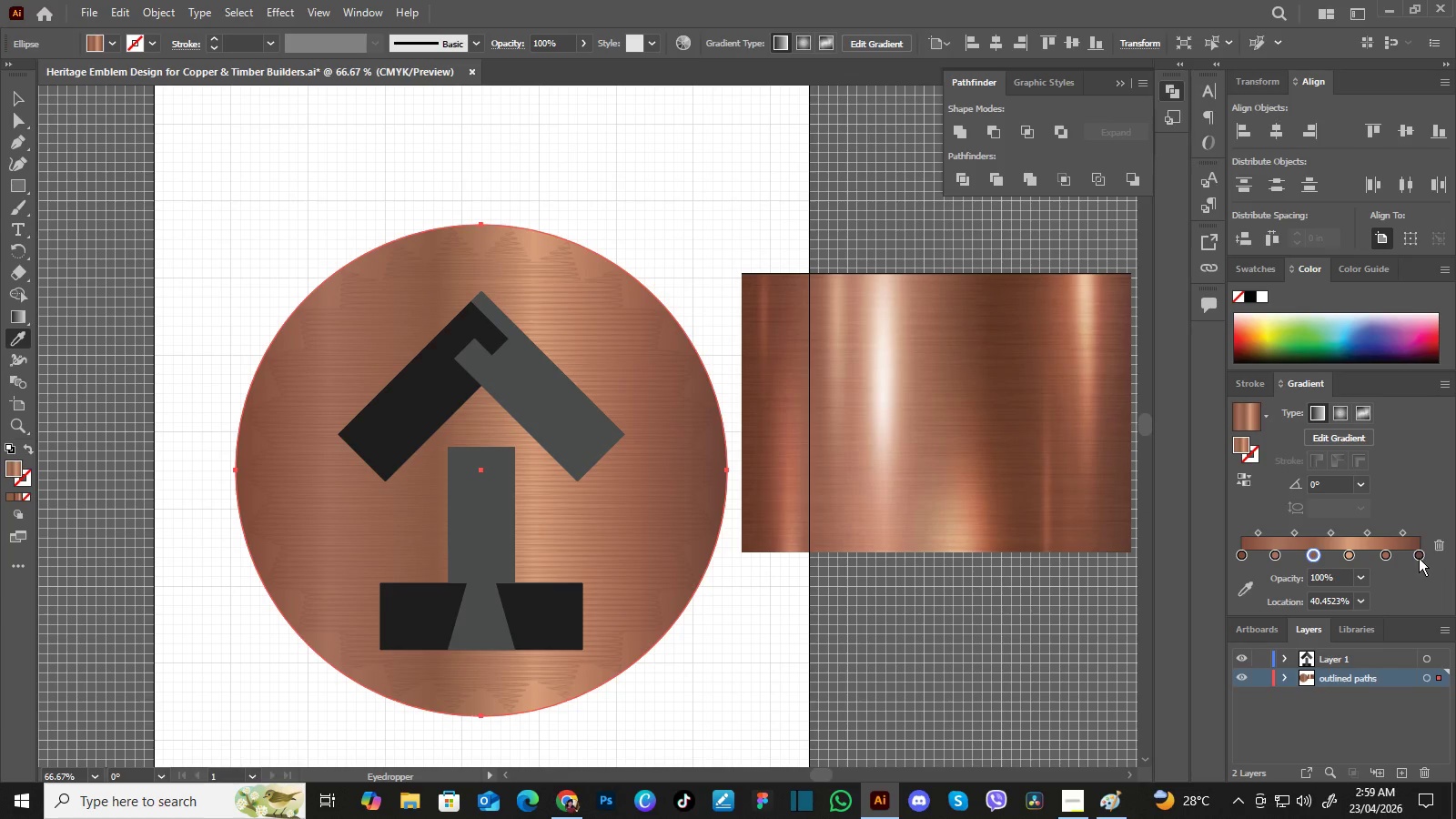 
left_click([1419, 555])
 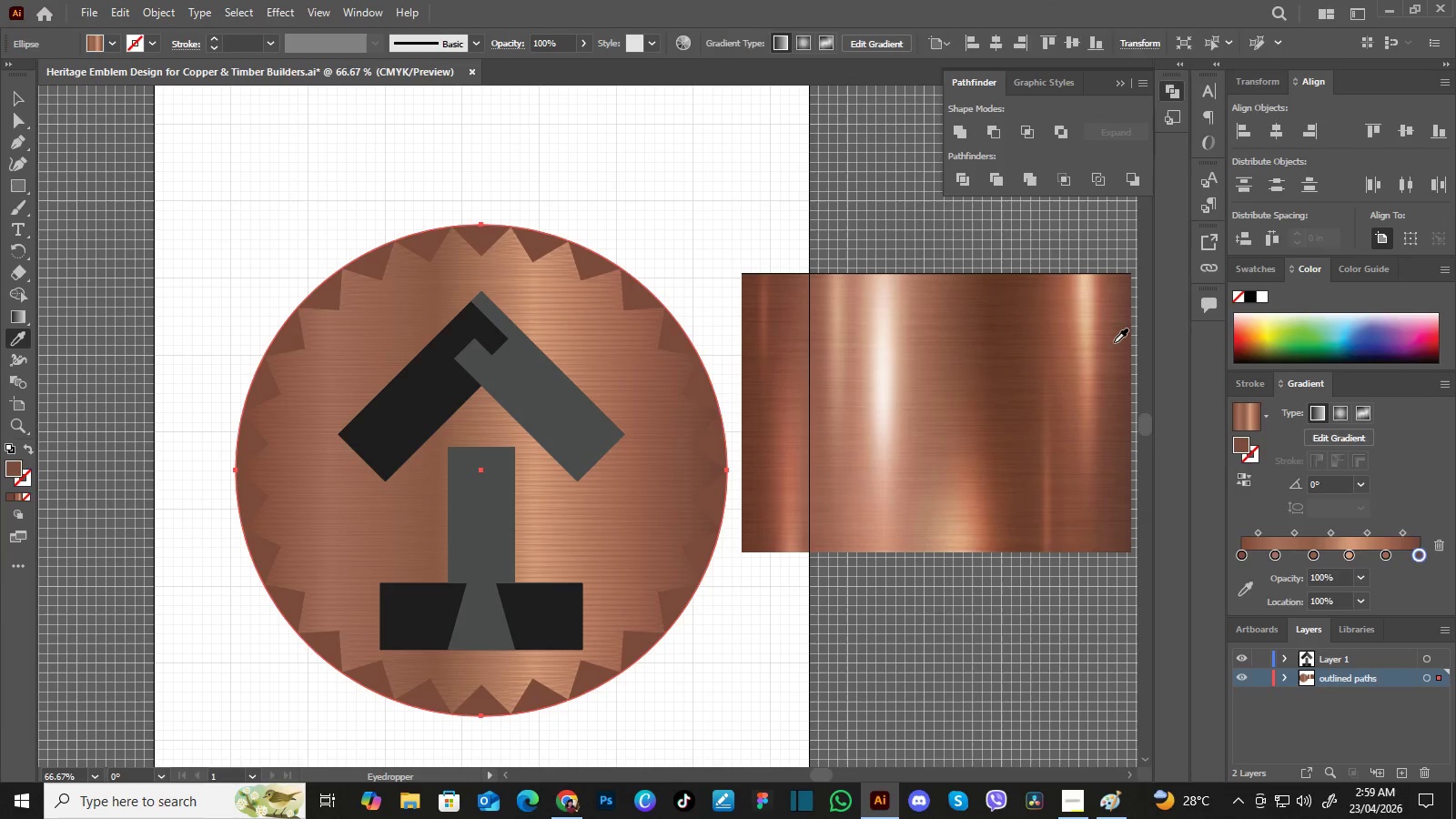 
left_click([1114, 342])
 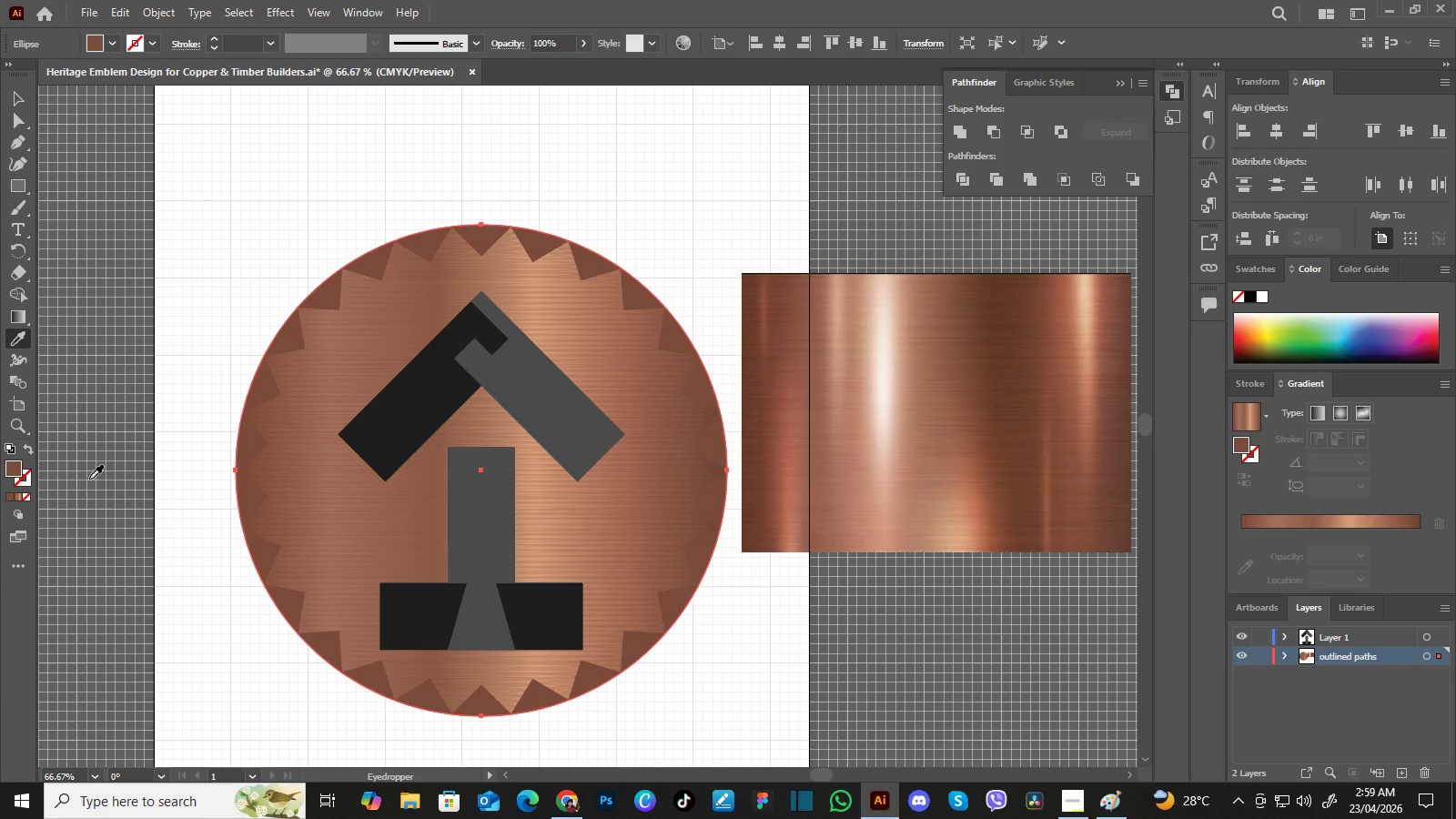 
wait(7.28)
 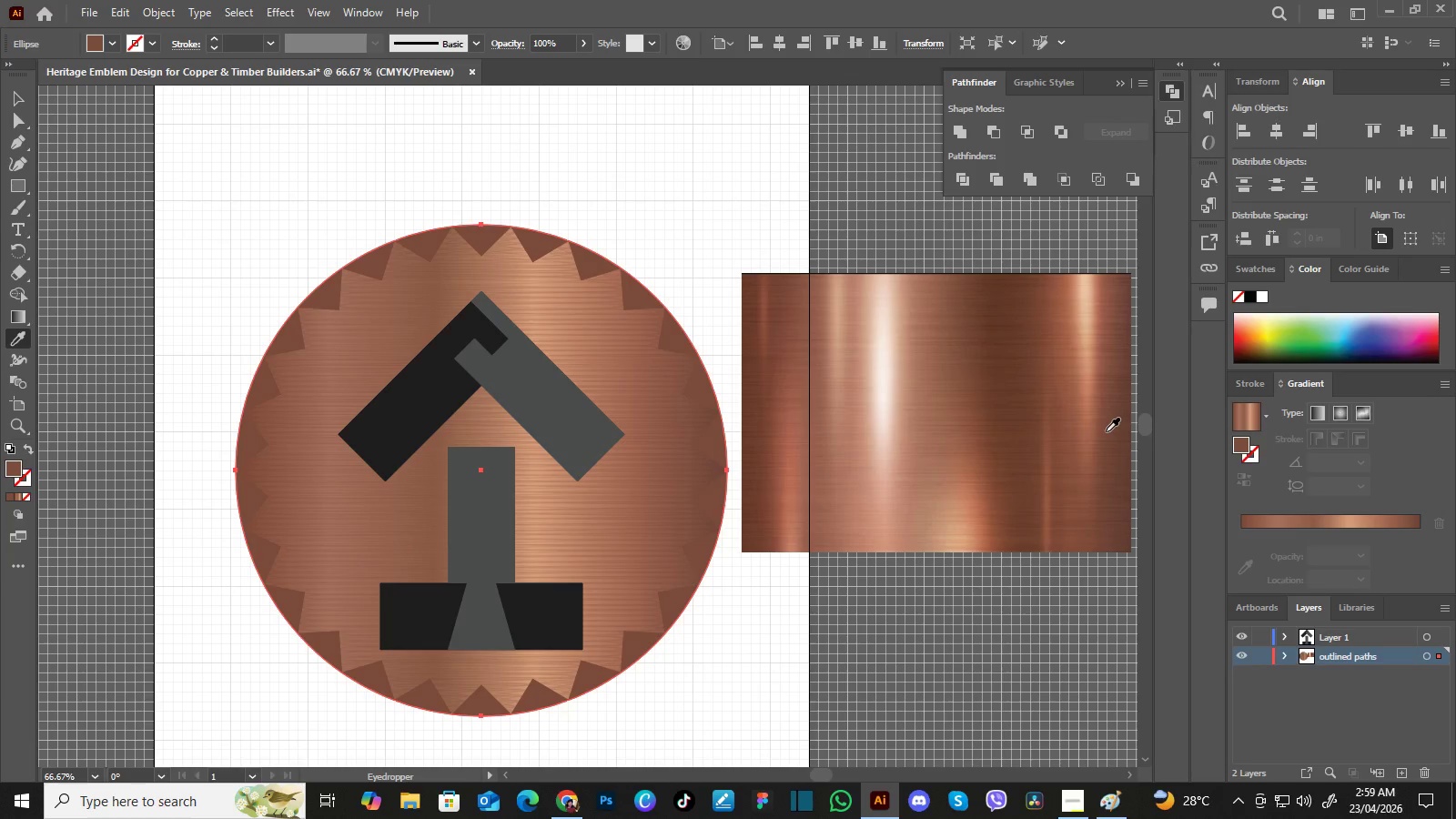 
left_click([17, 494])
 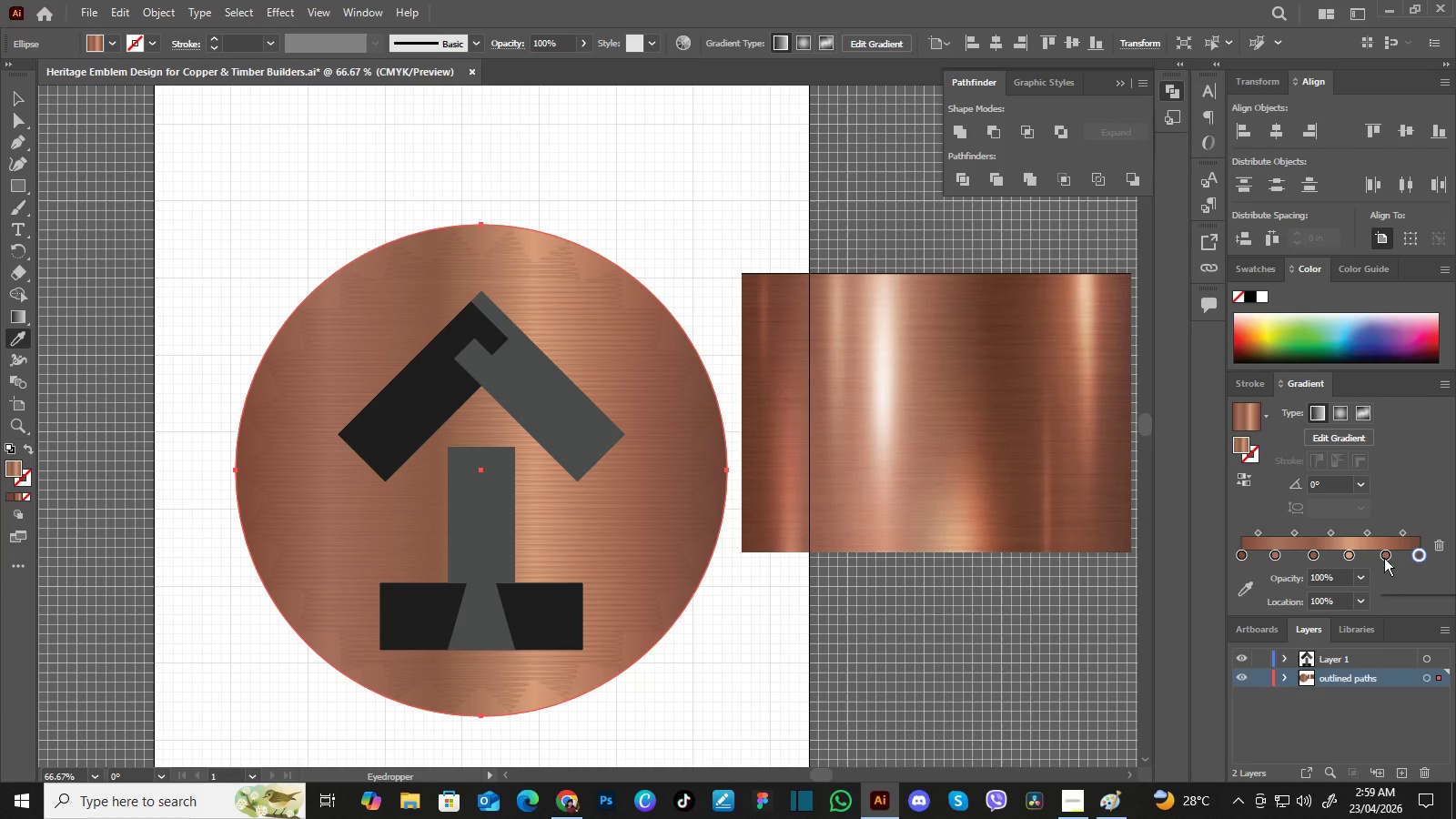 
left_click([1384, 558])
 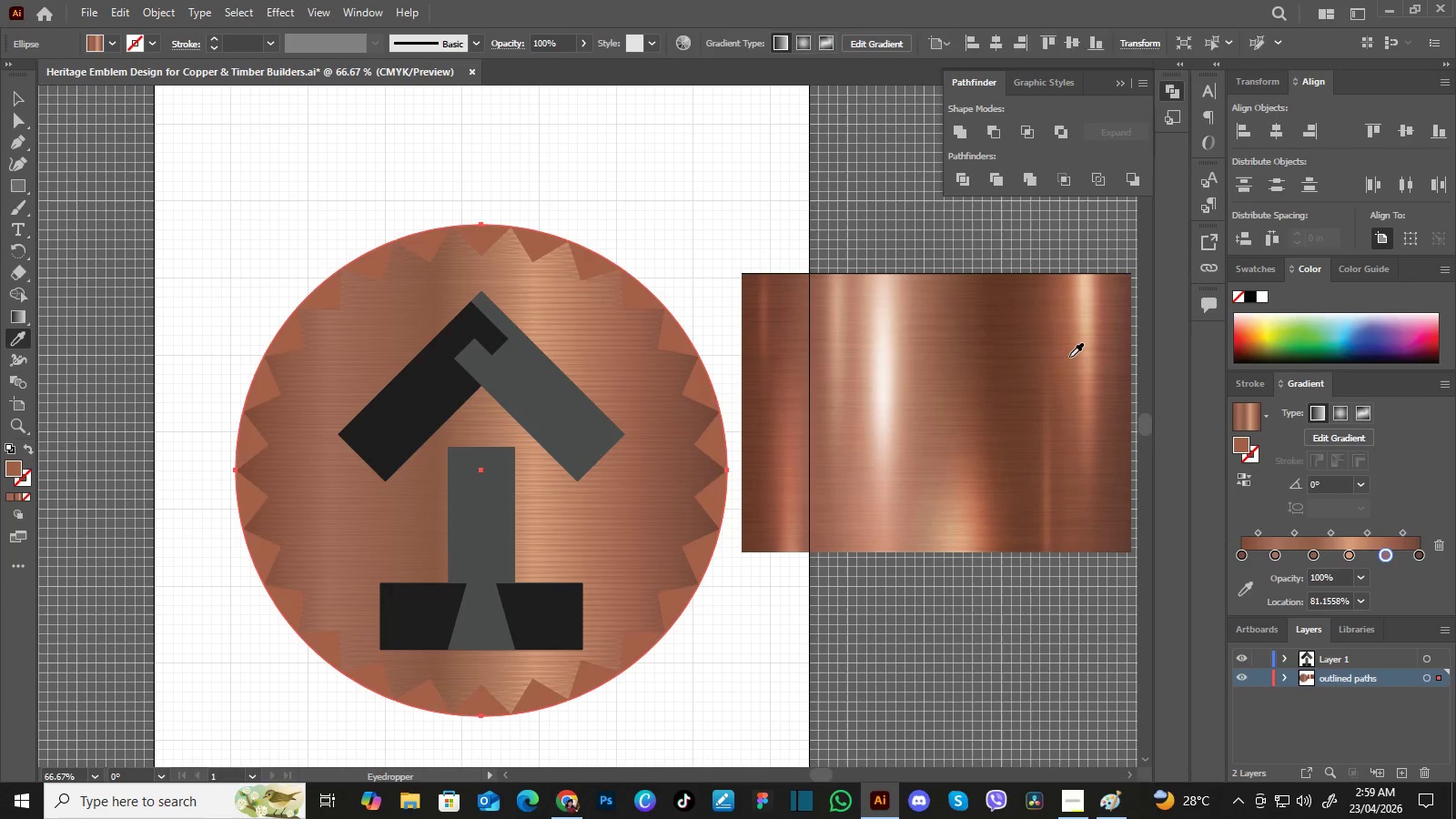 
left_click([1069, 357])
 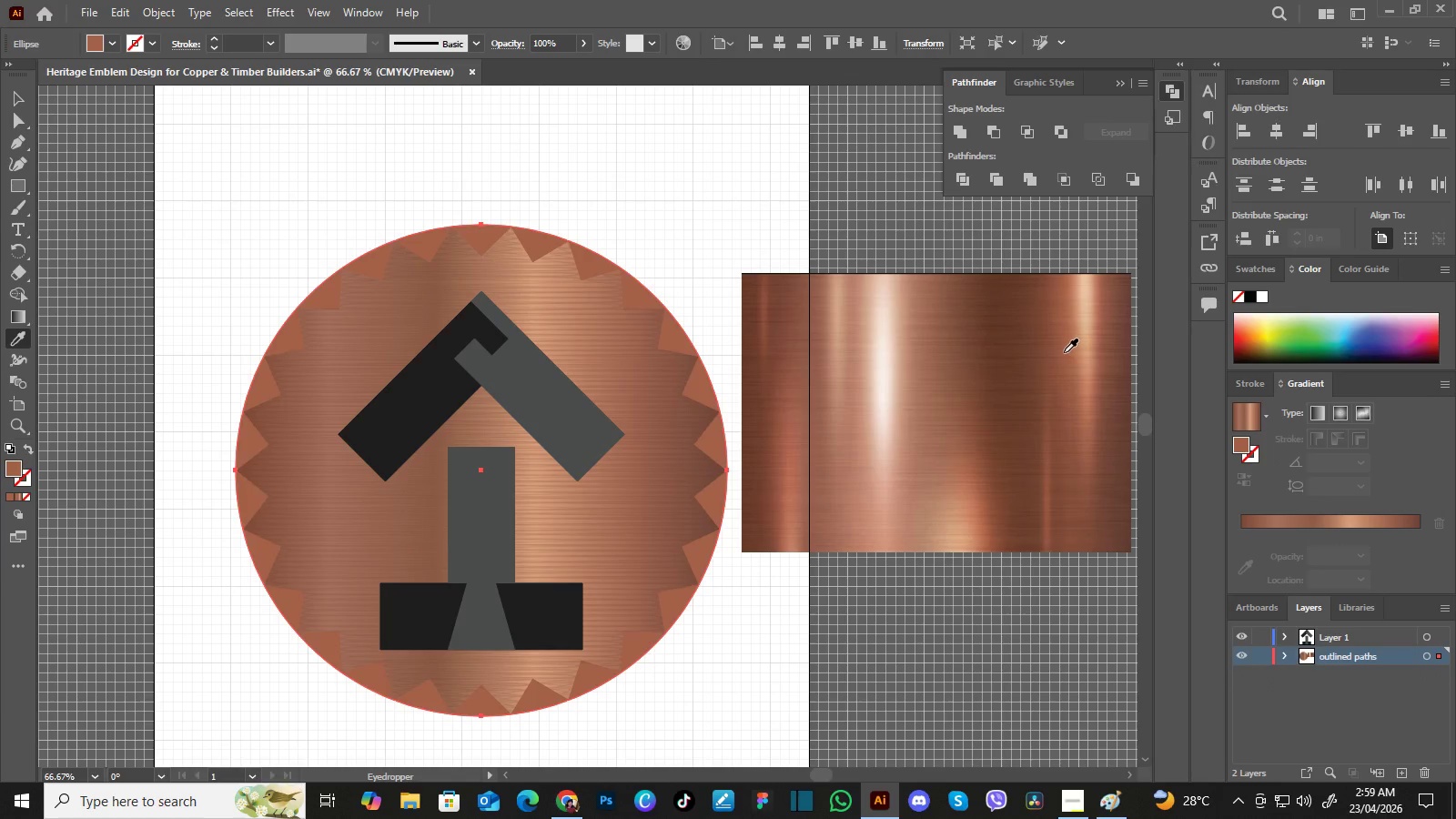 
left_click([1061, 352])
 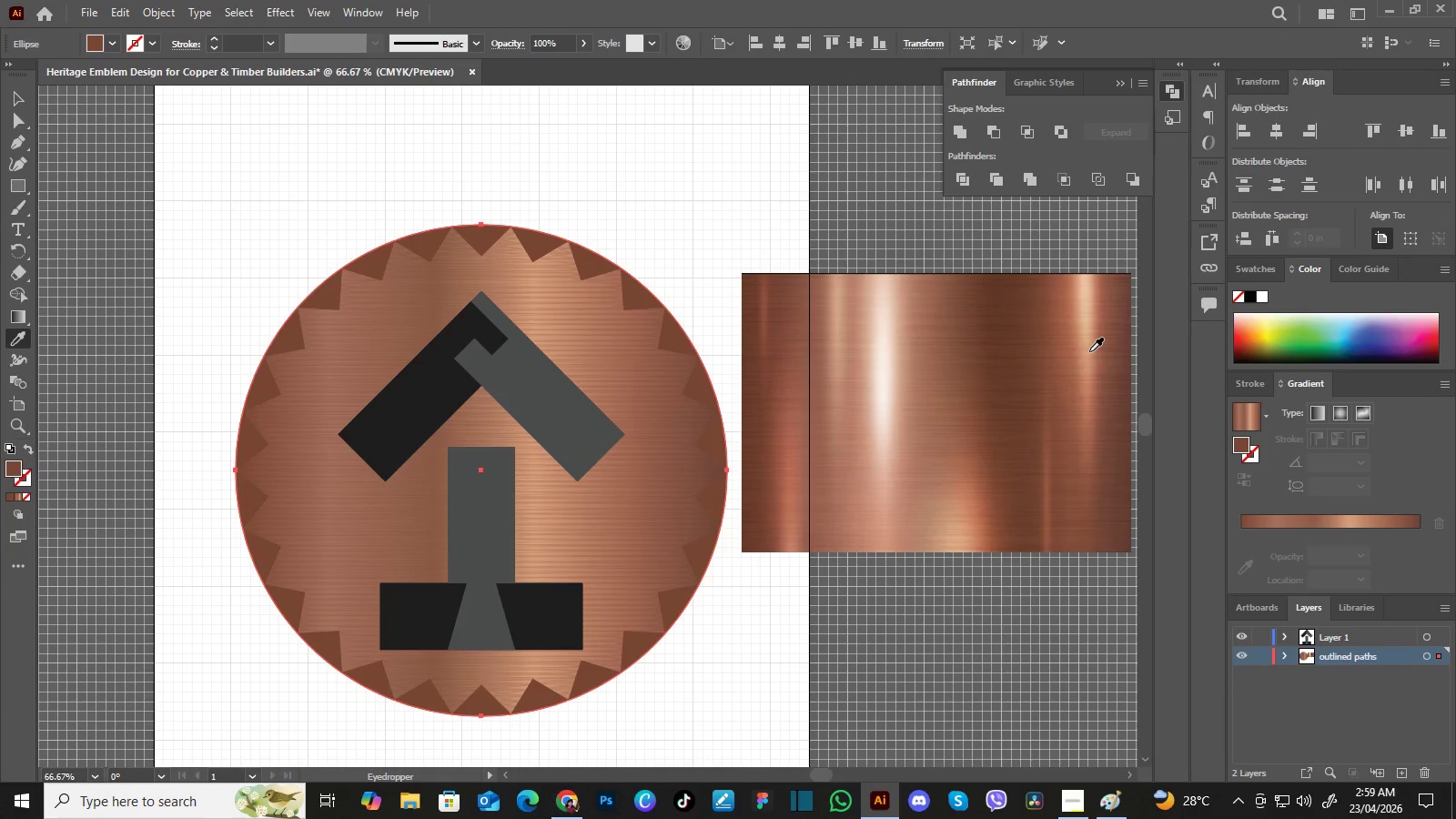 
left_click([1038, 365])
 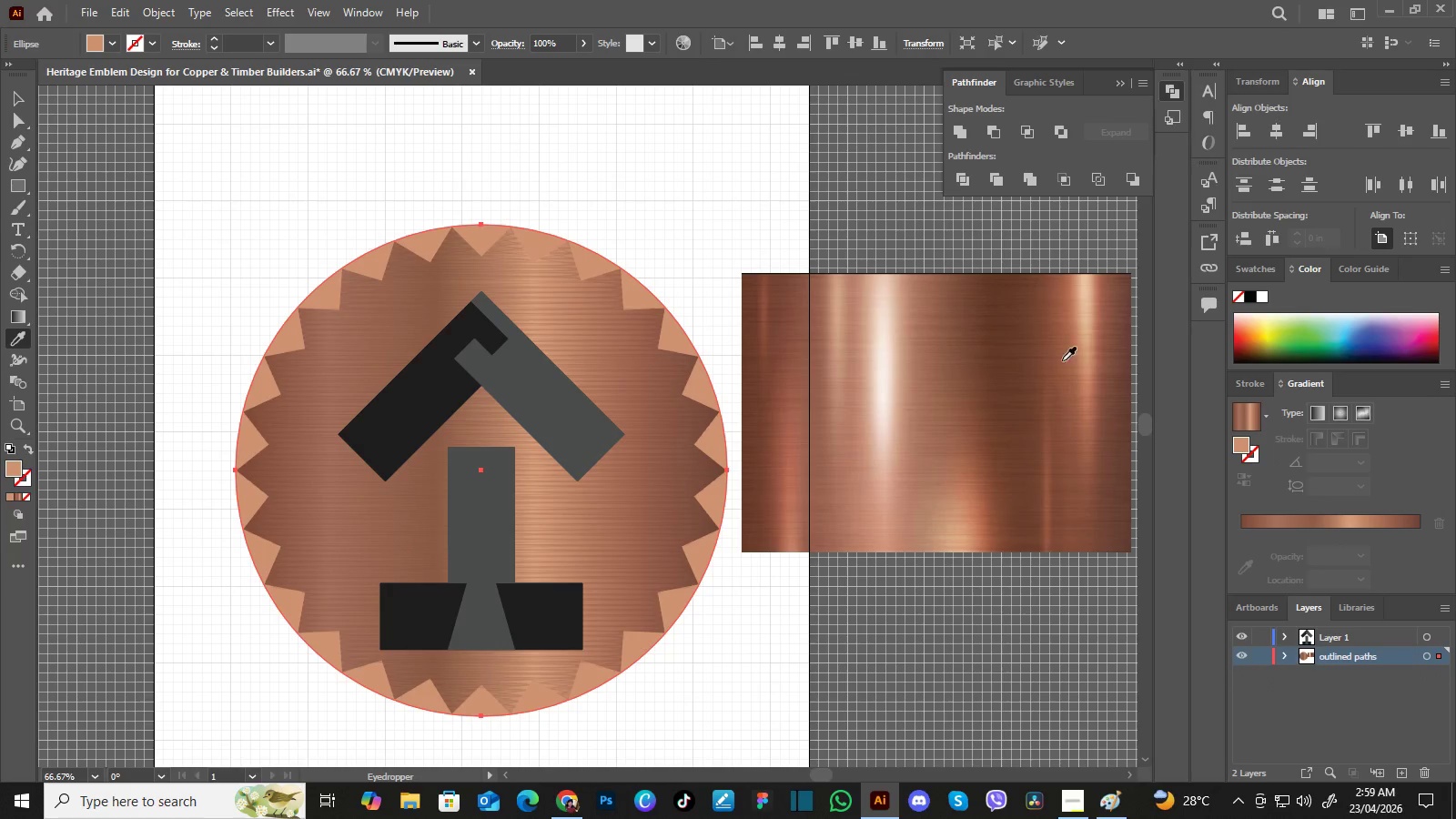 
left_click([1089, 351])
 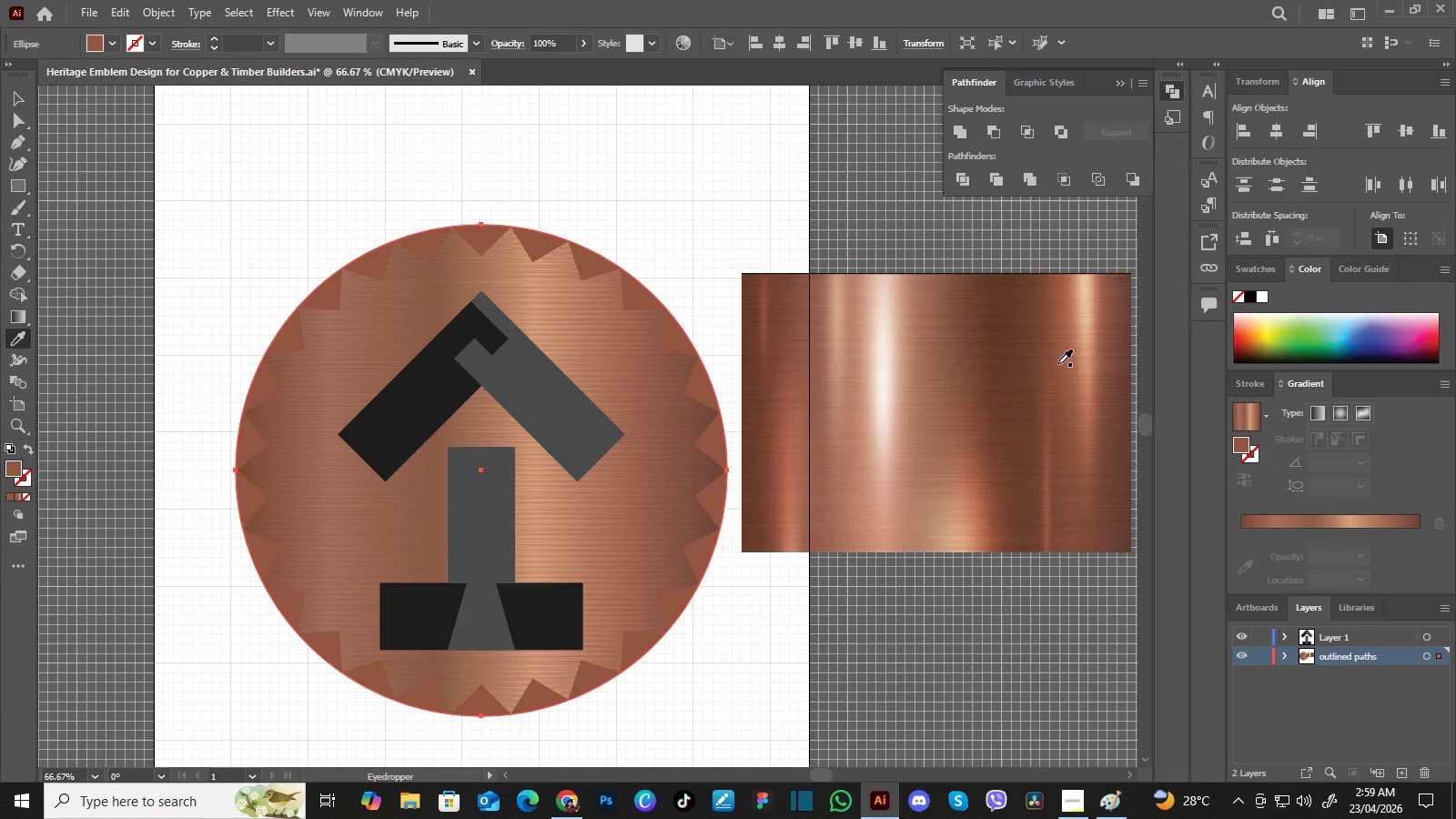 
left_click([1058, 363])
 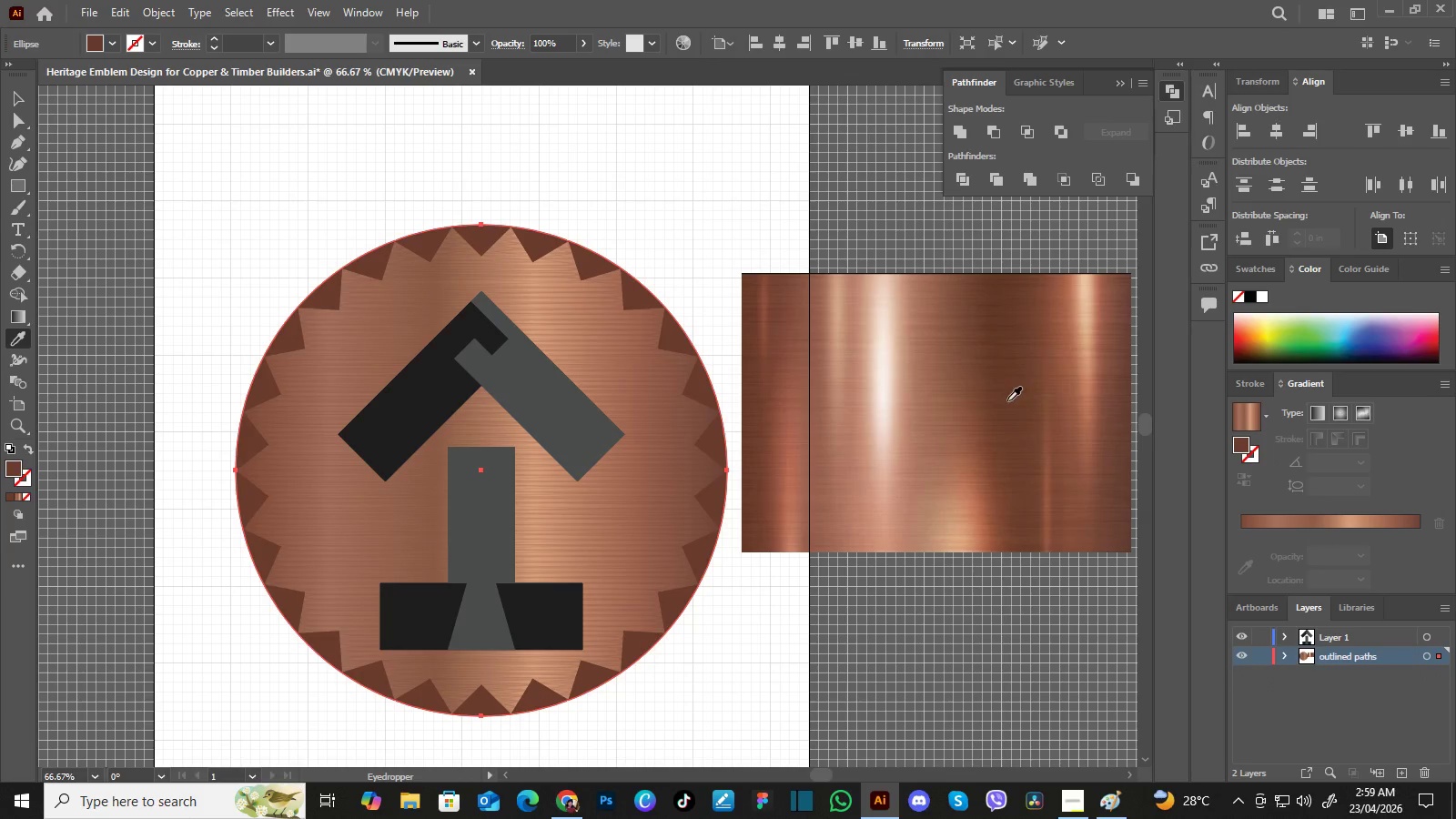 
left_click([1027, 391])
 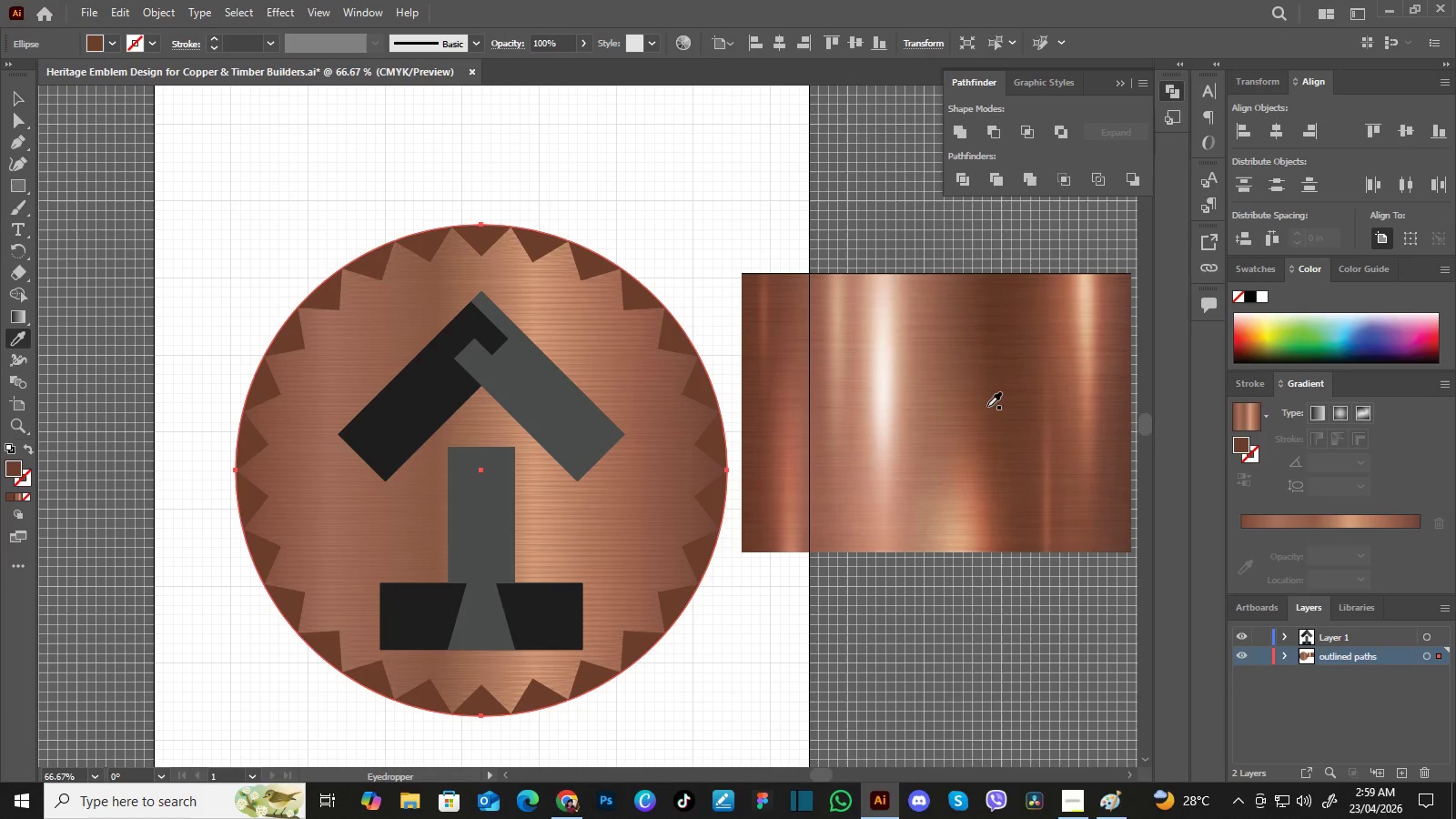 
left_click([987, 406])
 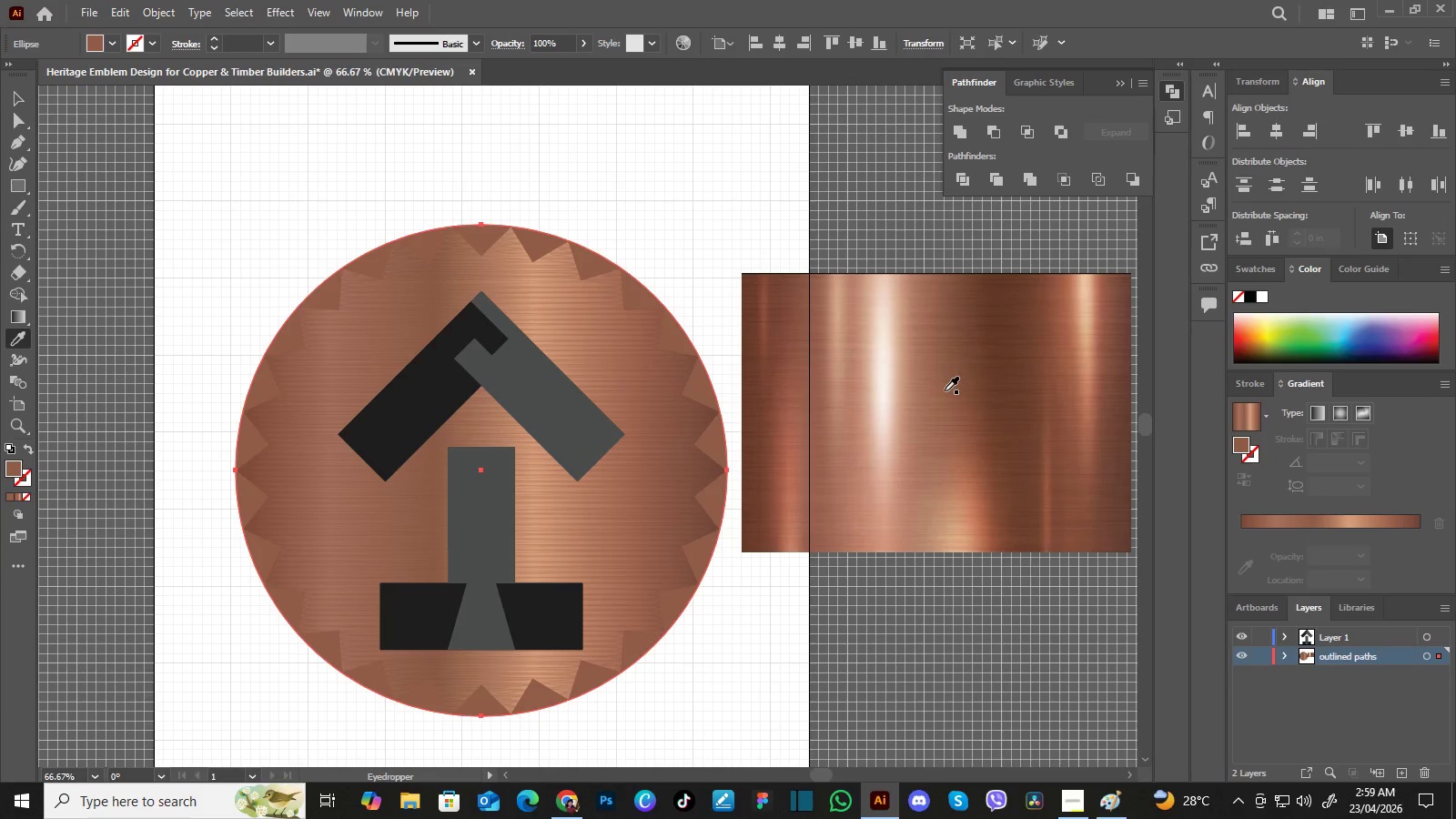 
left_click([945, 389])
 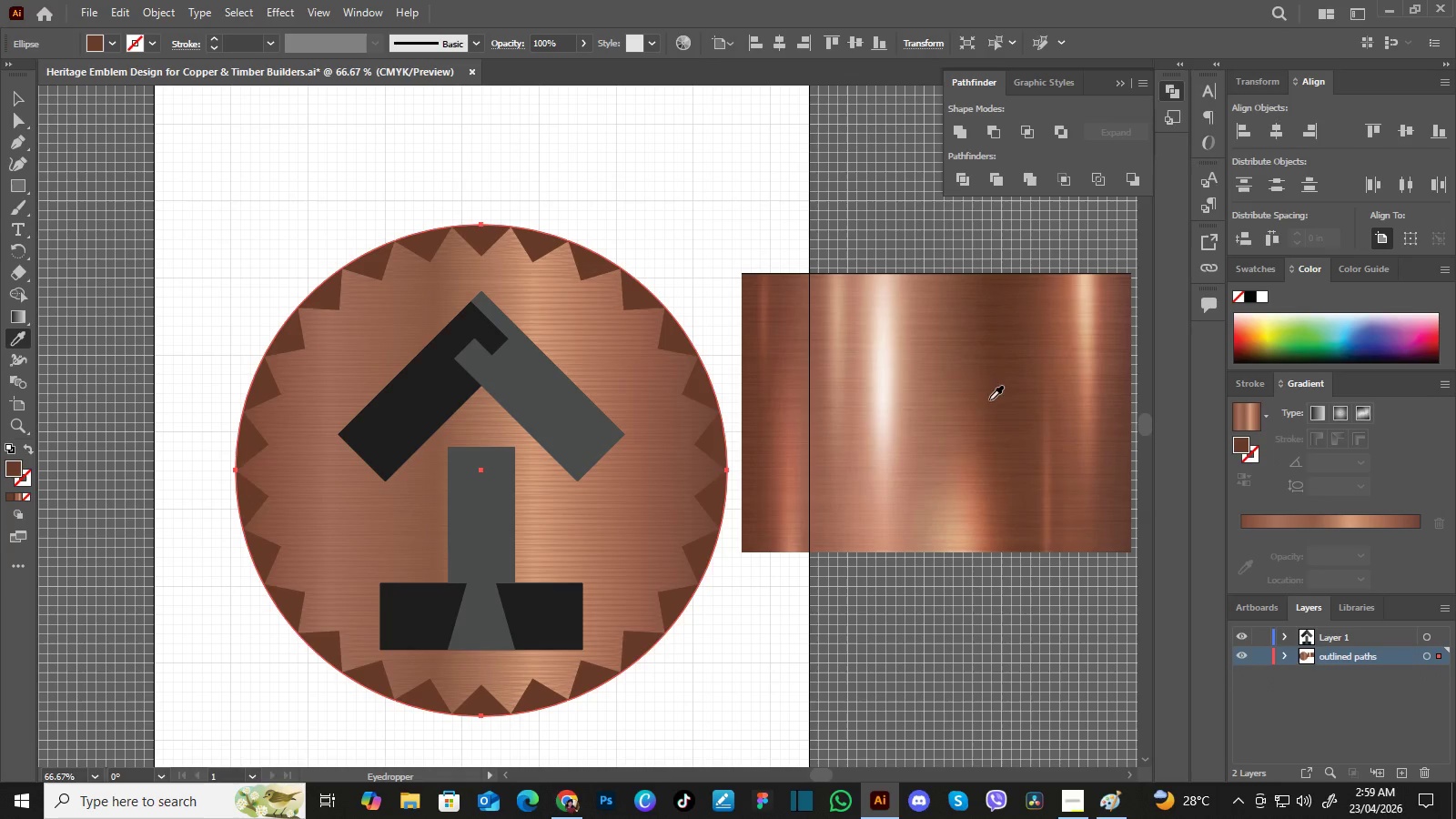 
left_click([1003, 402])
 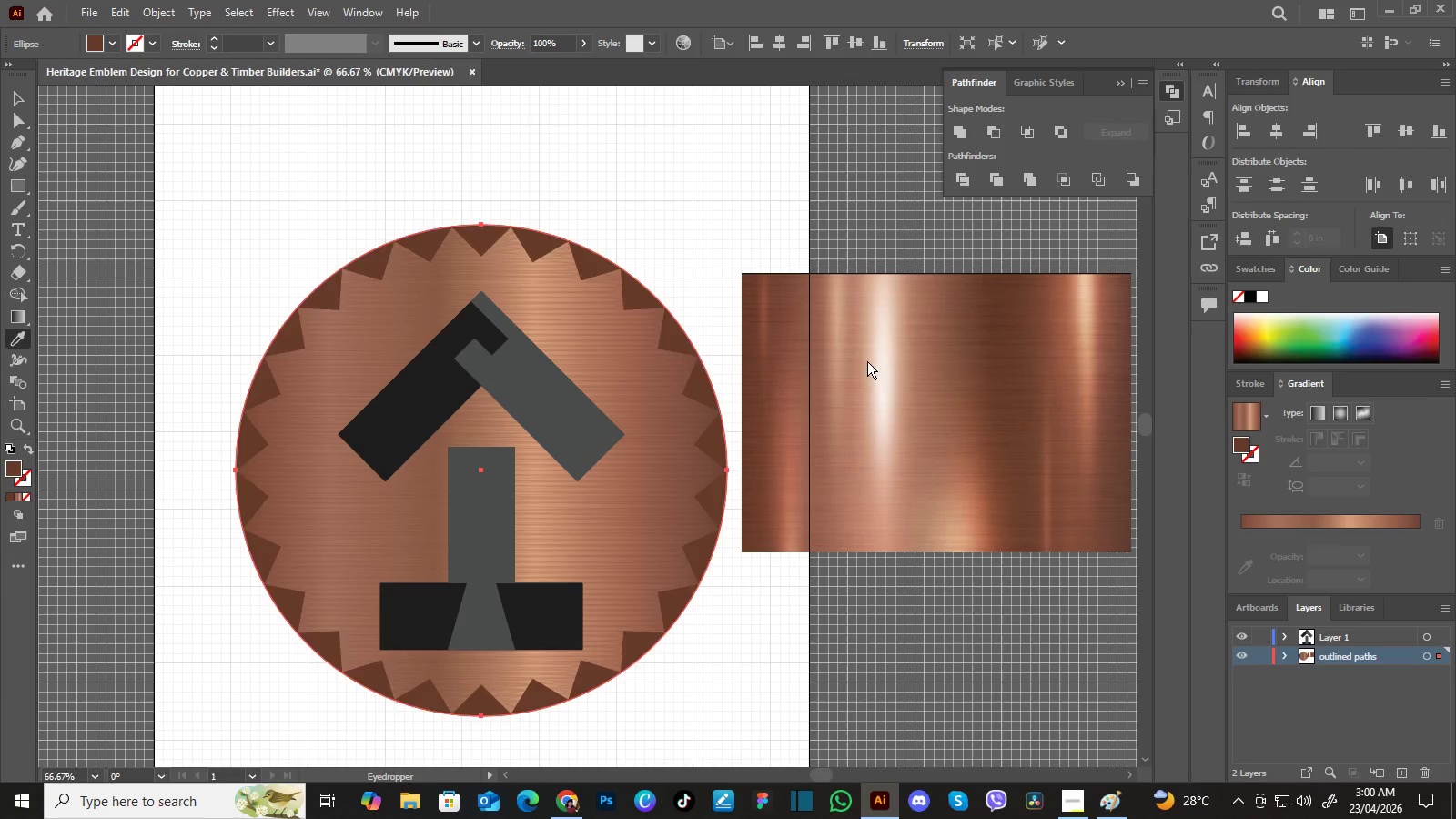 
left_click_drag(start_coordinate=[879, 352], to_coordinate=[865, 383])
 